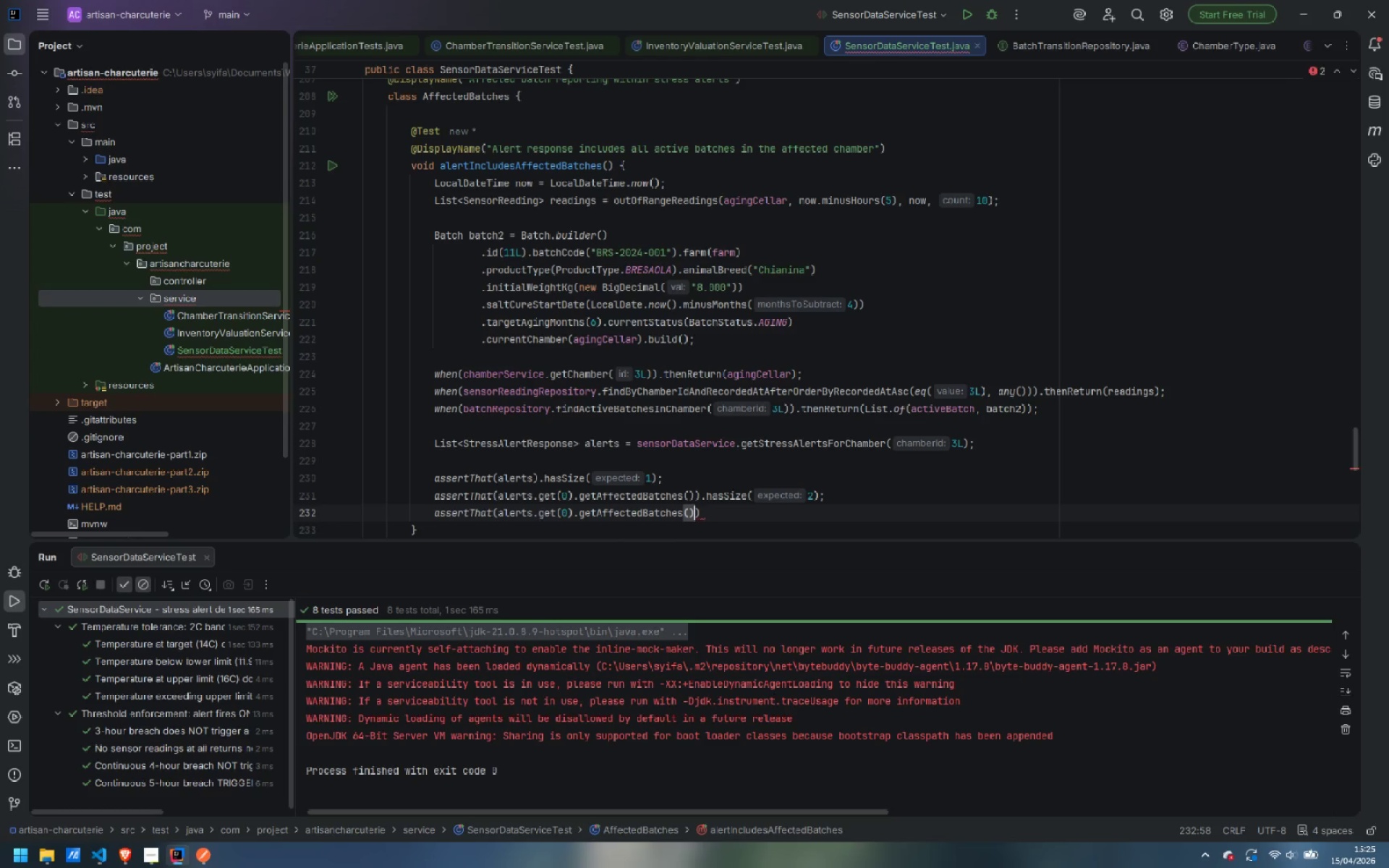 
key(ArrowRight)
 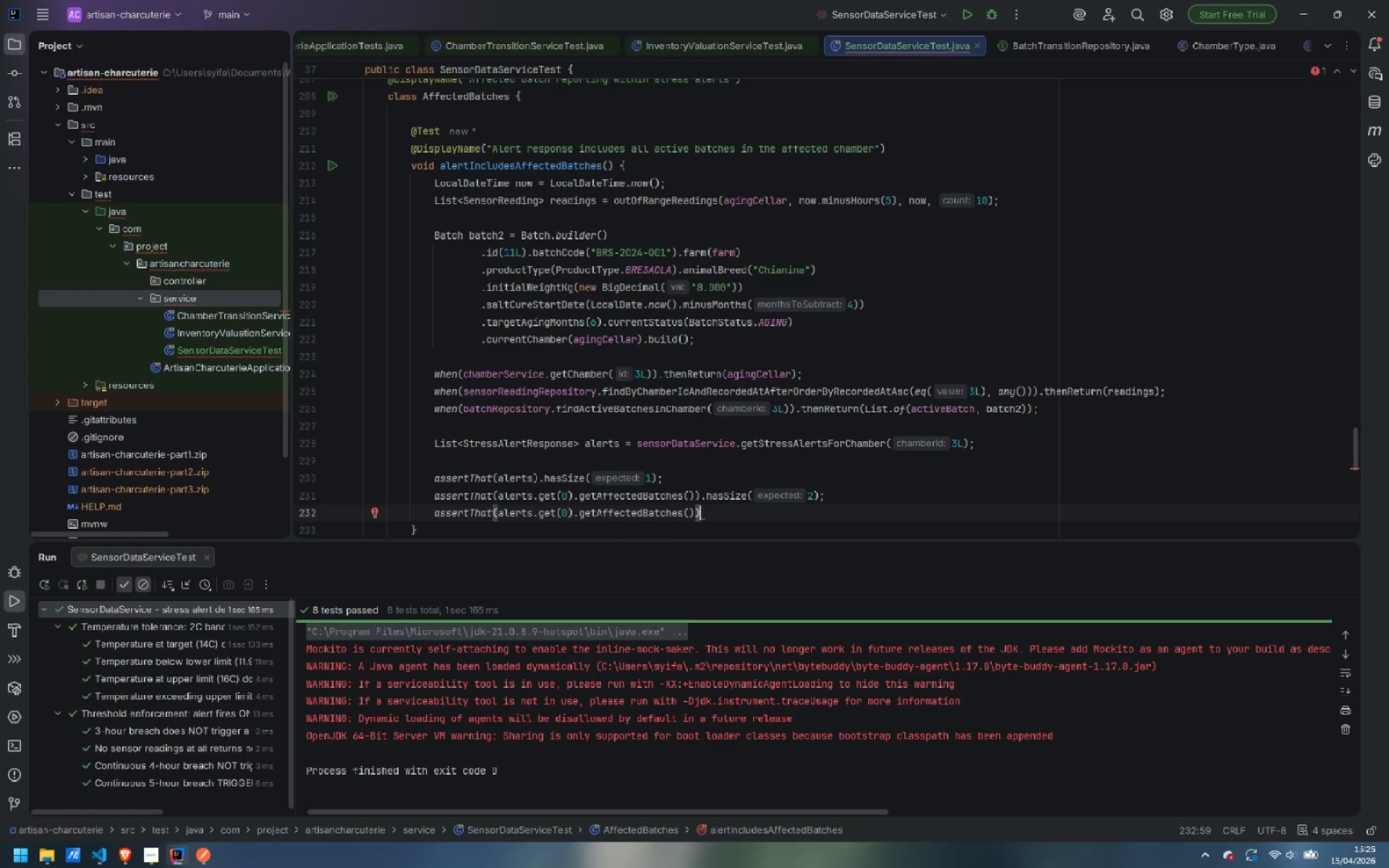 
key(Enter)
 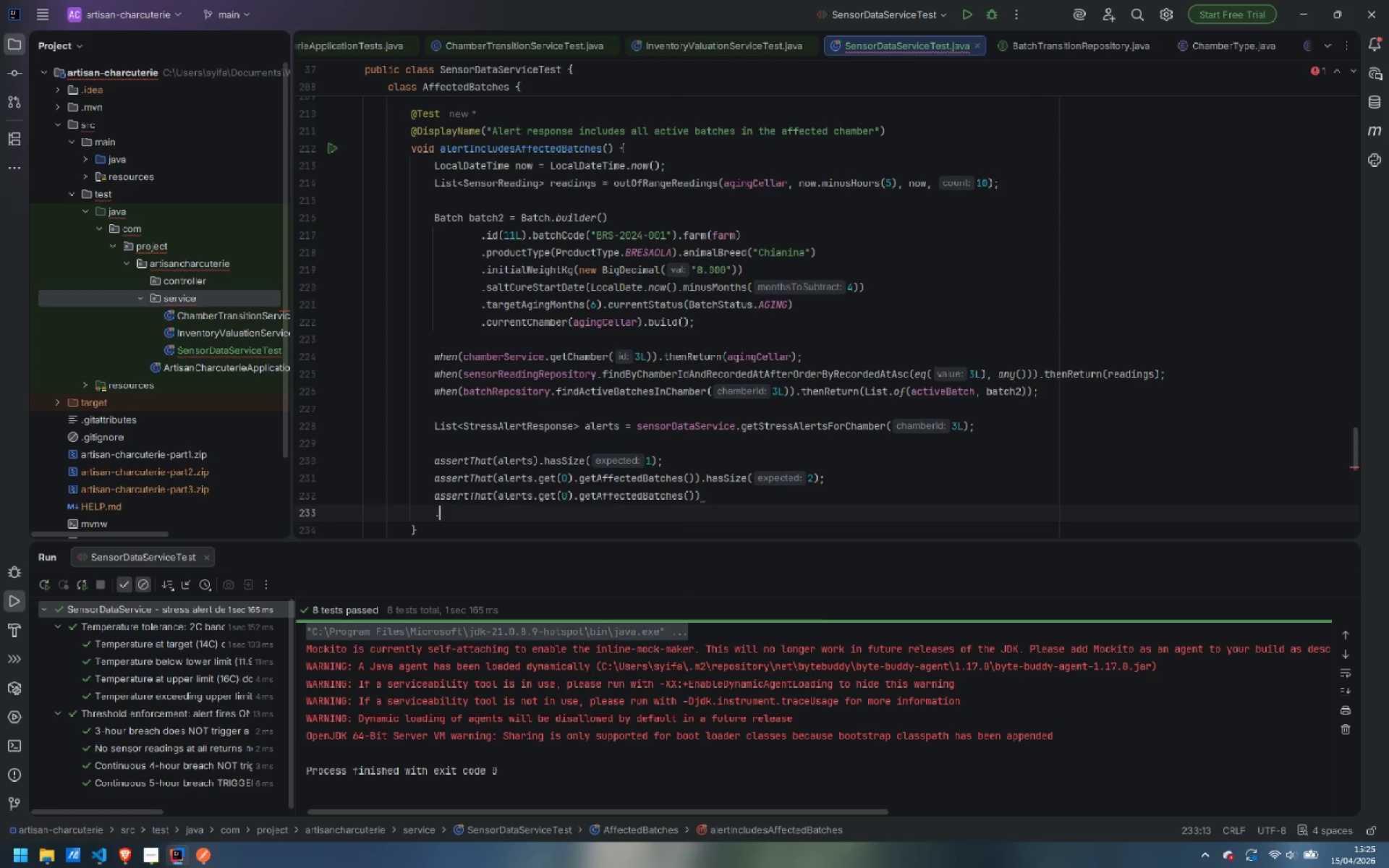 
type(.extre)
key(Backspace)
key(Backspace)
 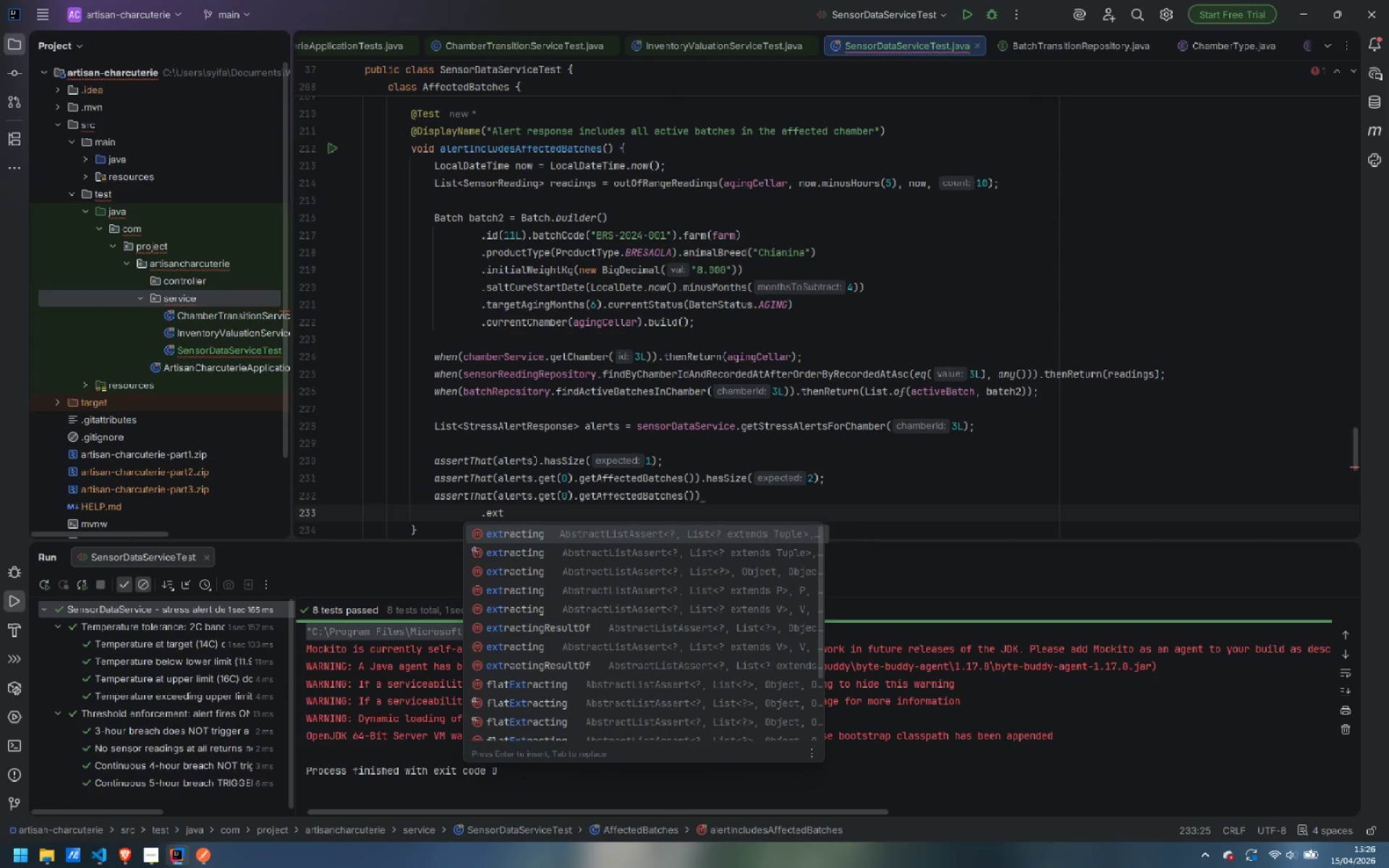 
key(Enter)
 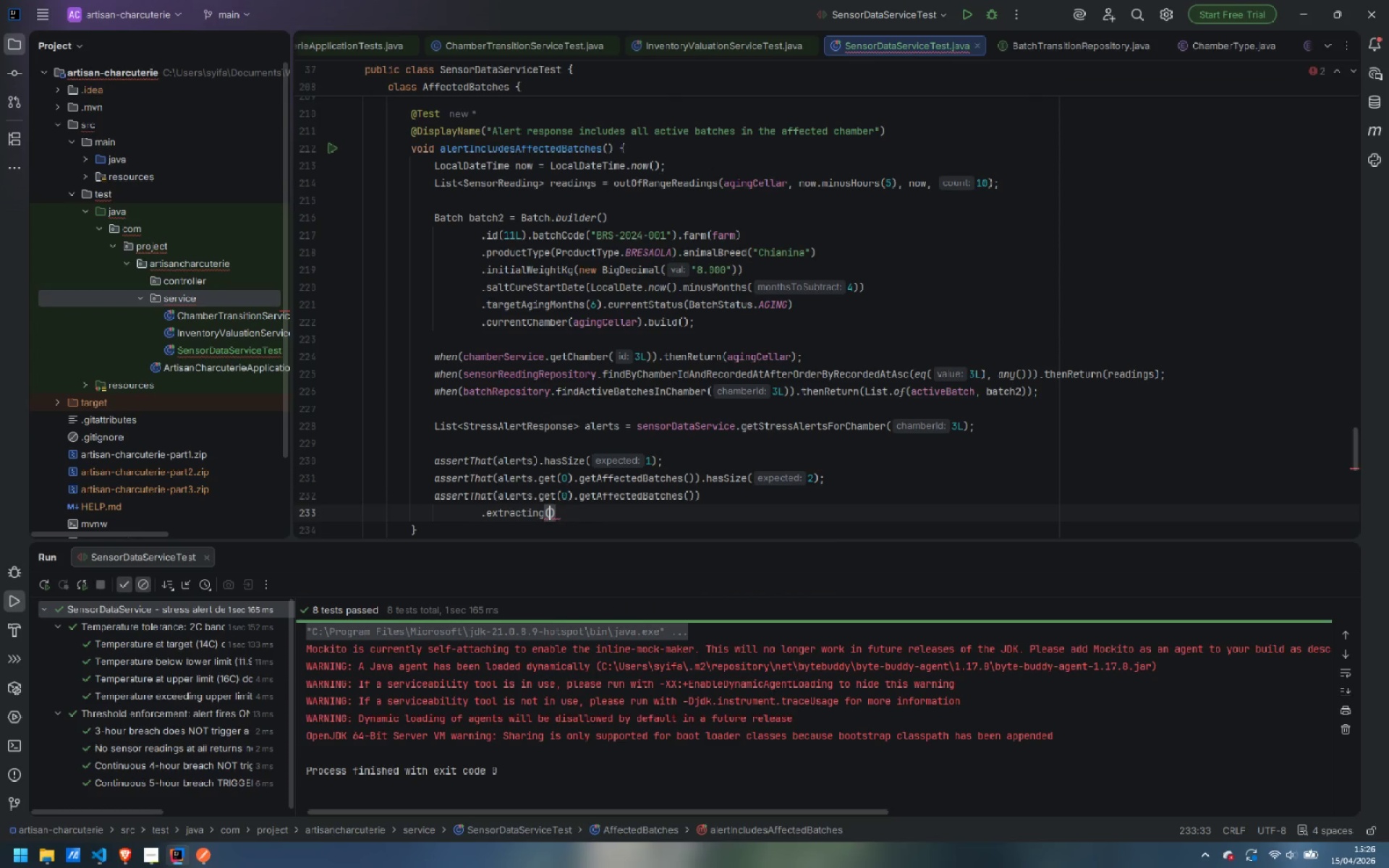 
type(Stres)
 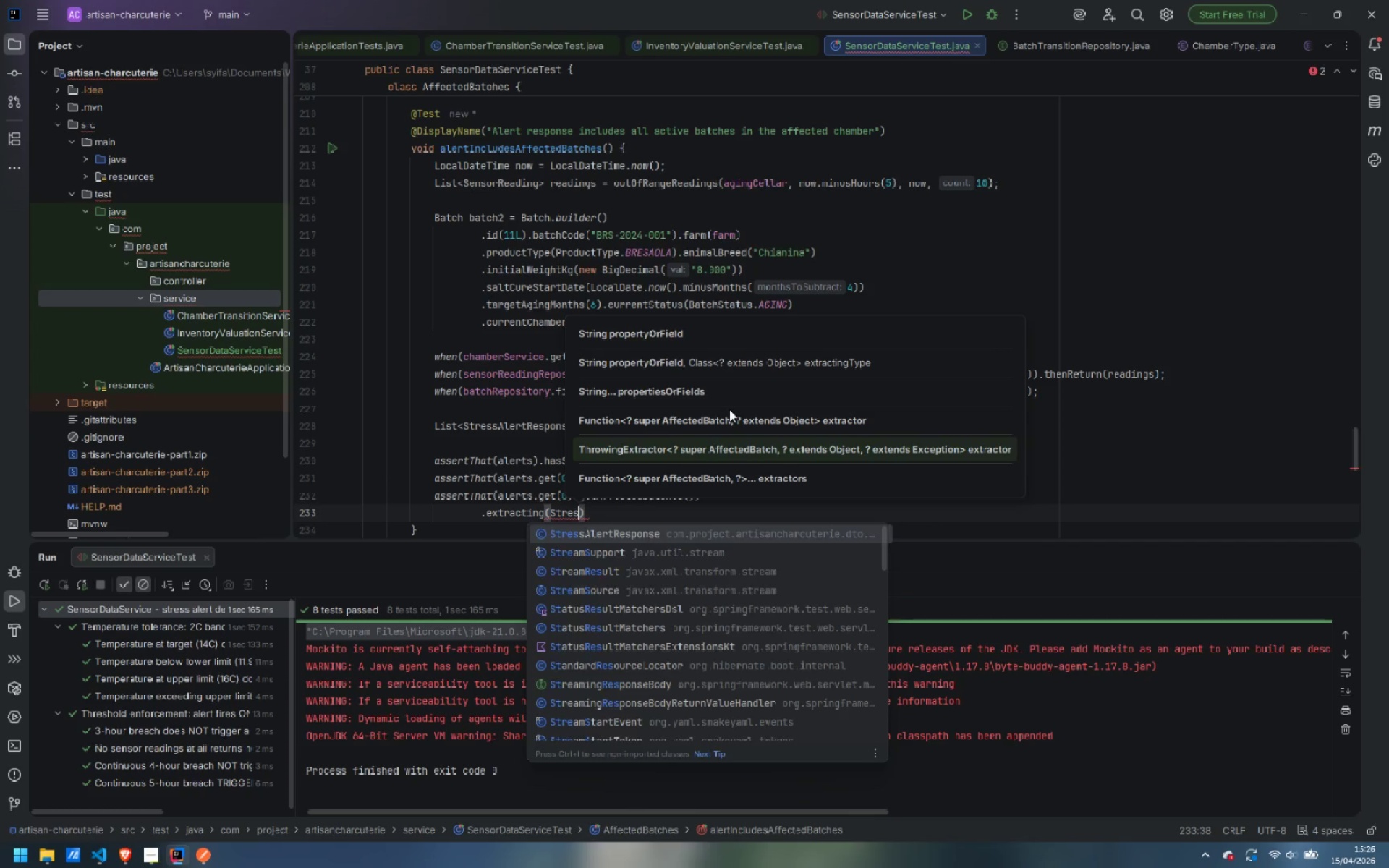 
key(Enter)
 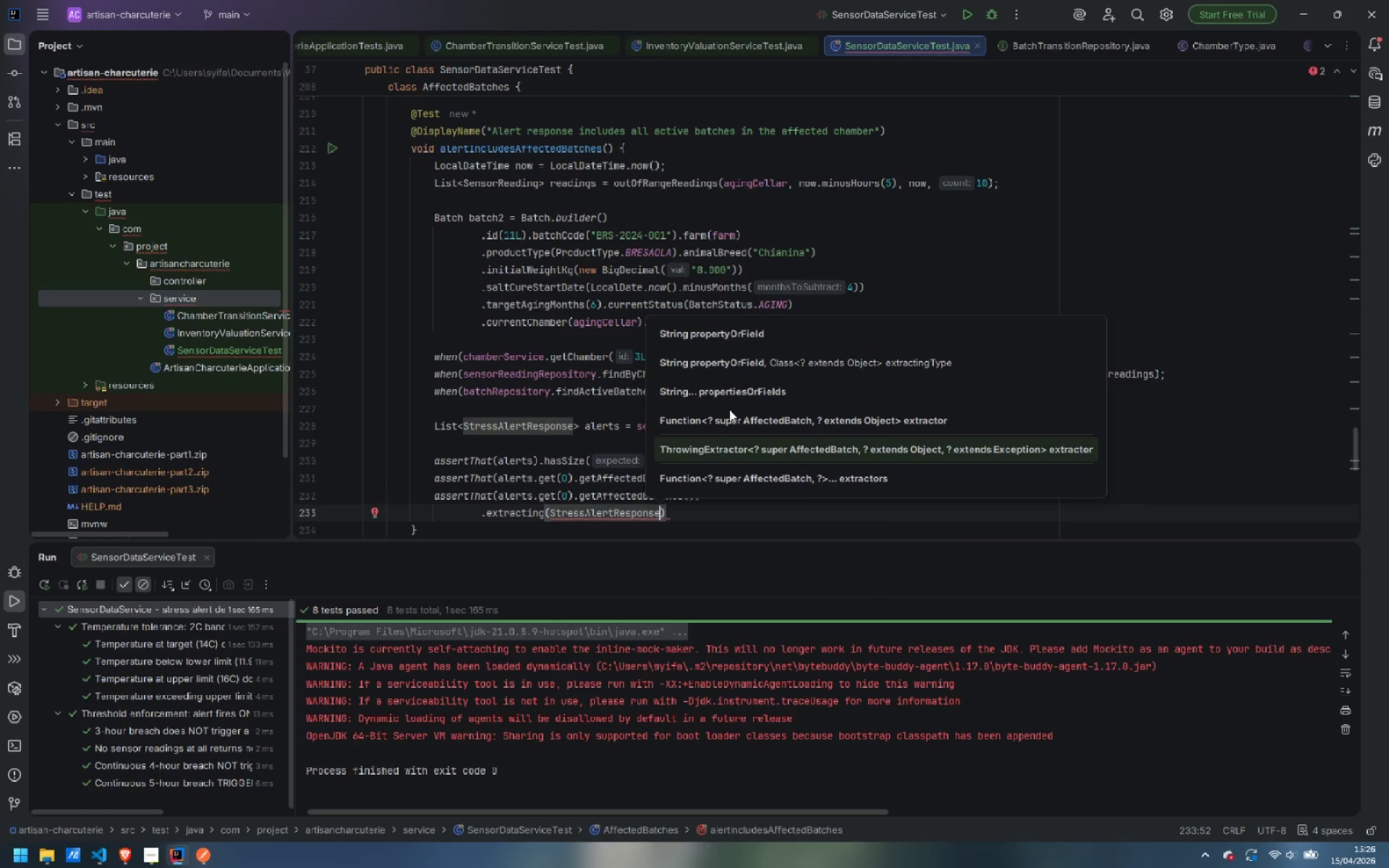 
key(Period)
 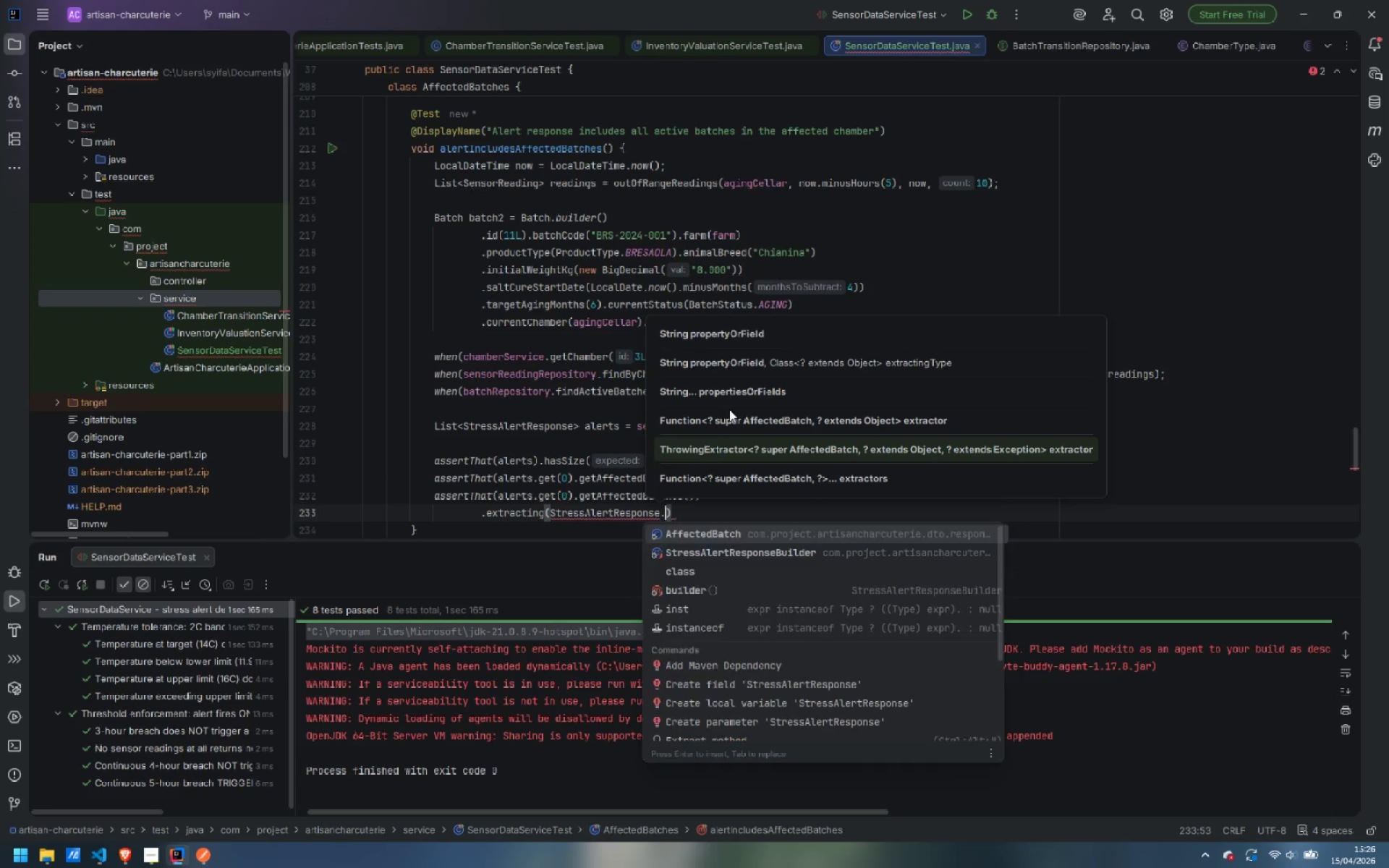 
key(Shift+ShiftLeft)
 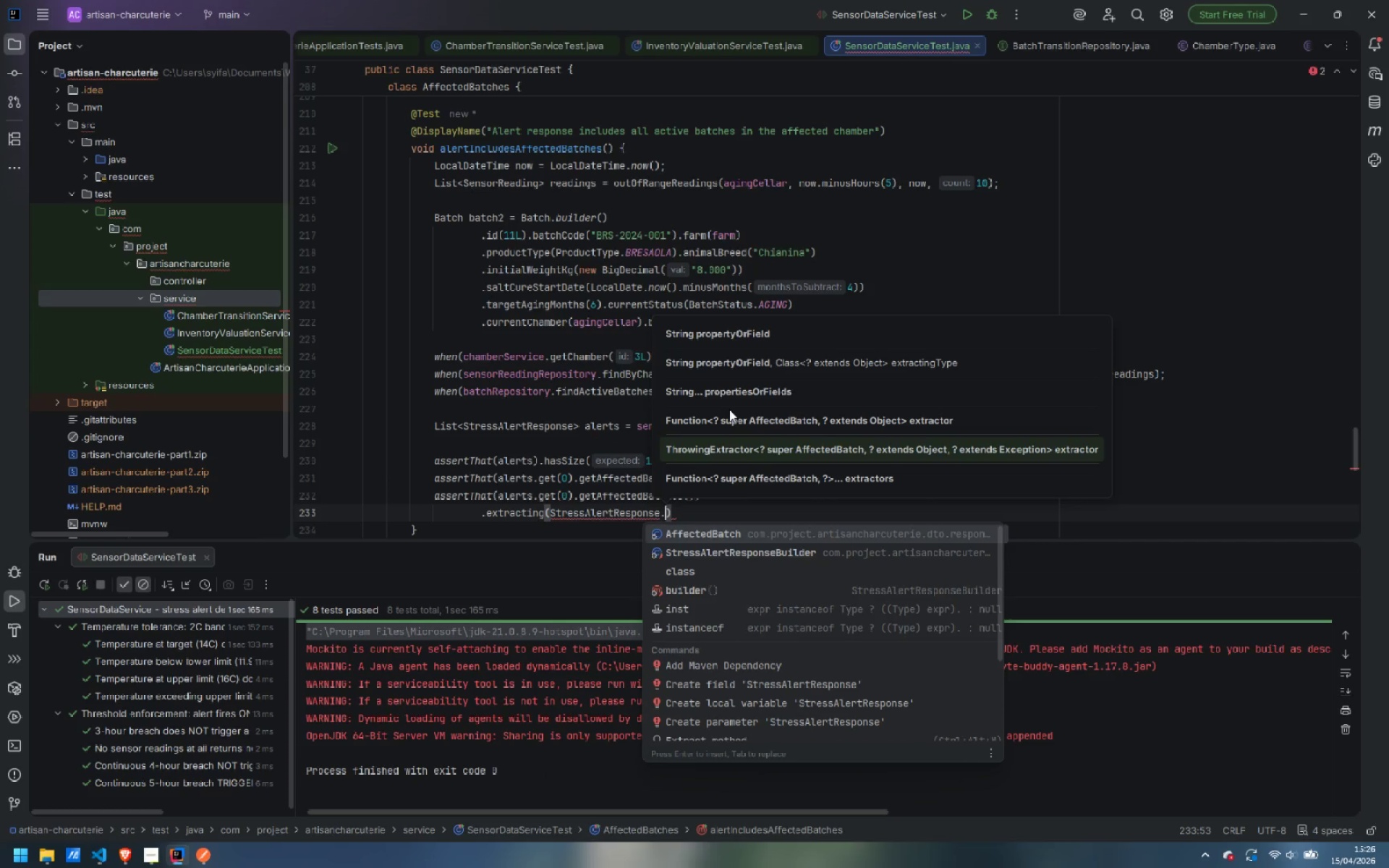 
key(Shift+A)
 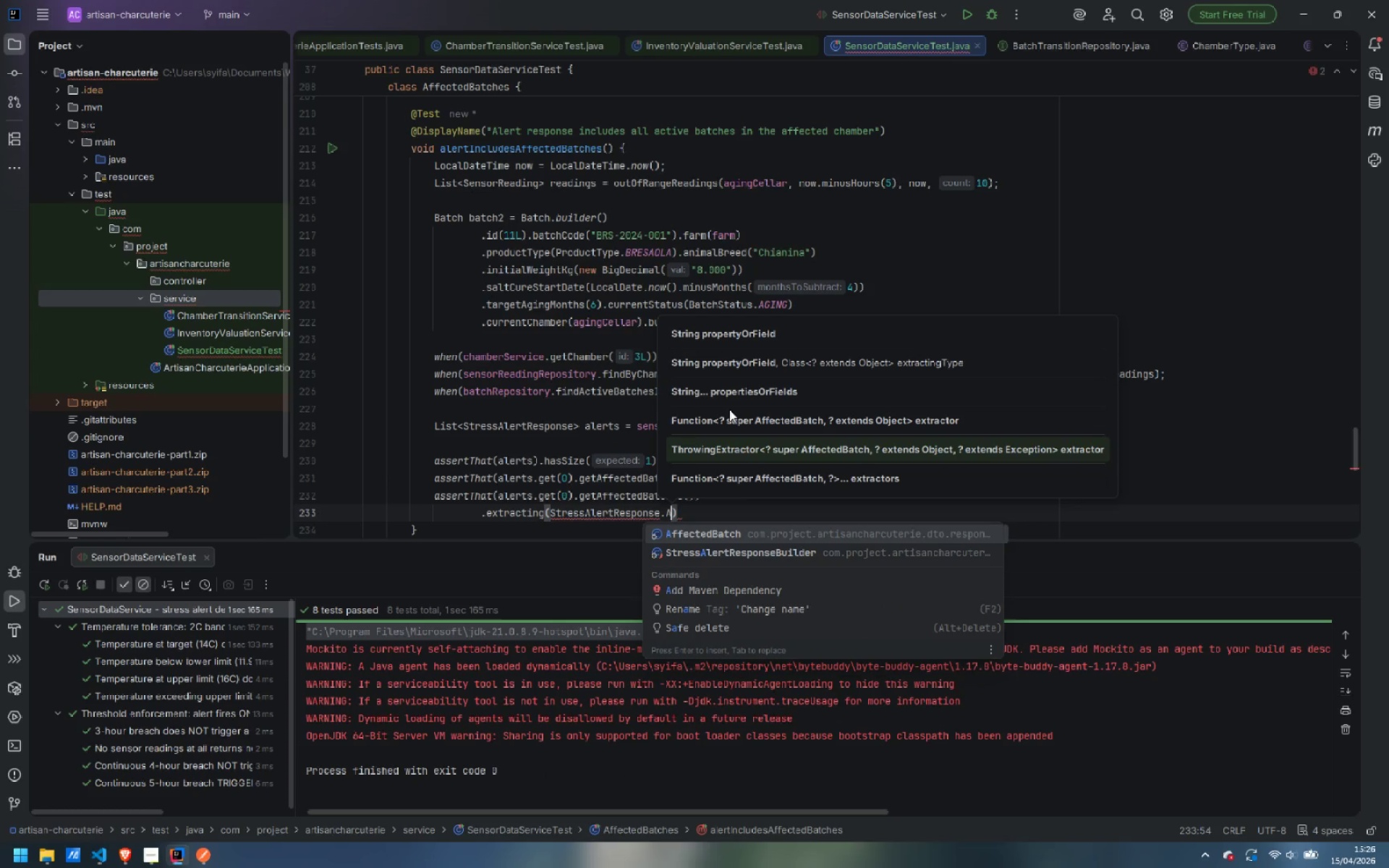 
key(Enter)
 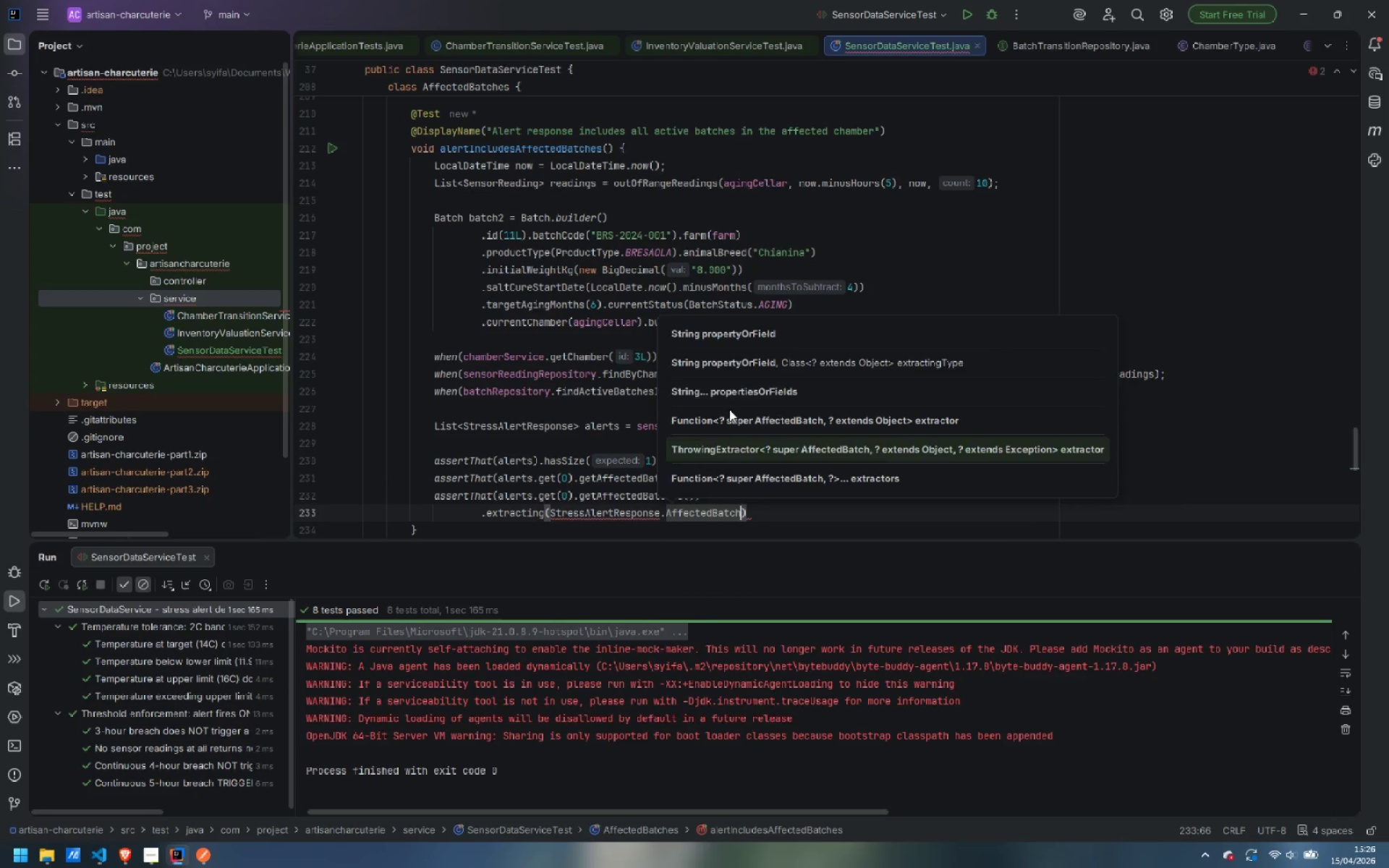 
key(Shift+Semicolon)
 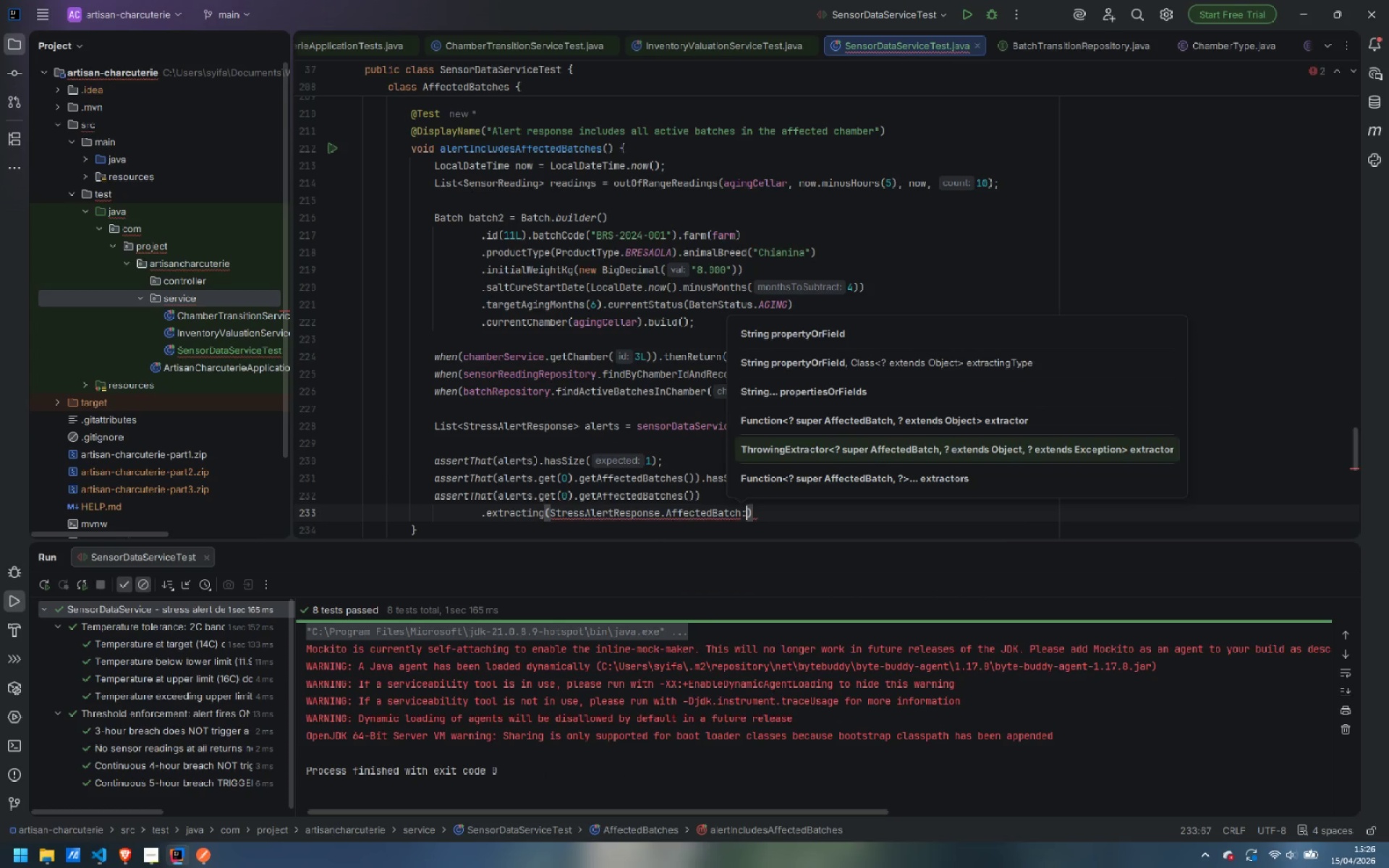 
key(Shift+Semicolon)
 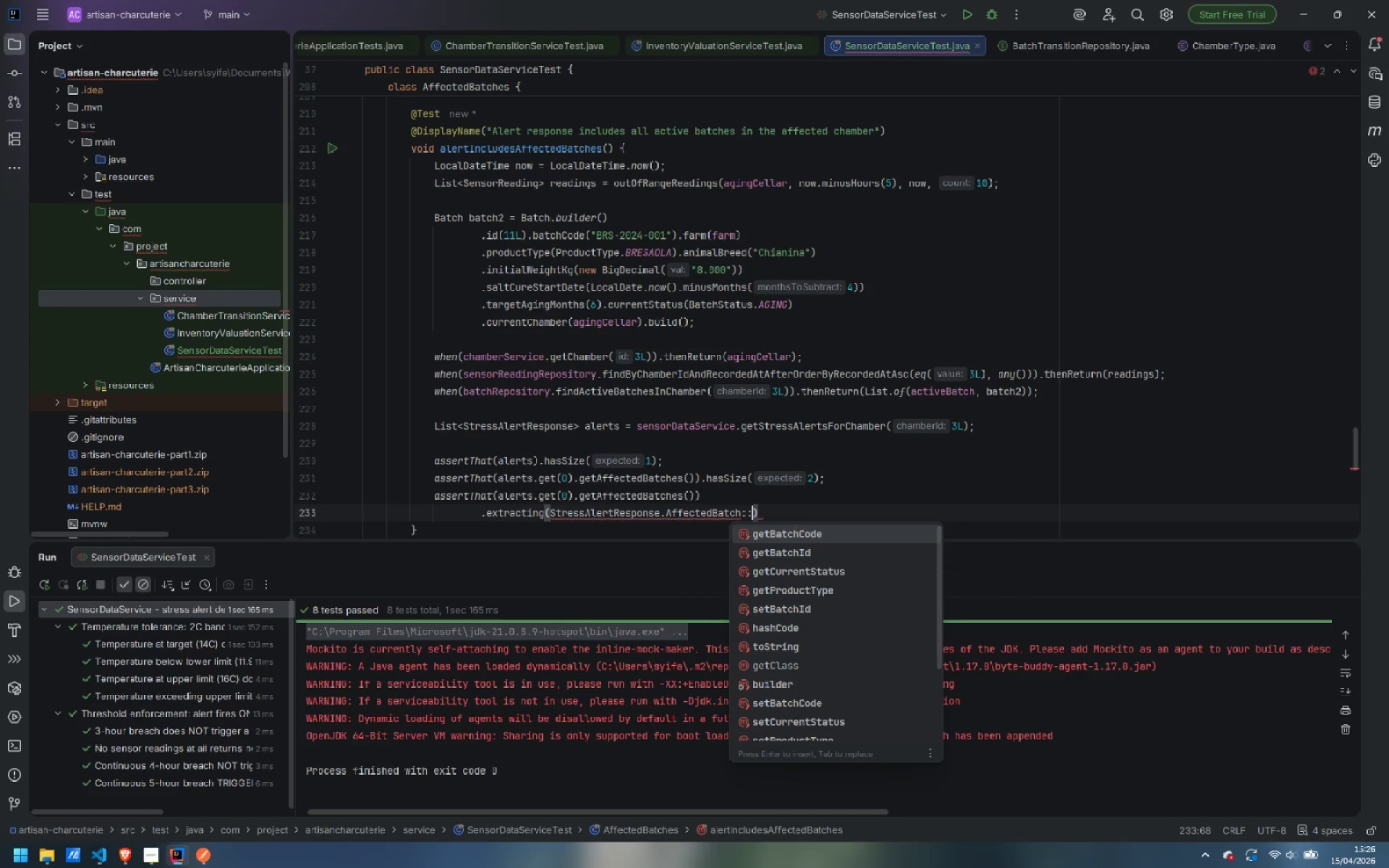 
key(Enter)
 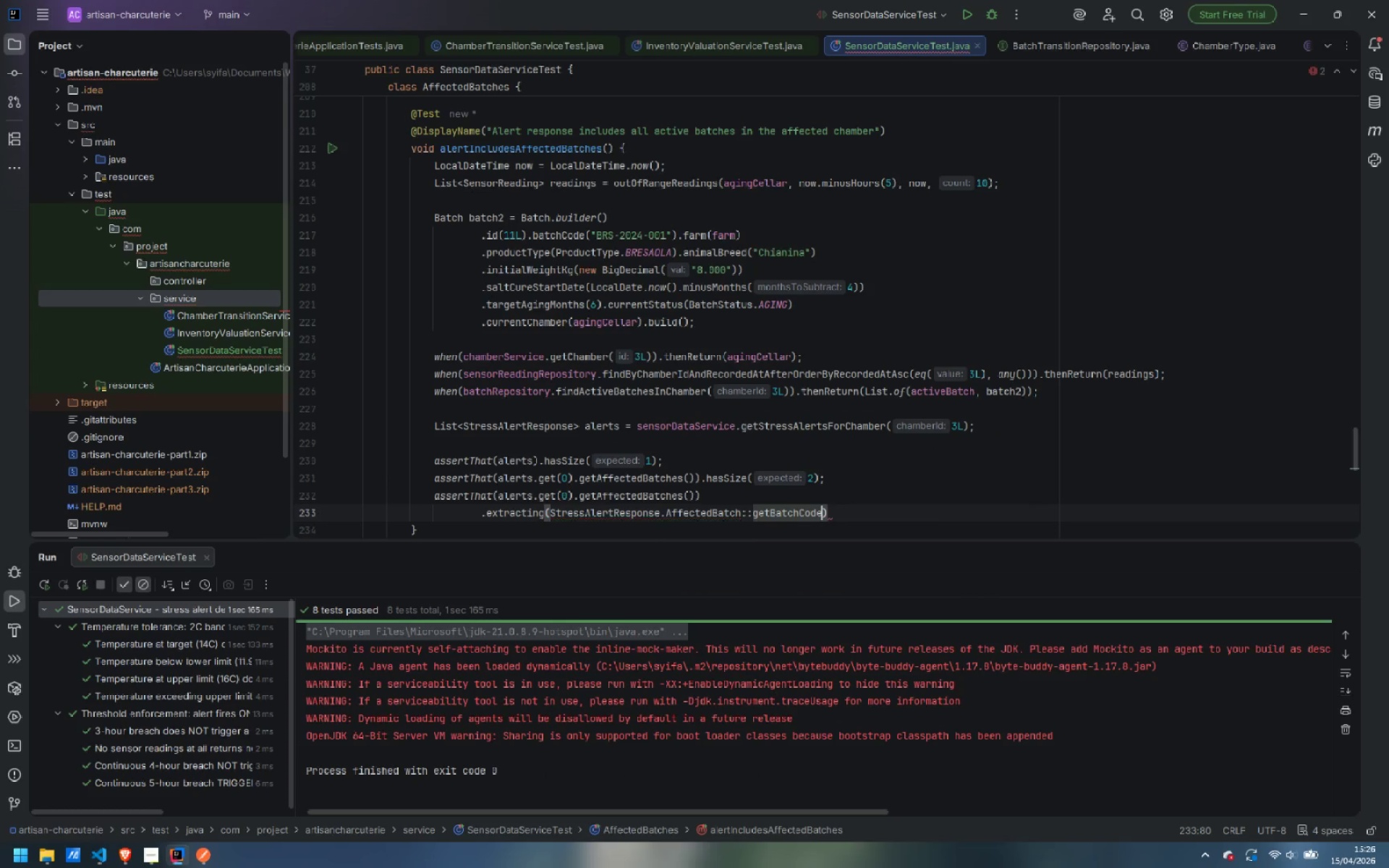 
key(ArrowRight)
 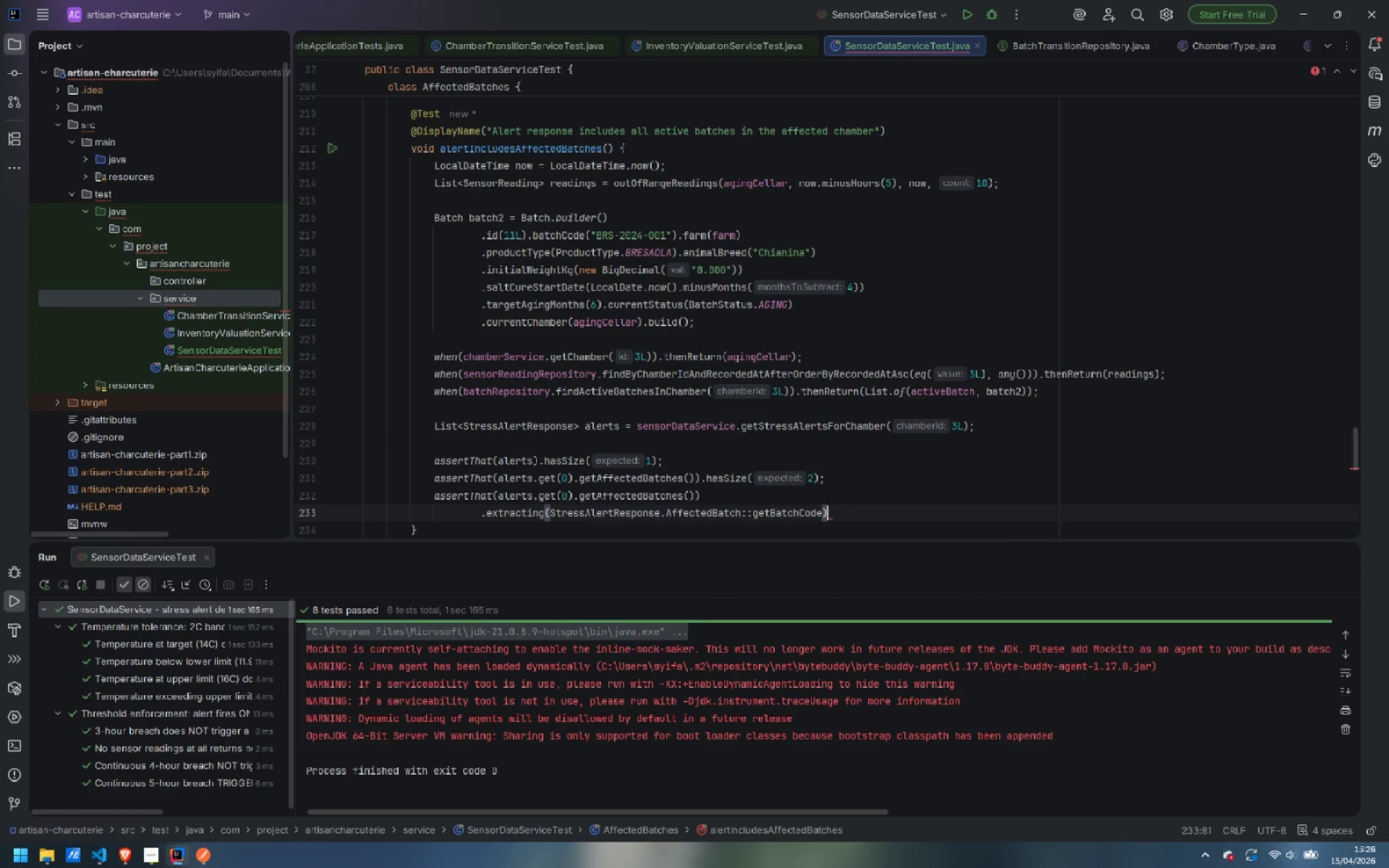 
key(Enter)
 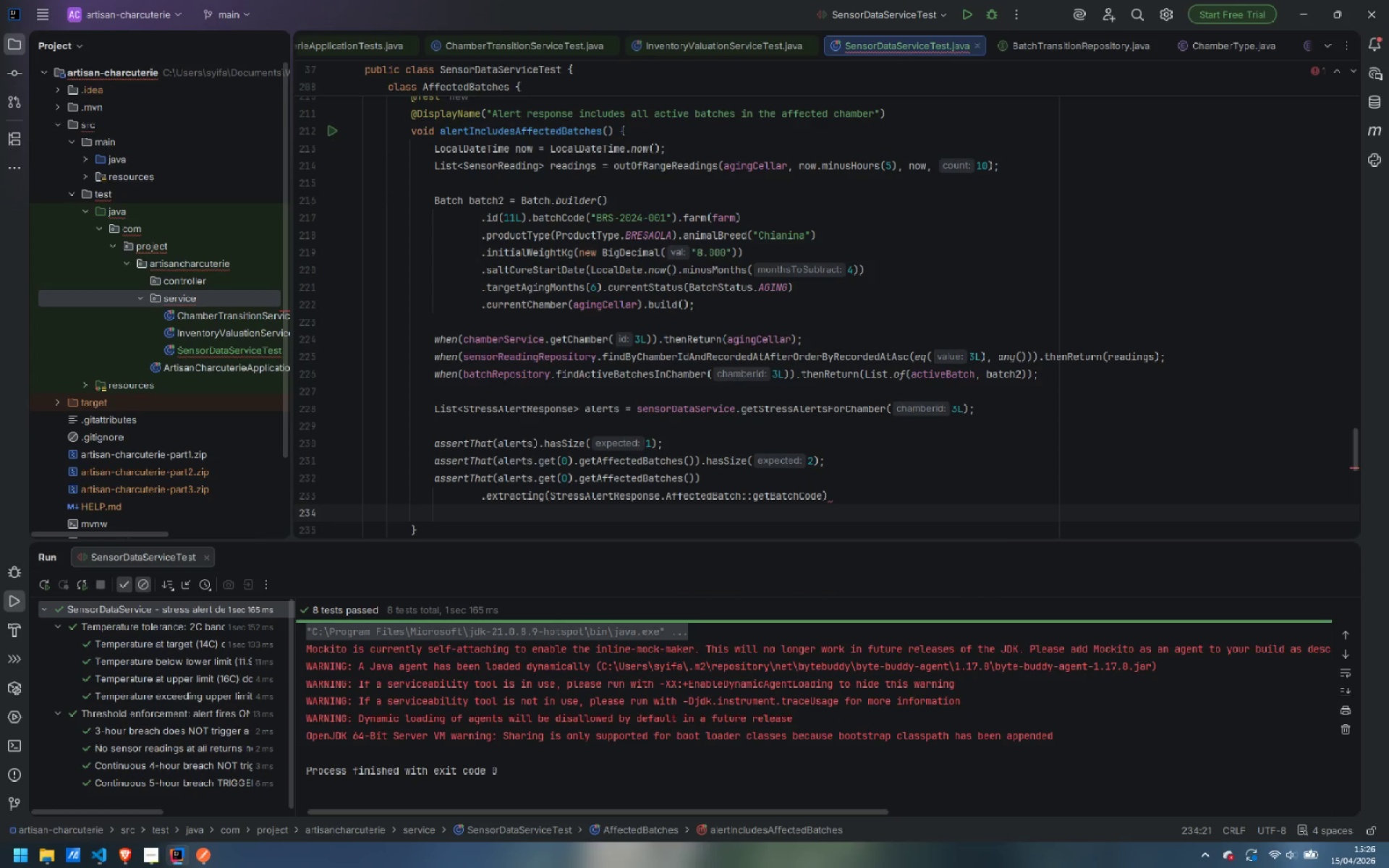 
type(.con)
 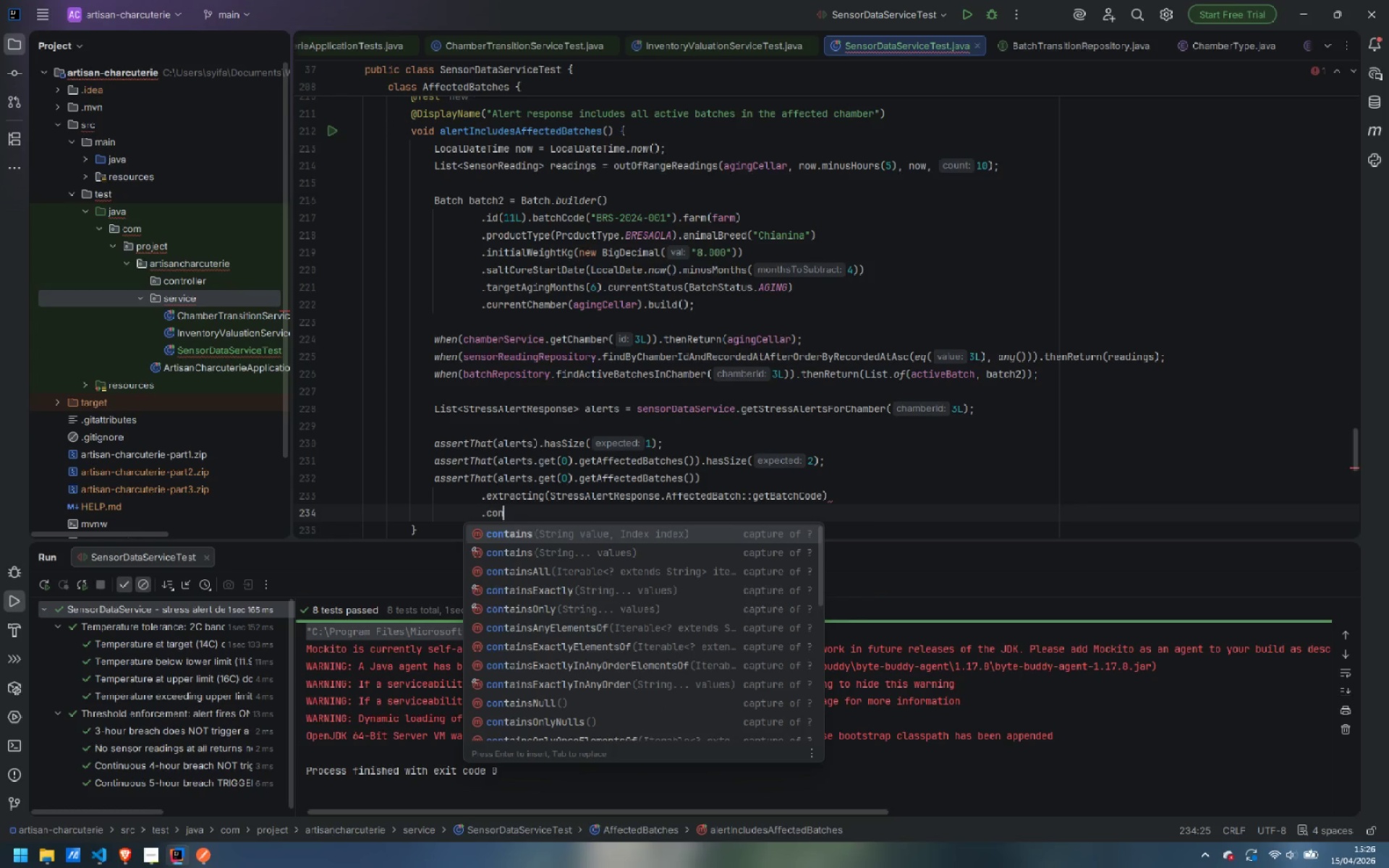 
key(ArrowDown)
 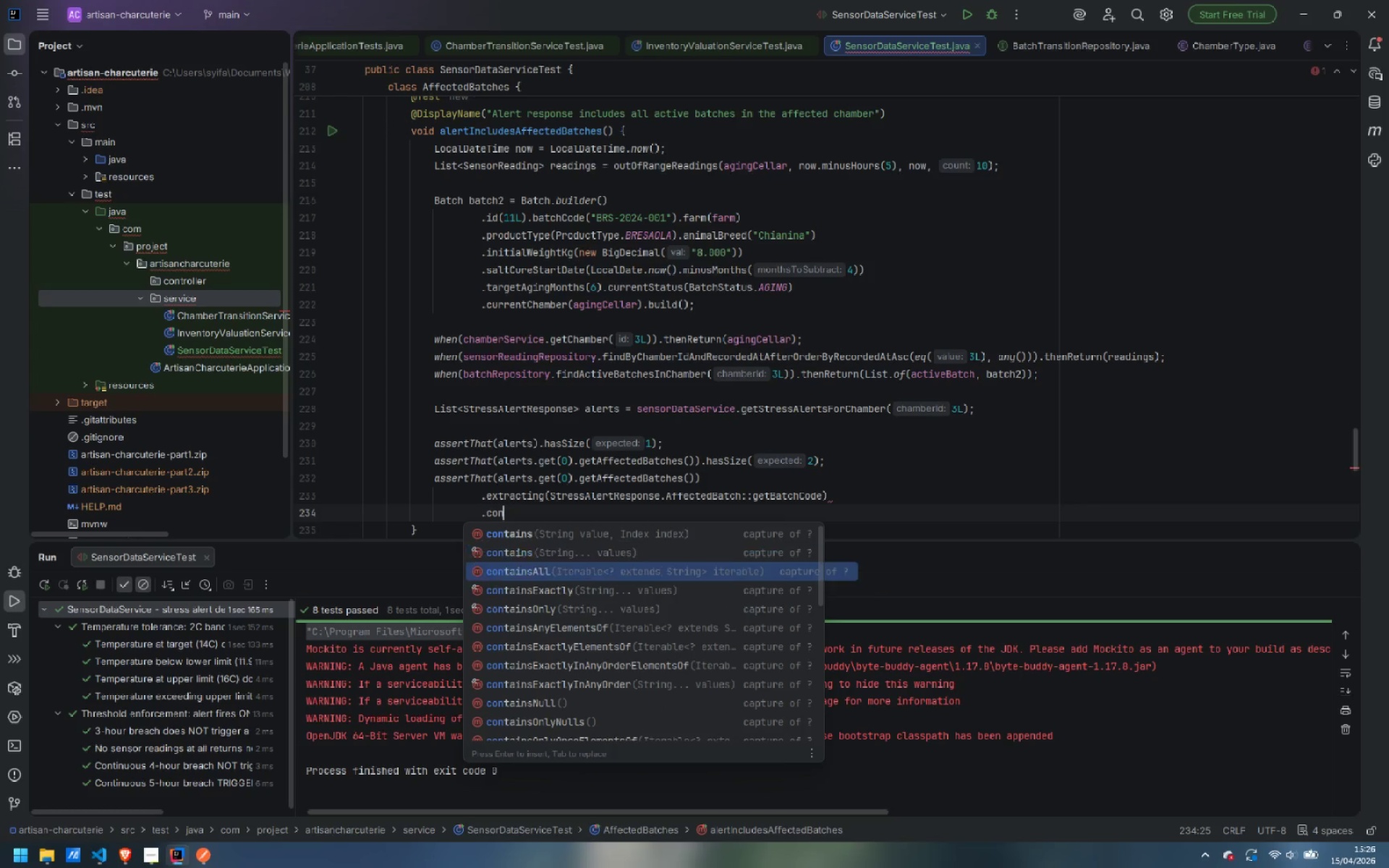 
key(ArrowDown)
 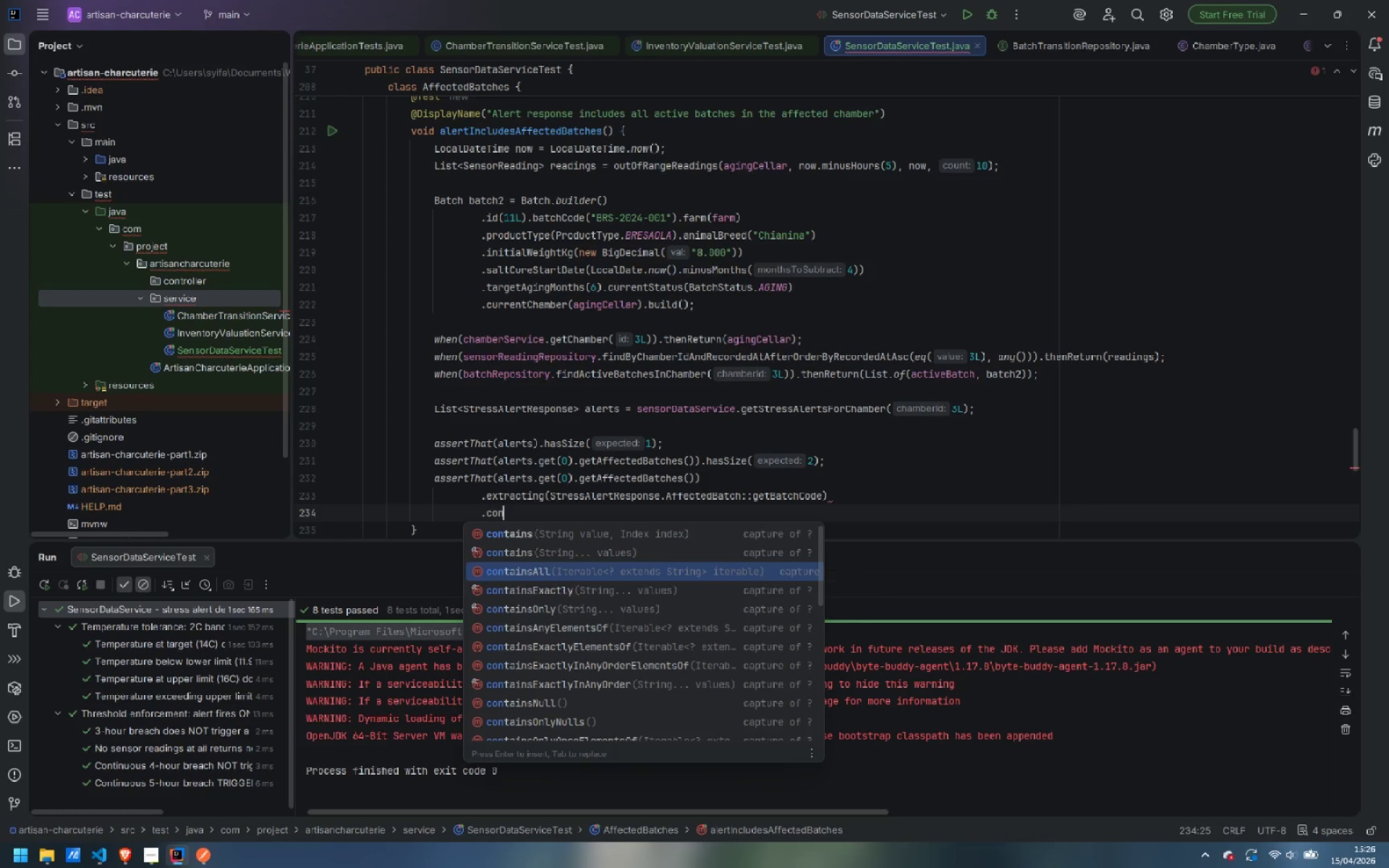 
key(ArrowDown)
 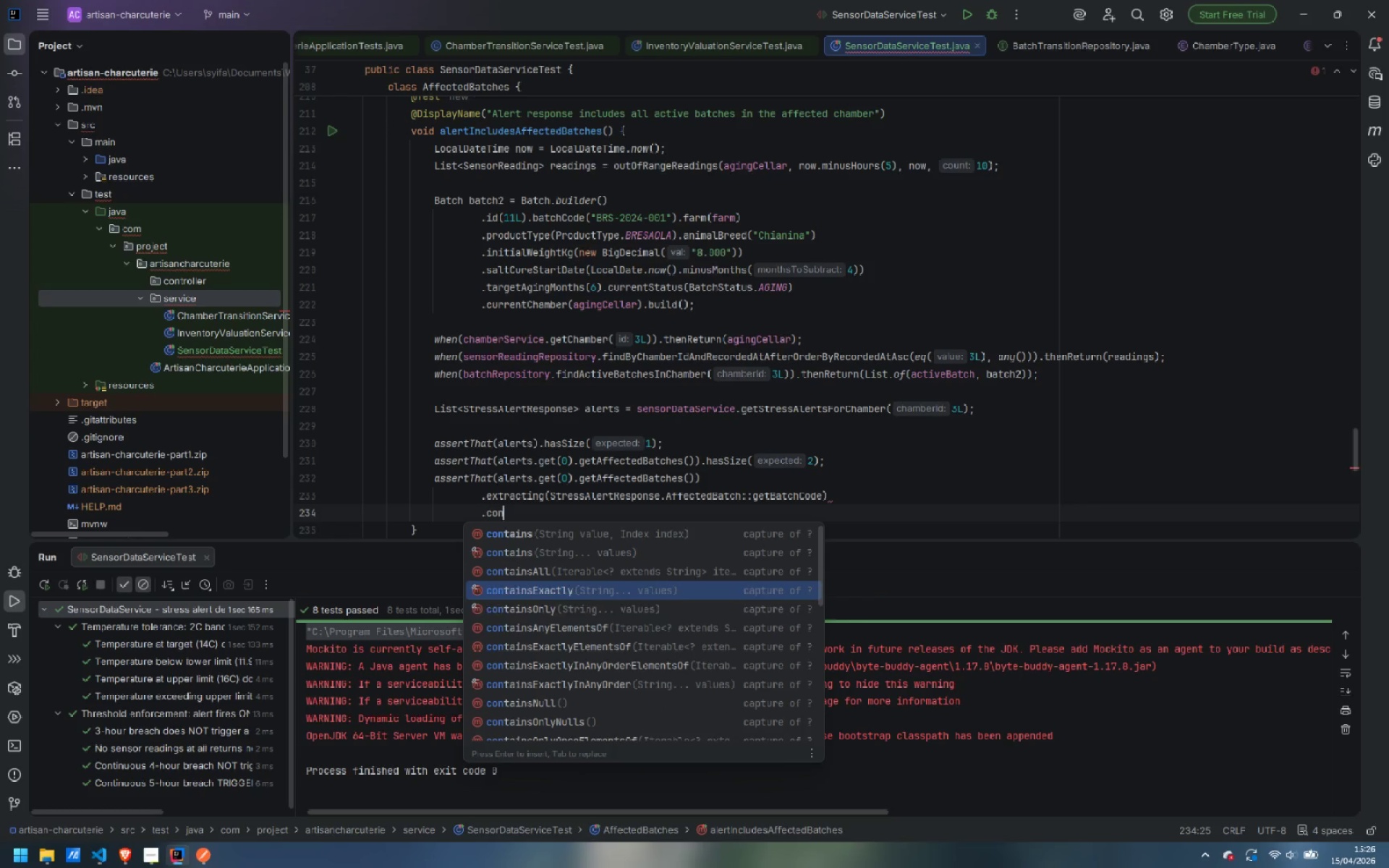 
key(ArrowDown)
 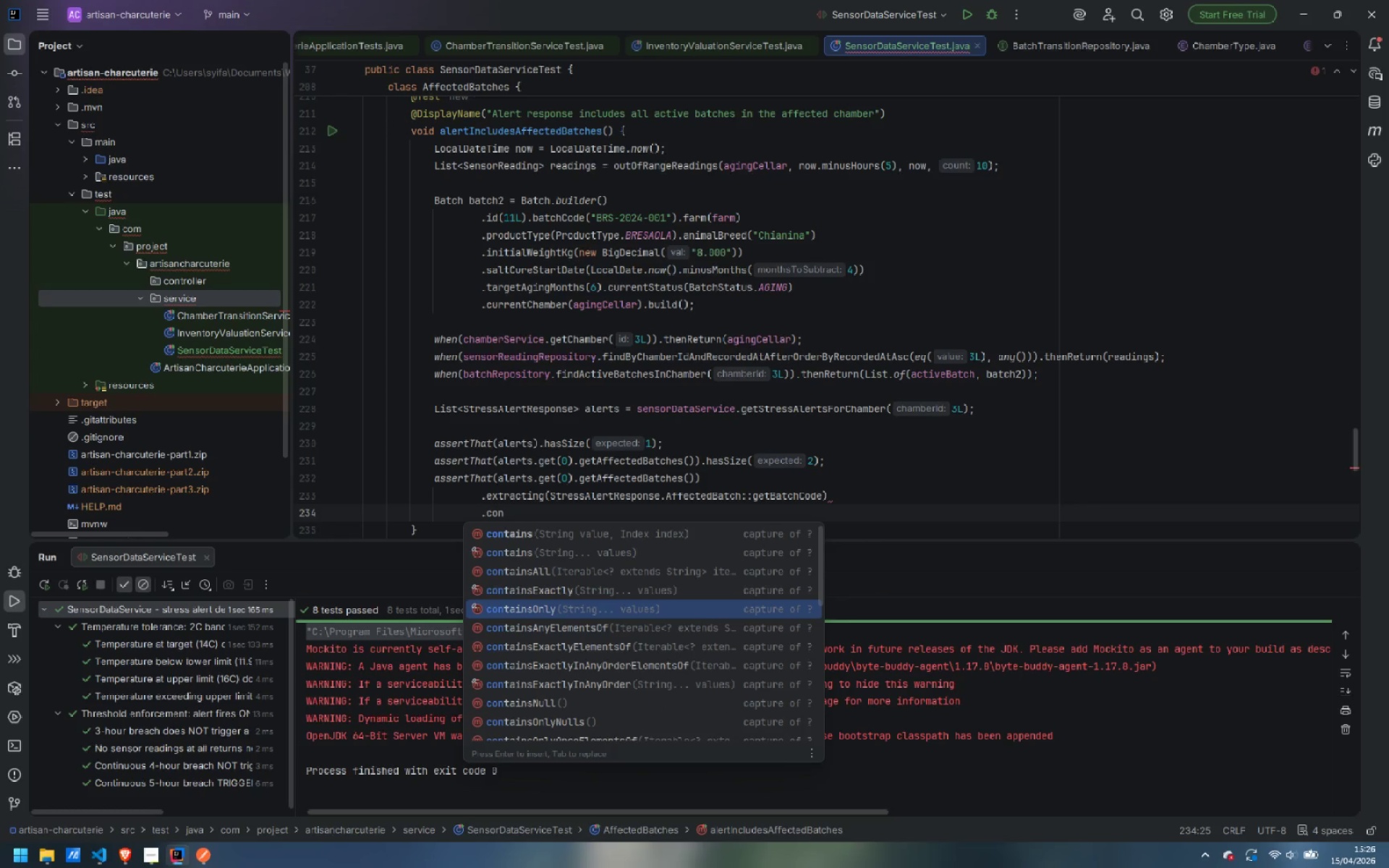 
key(Shift+ShiftLeft)
 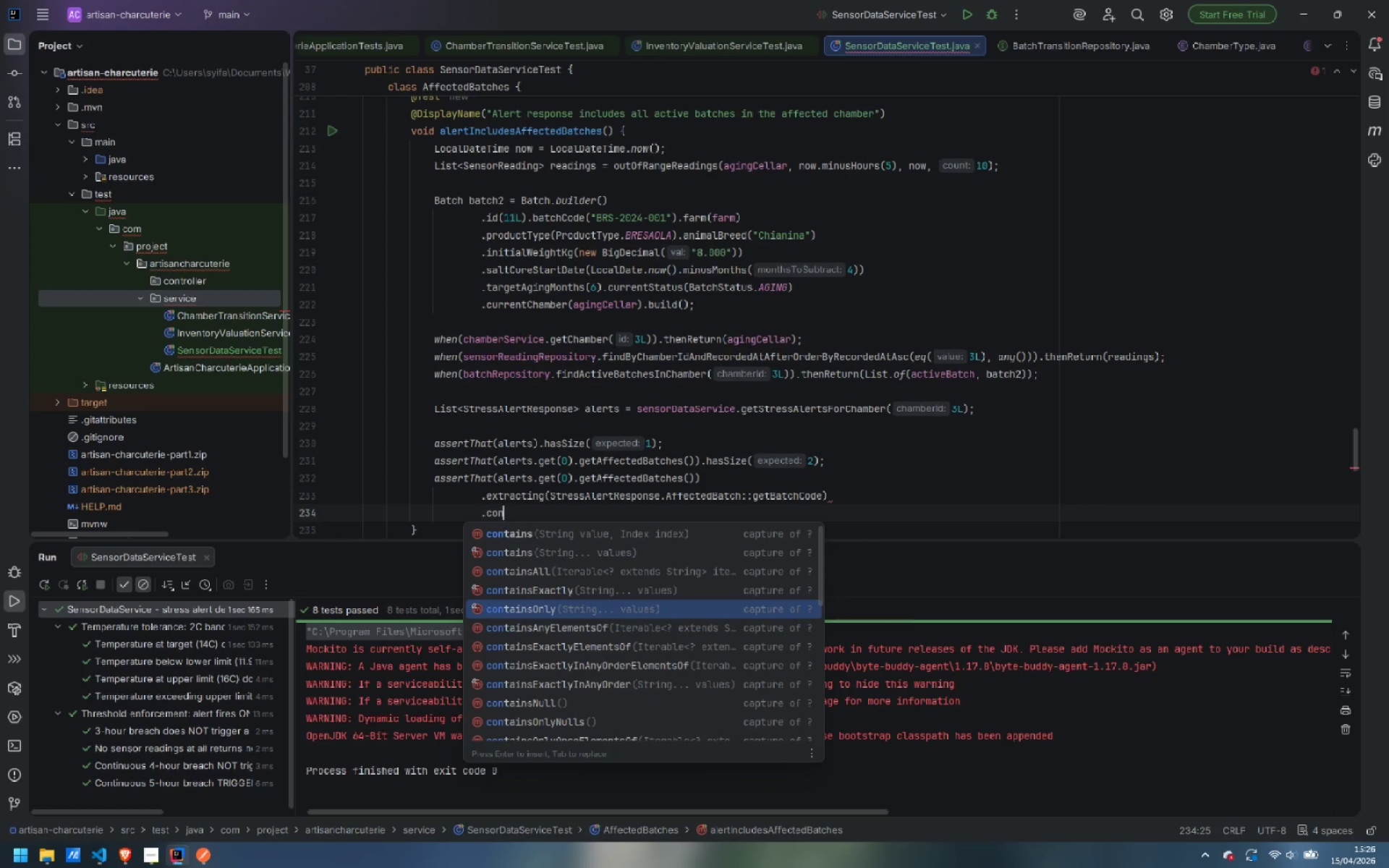 
key(ArrowDown)
 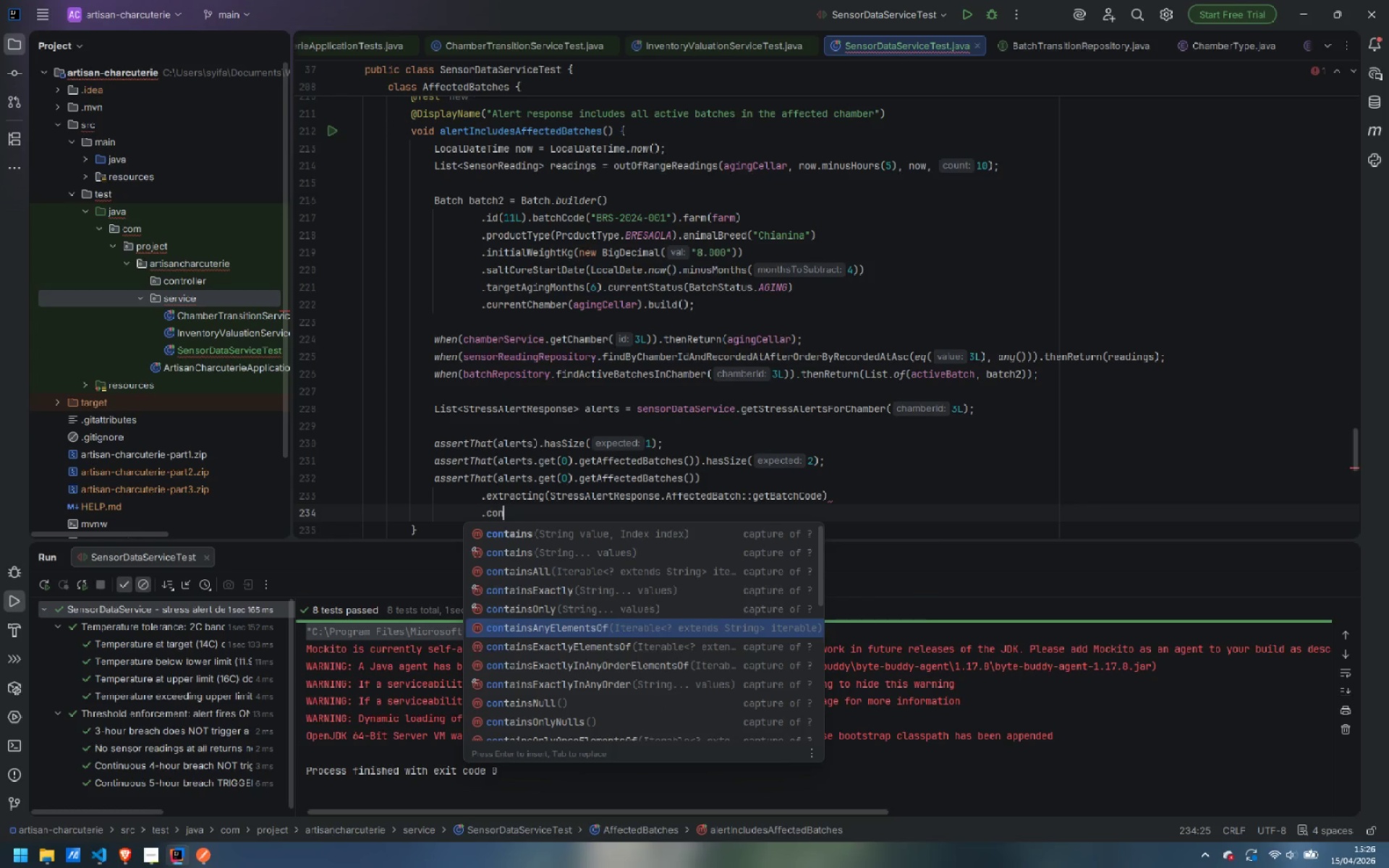 
key(ArrowDown)
 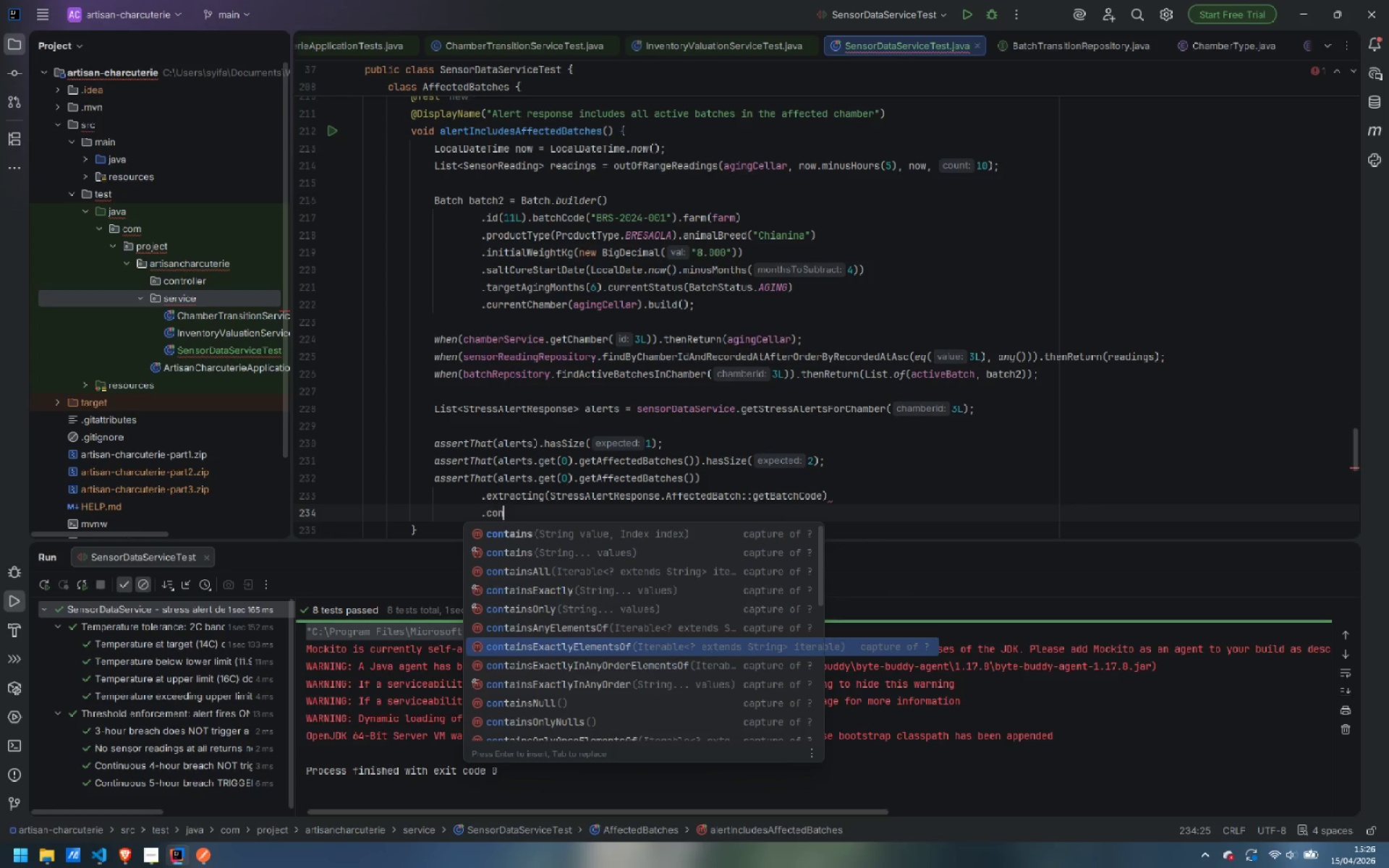 
key(ArrowDown)
 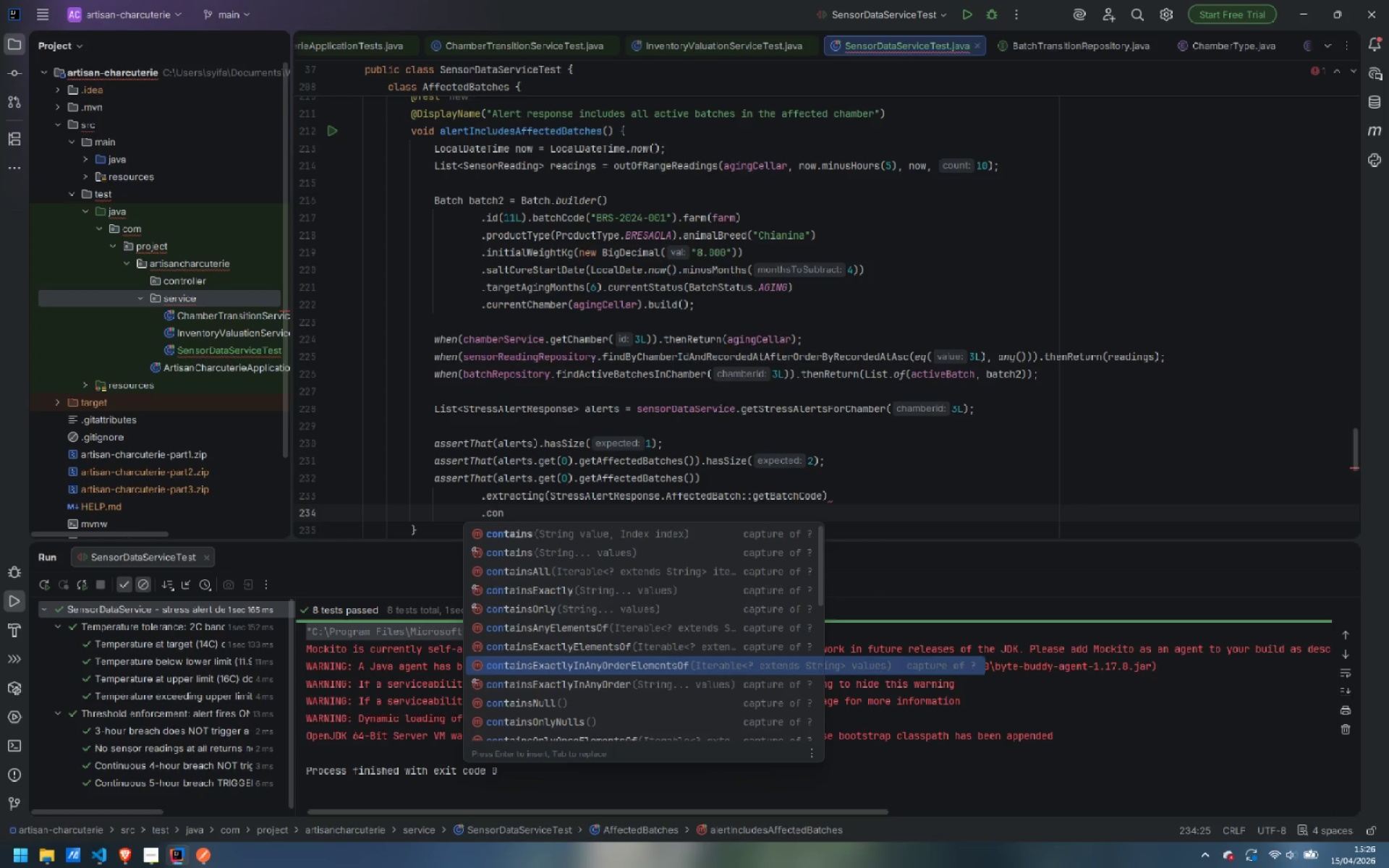 
key(ArrowDown)
 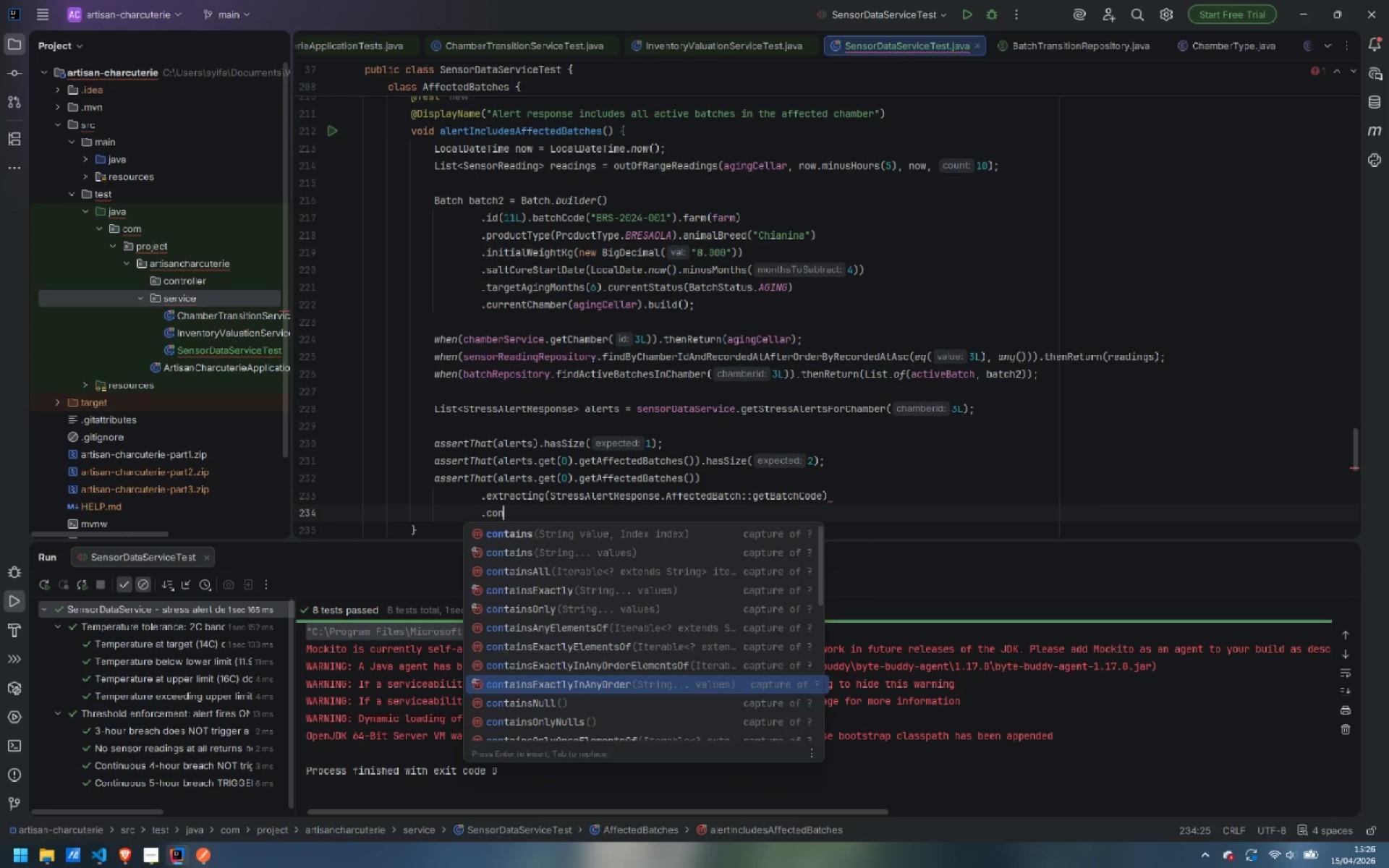 
key(Enter)
 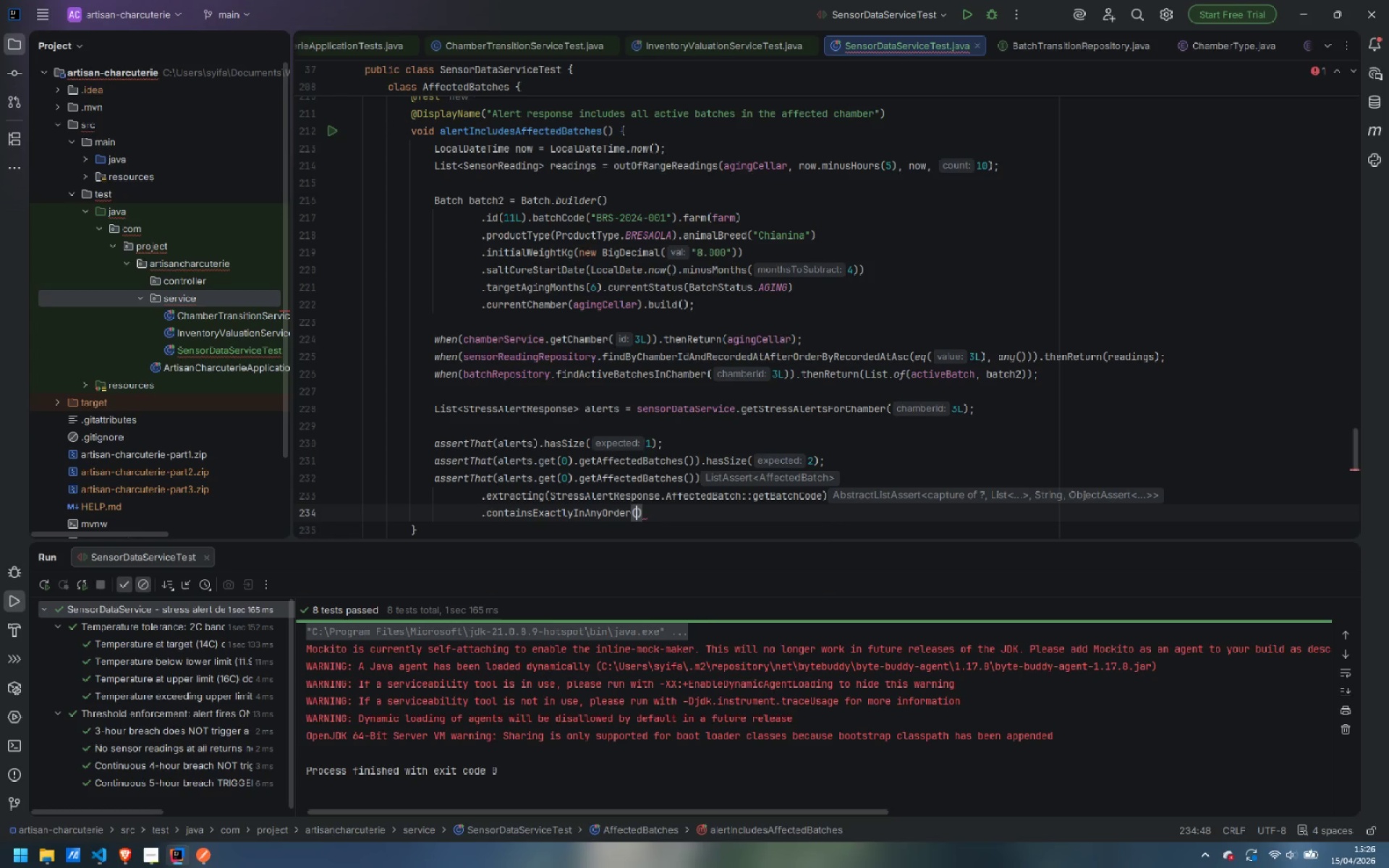 
type("PRO-2024-001)
 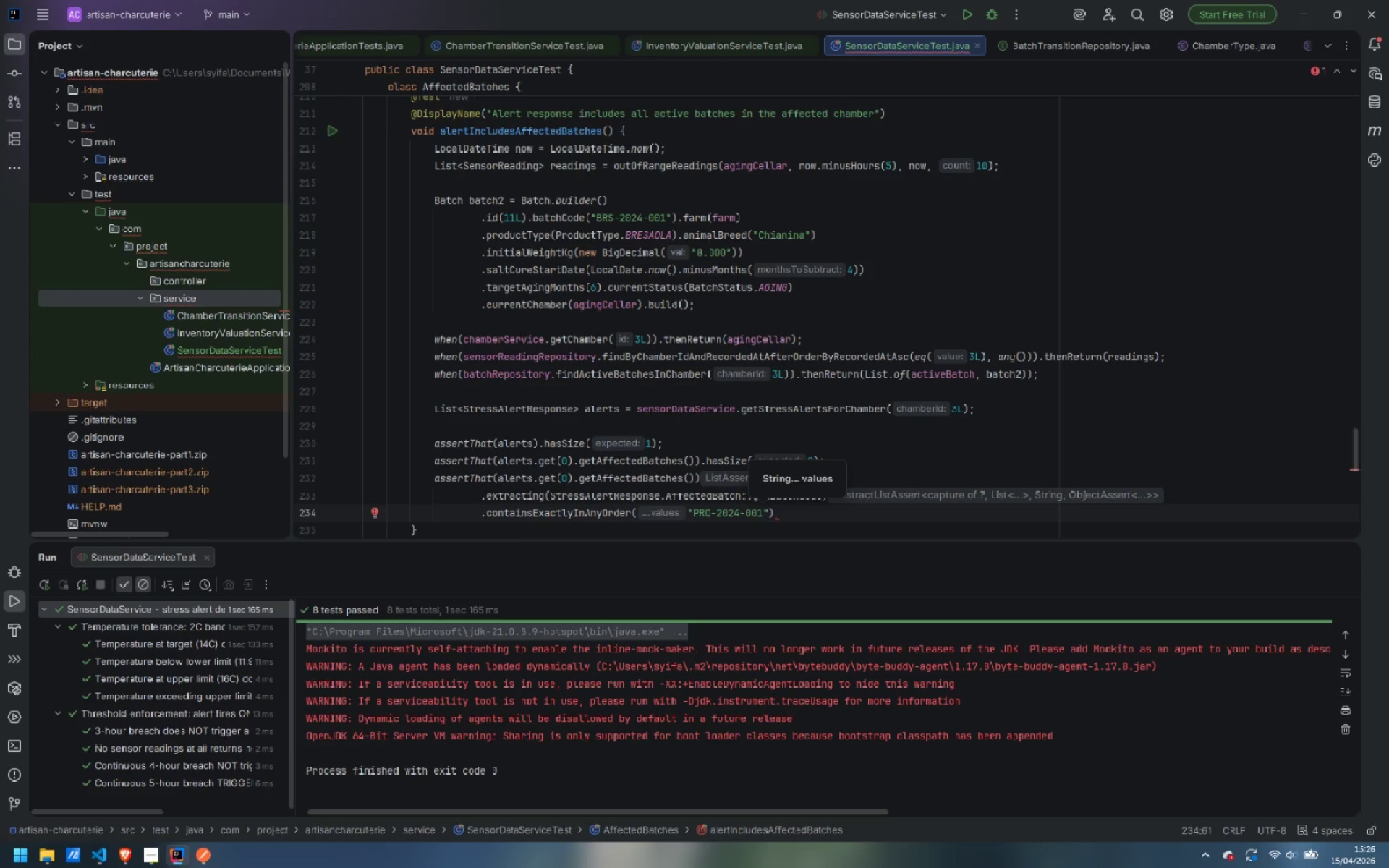 
key(ArrowRight)
 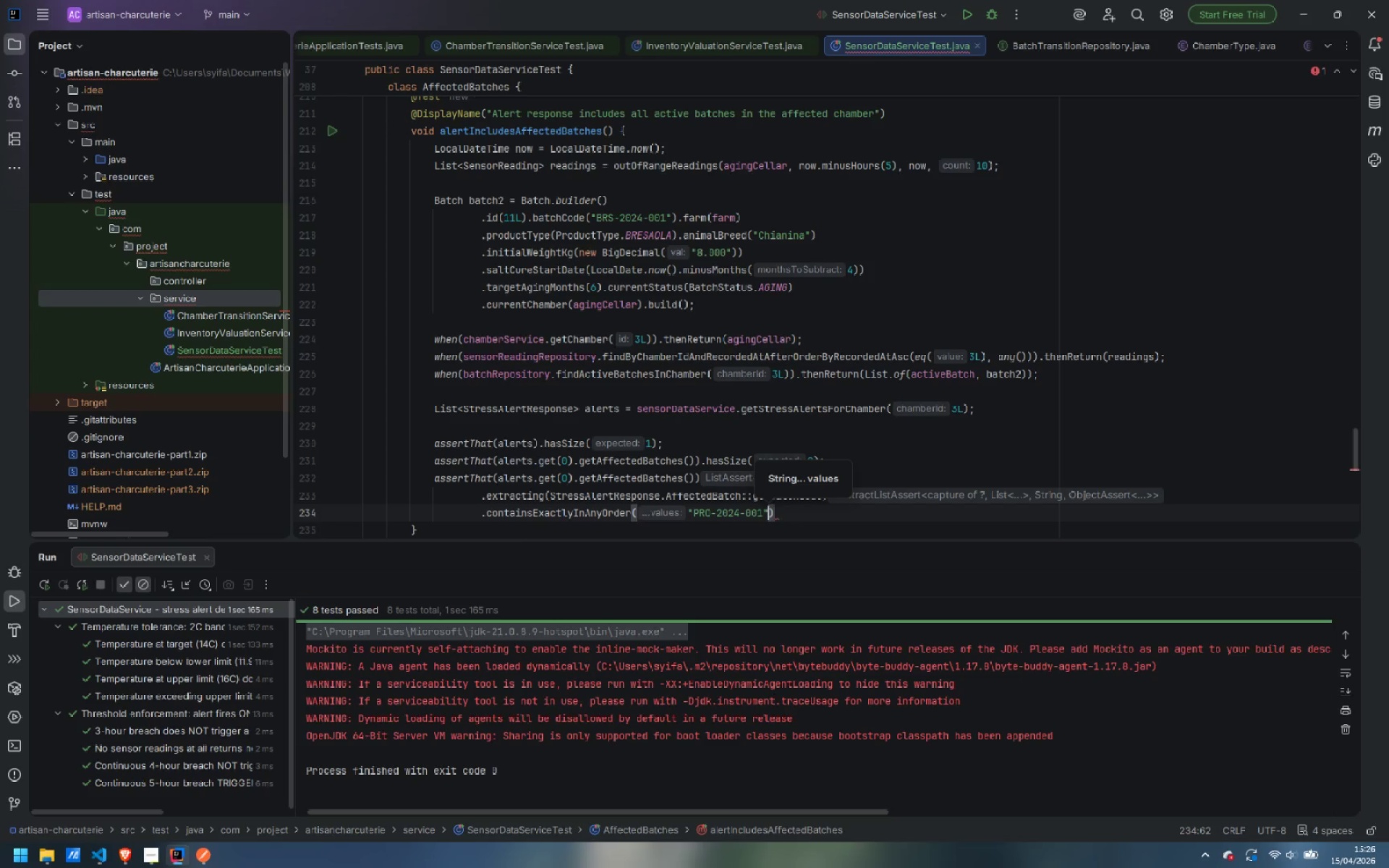 
type(, "BRS-2024-001)
 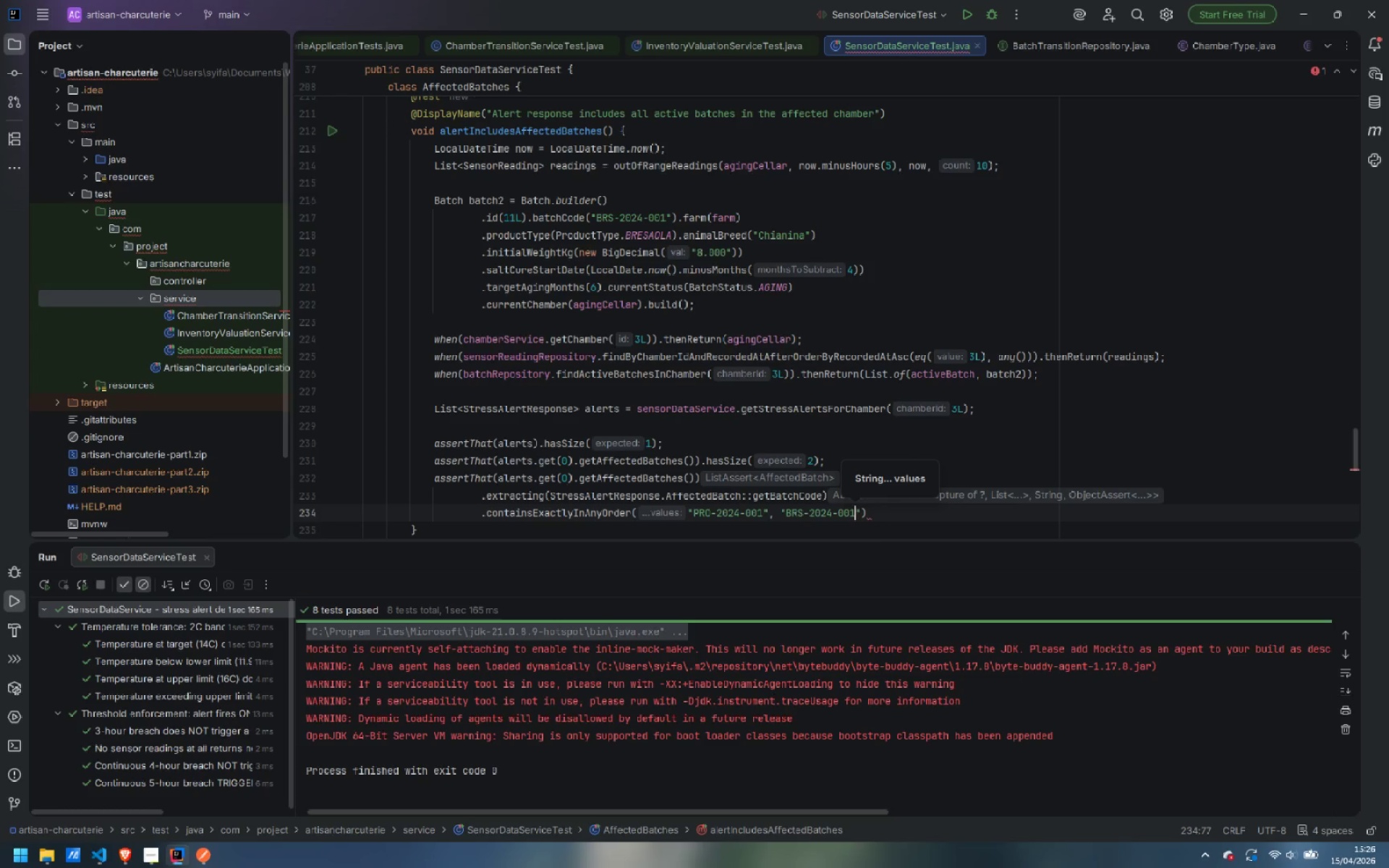 
key(ArrowRight)
 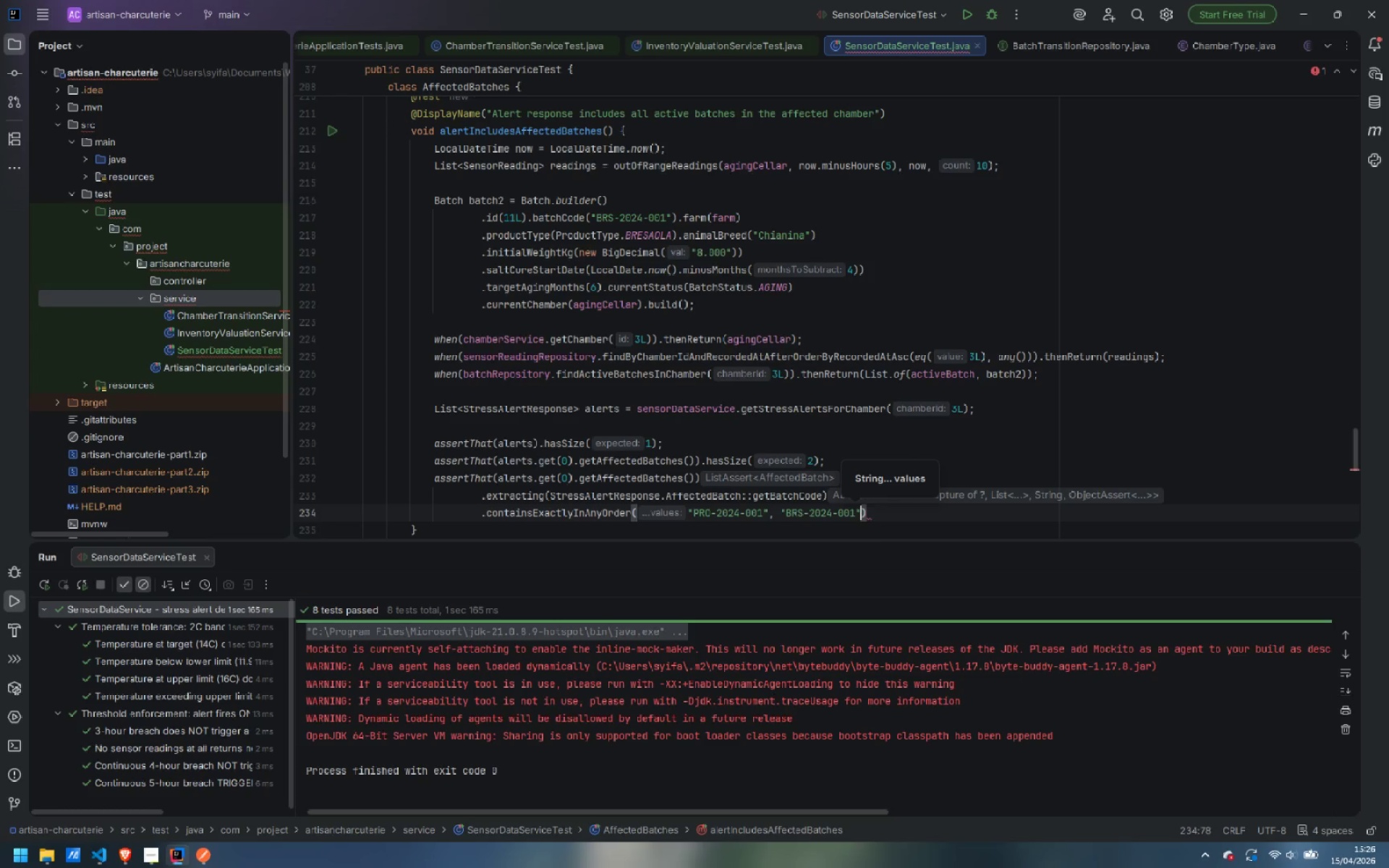 
key(ArrowRight)
 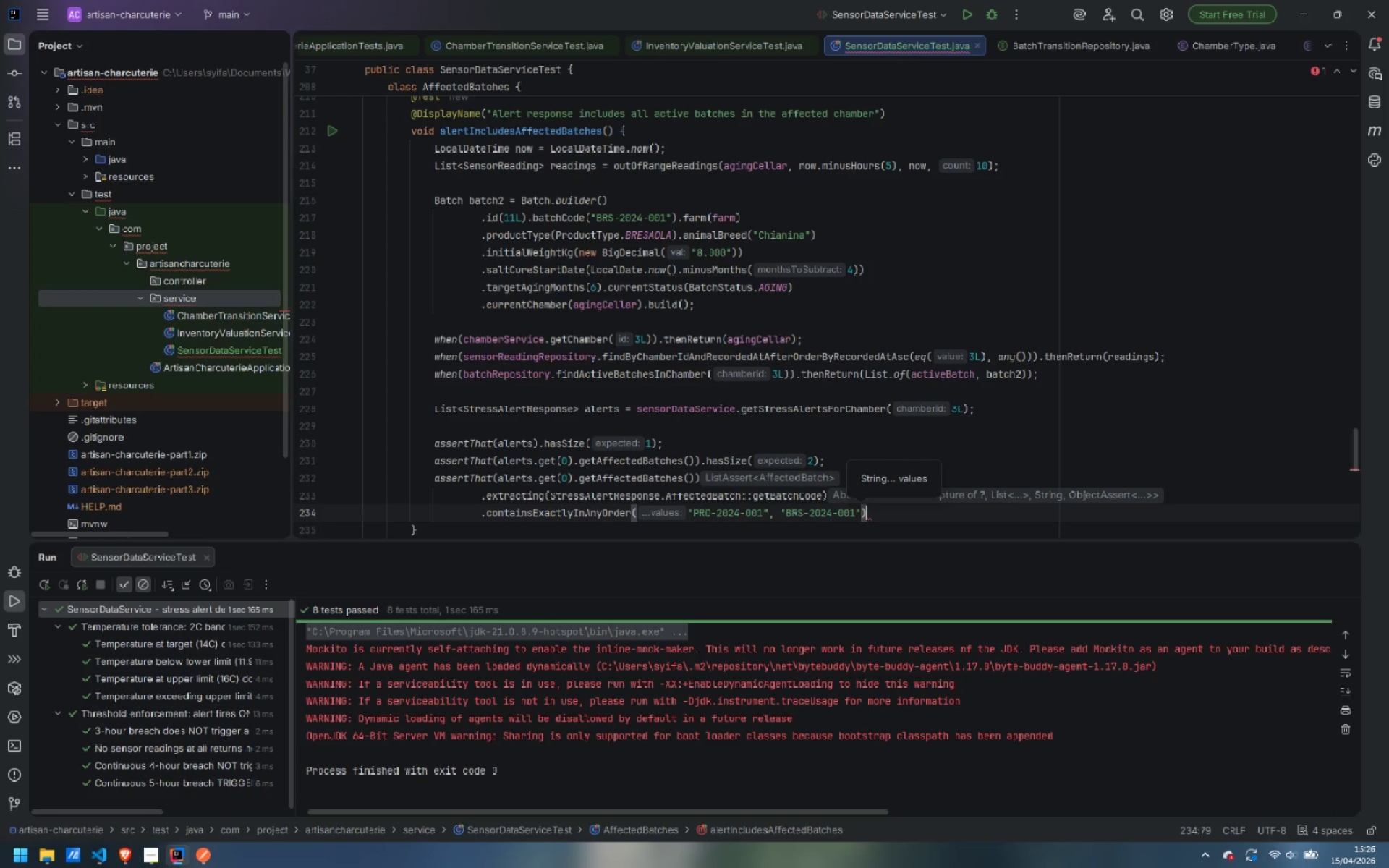 
key(Semicolon)
 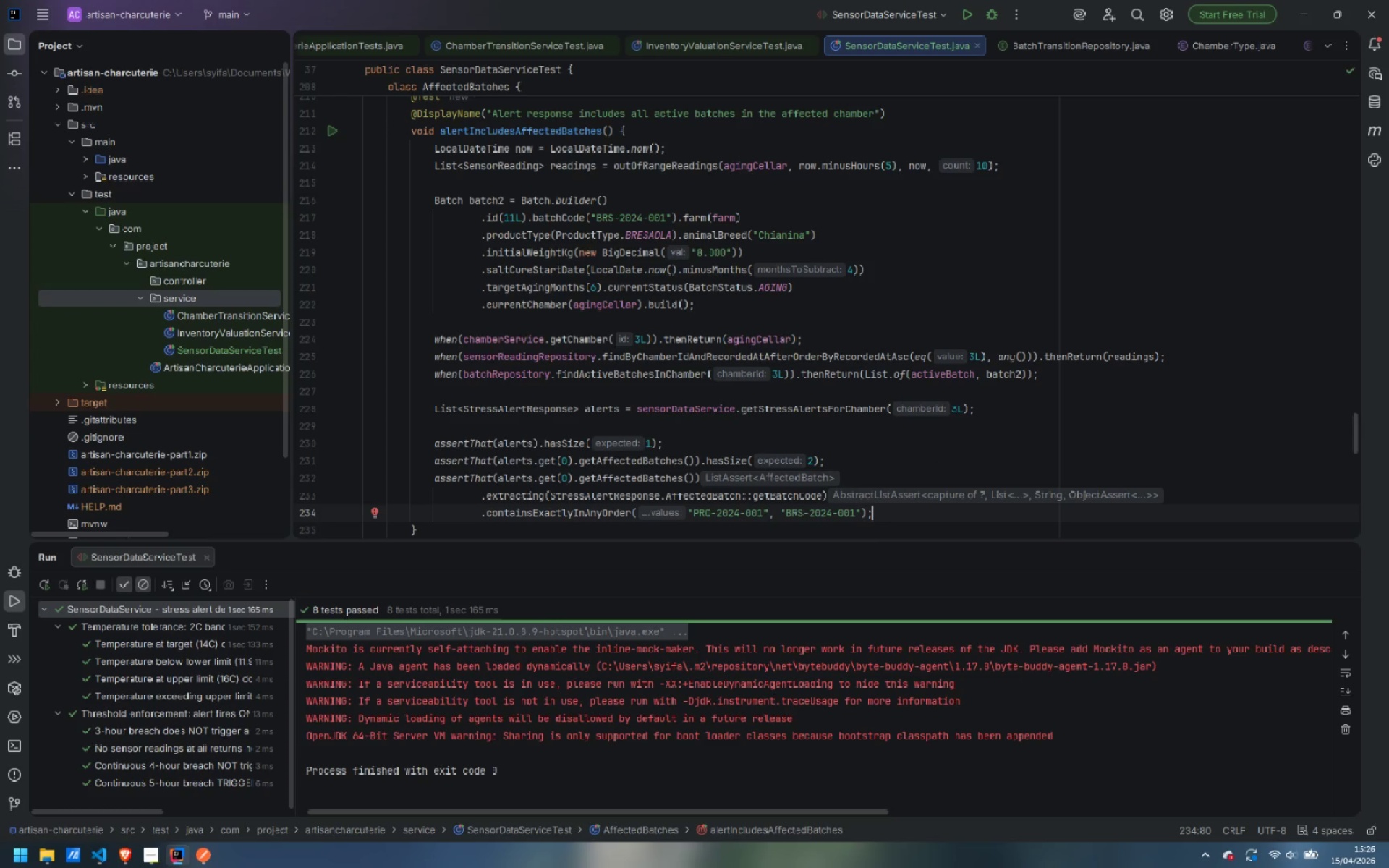 
key(ArrowDown)
 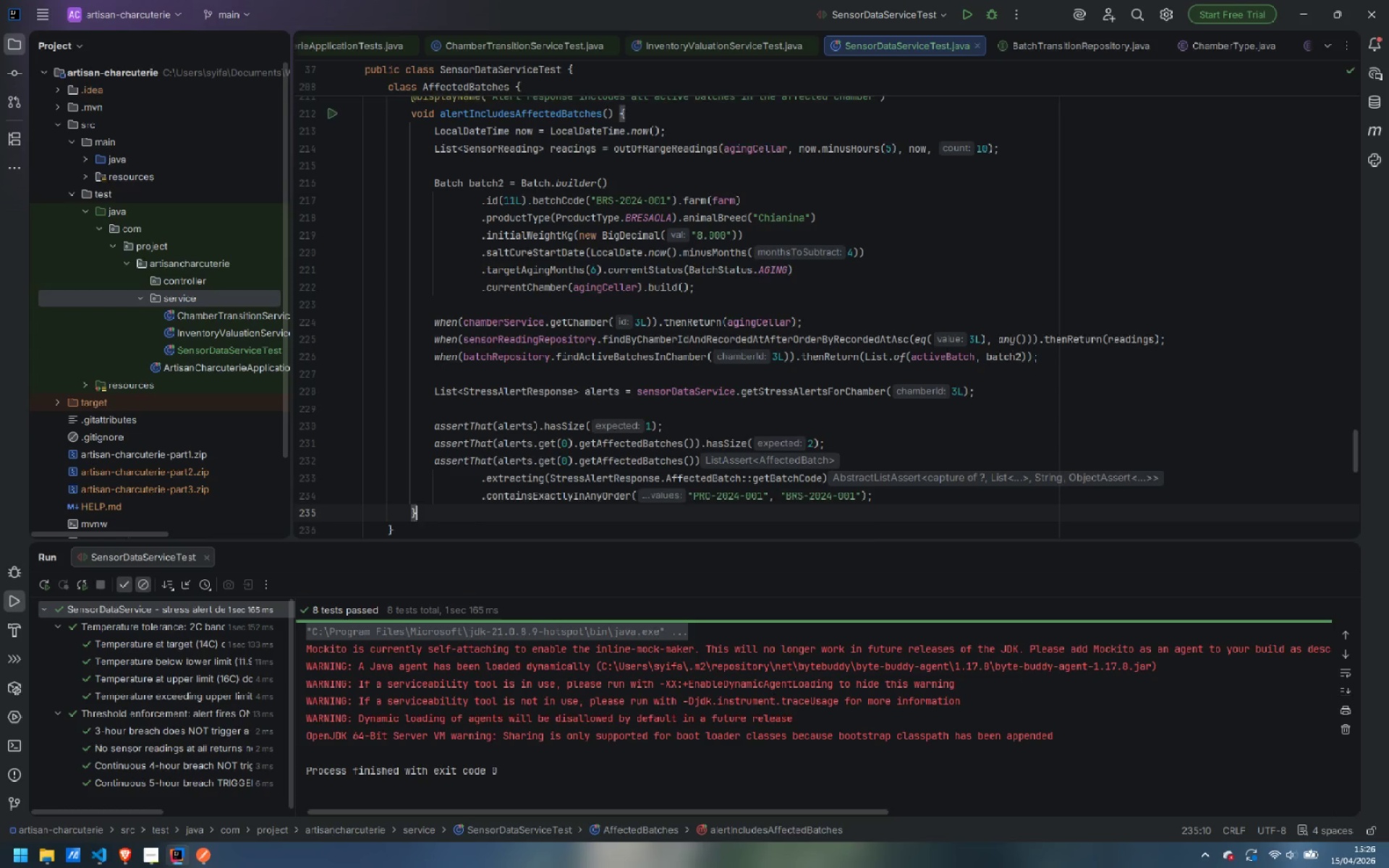 
key(Enter)
 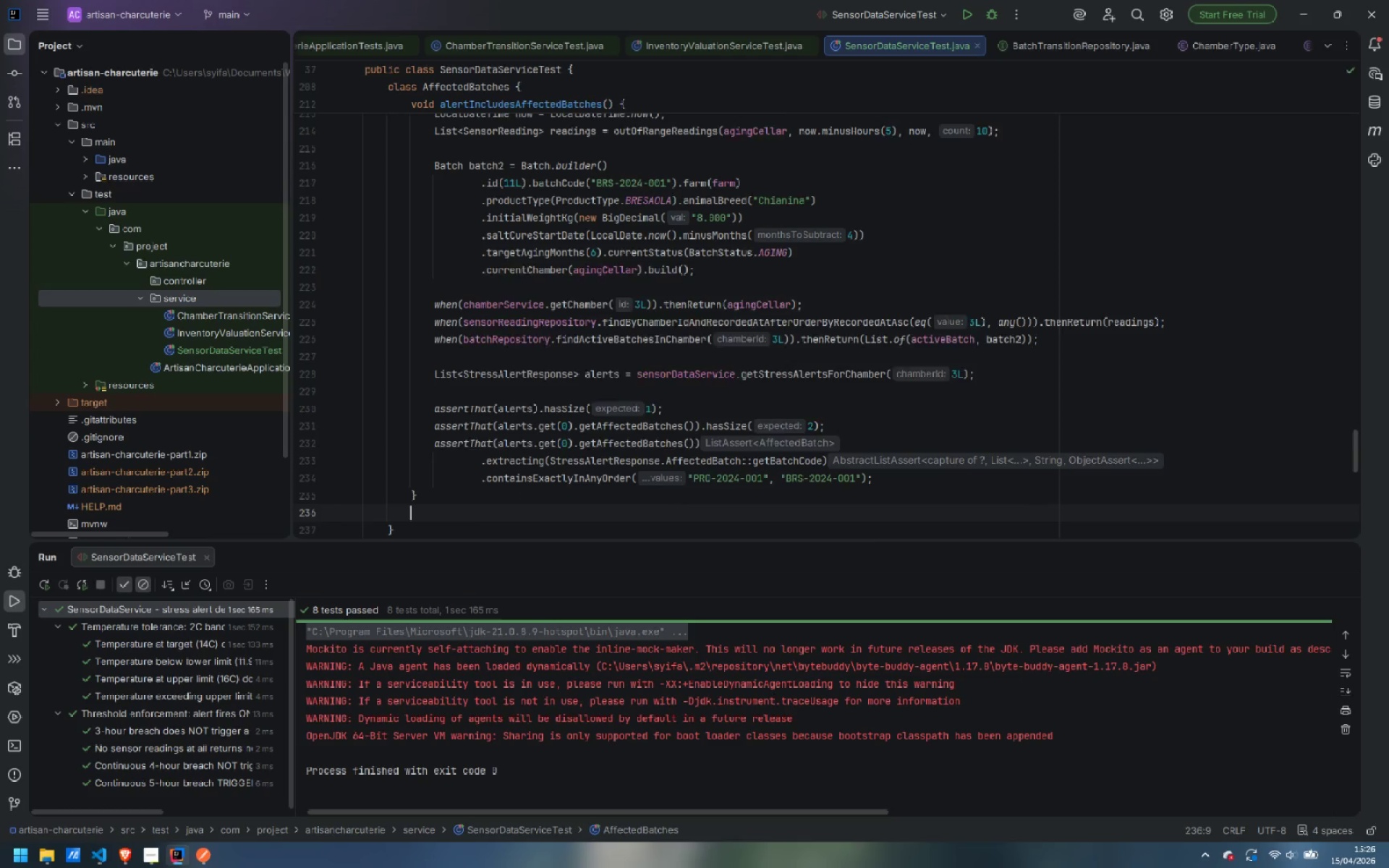 
key(Enter)
 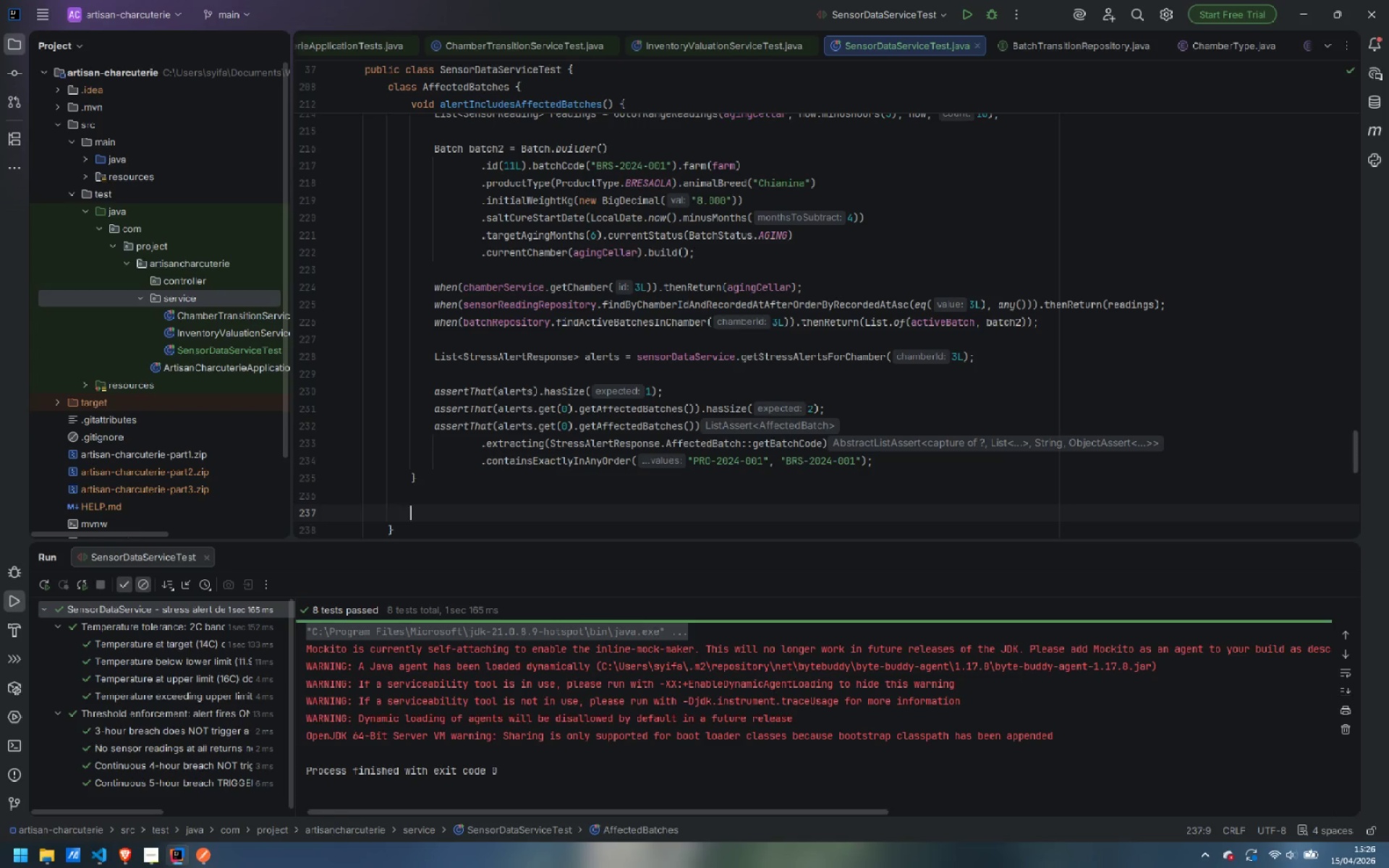 
type(@Test)
 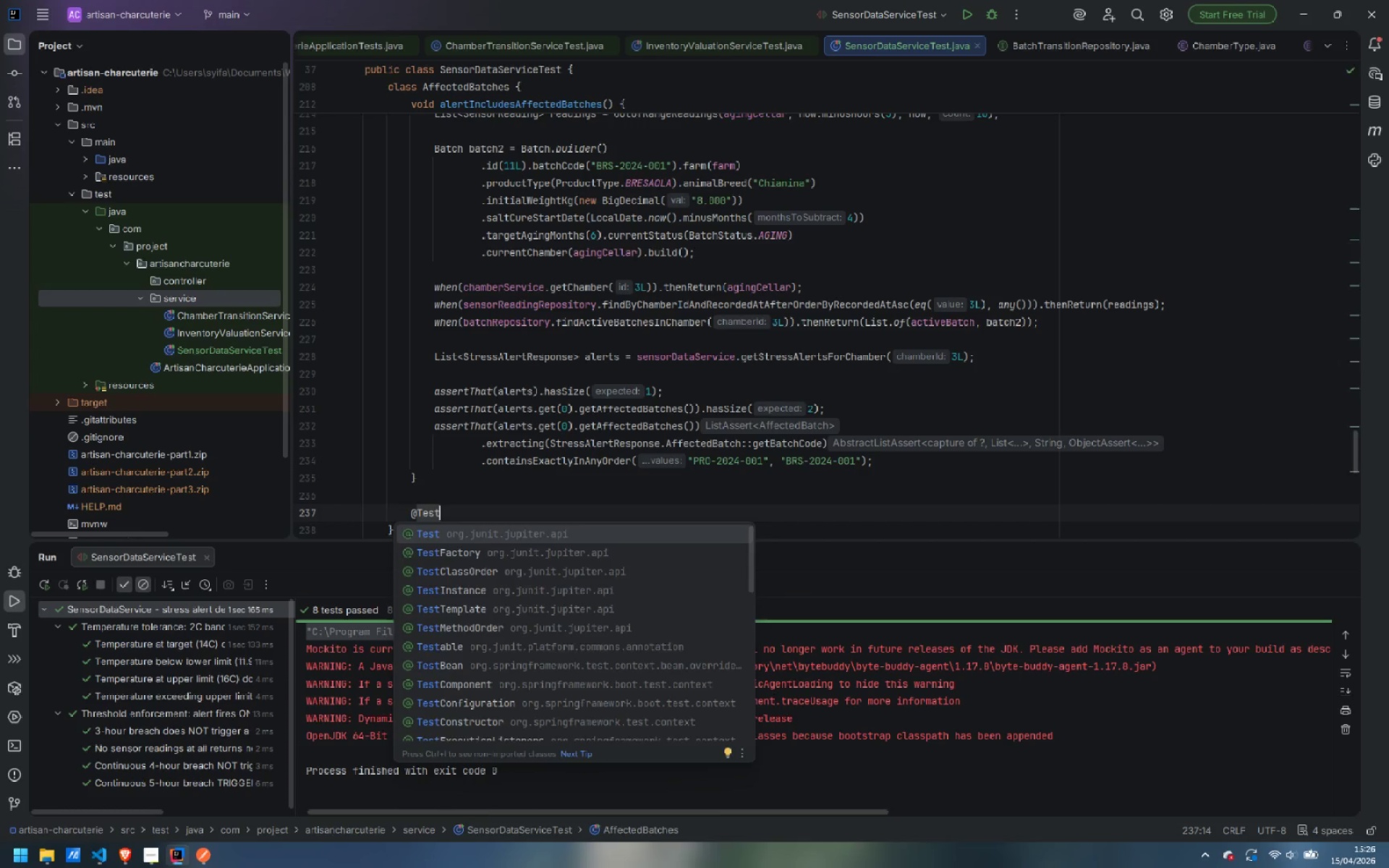 
key(Enter)
 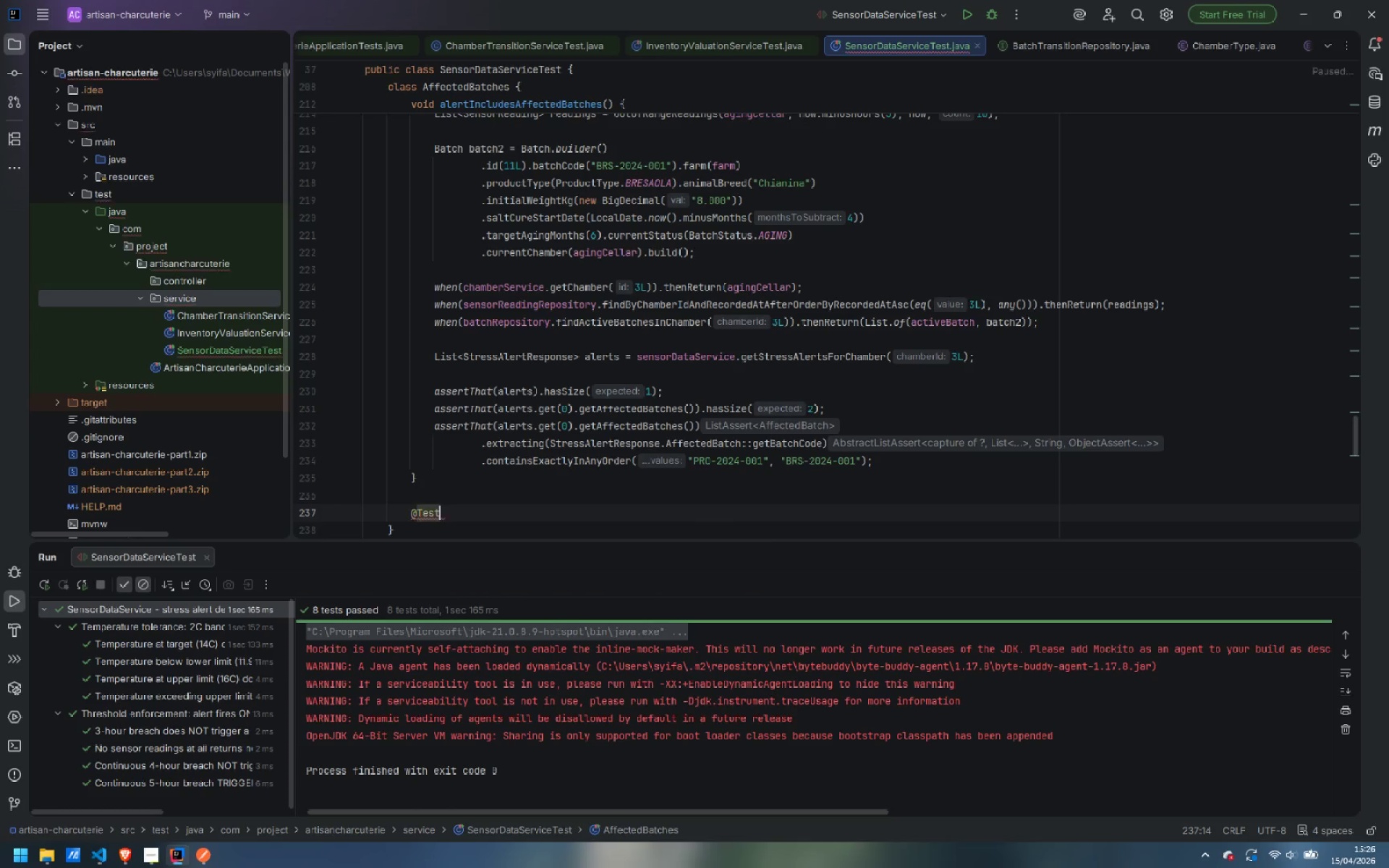 
key(Enter)
 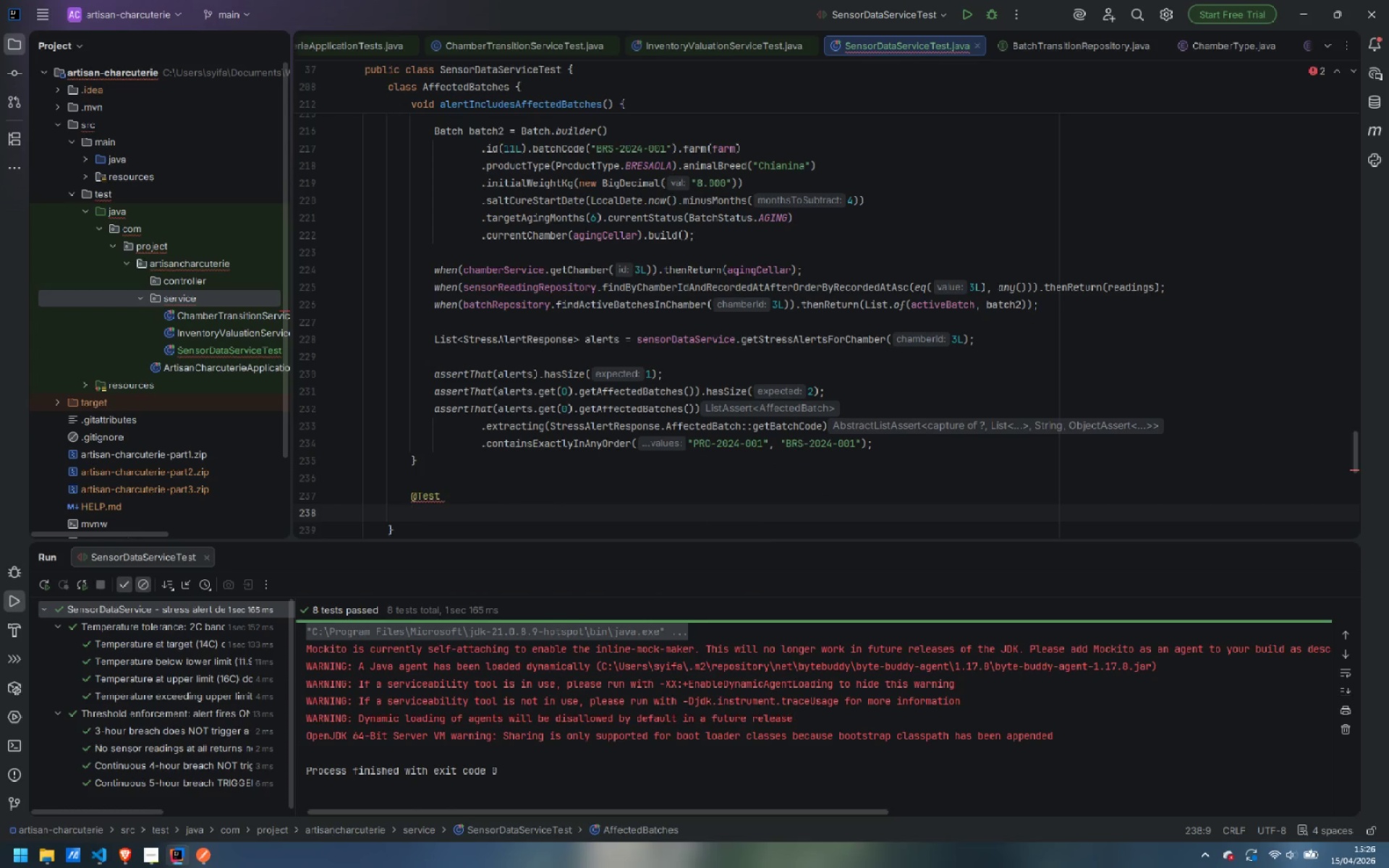 
type(@Displ)
 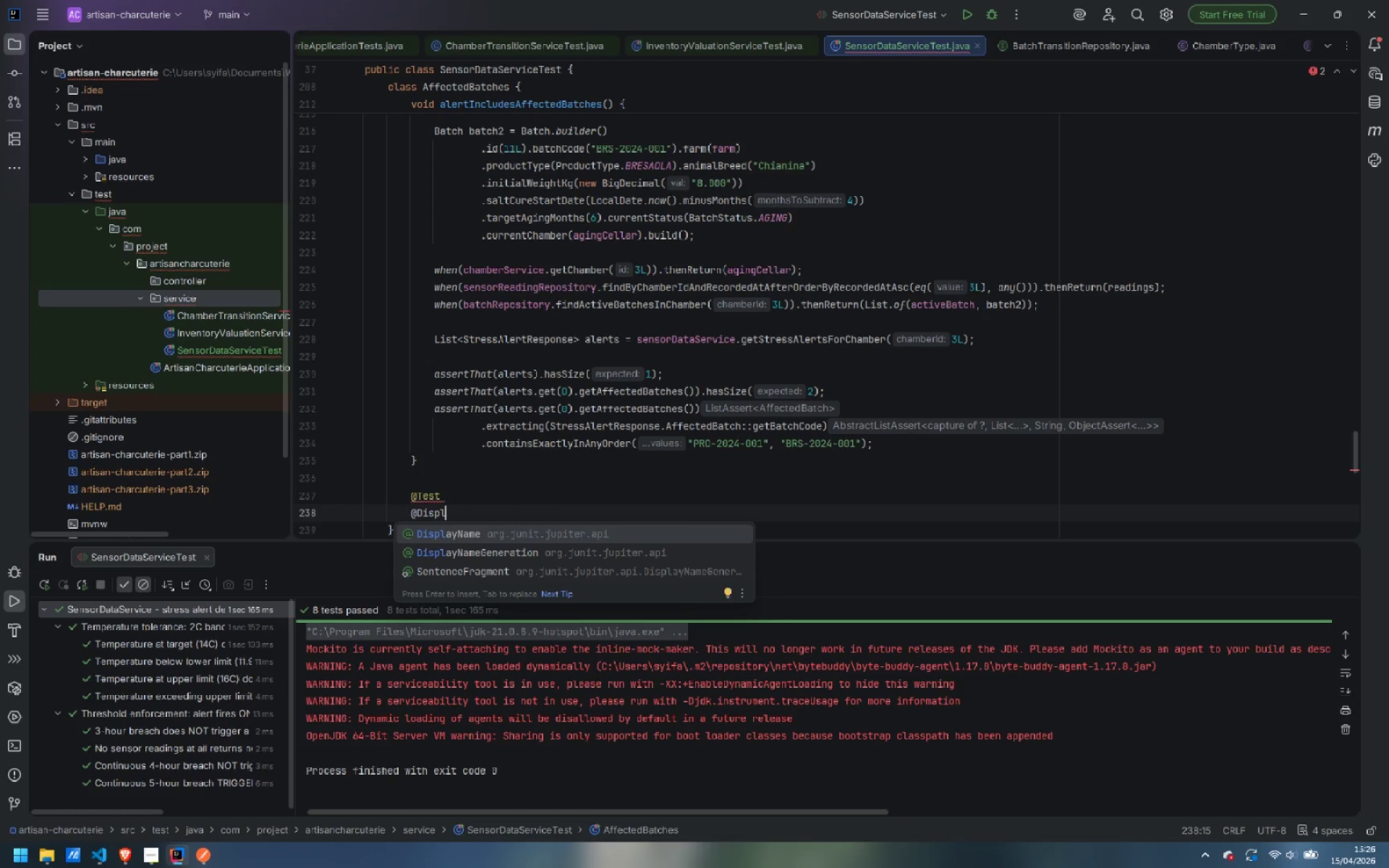 
key(Enter)
 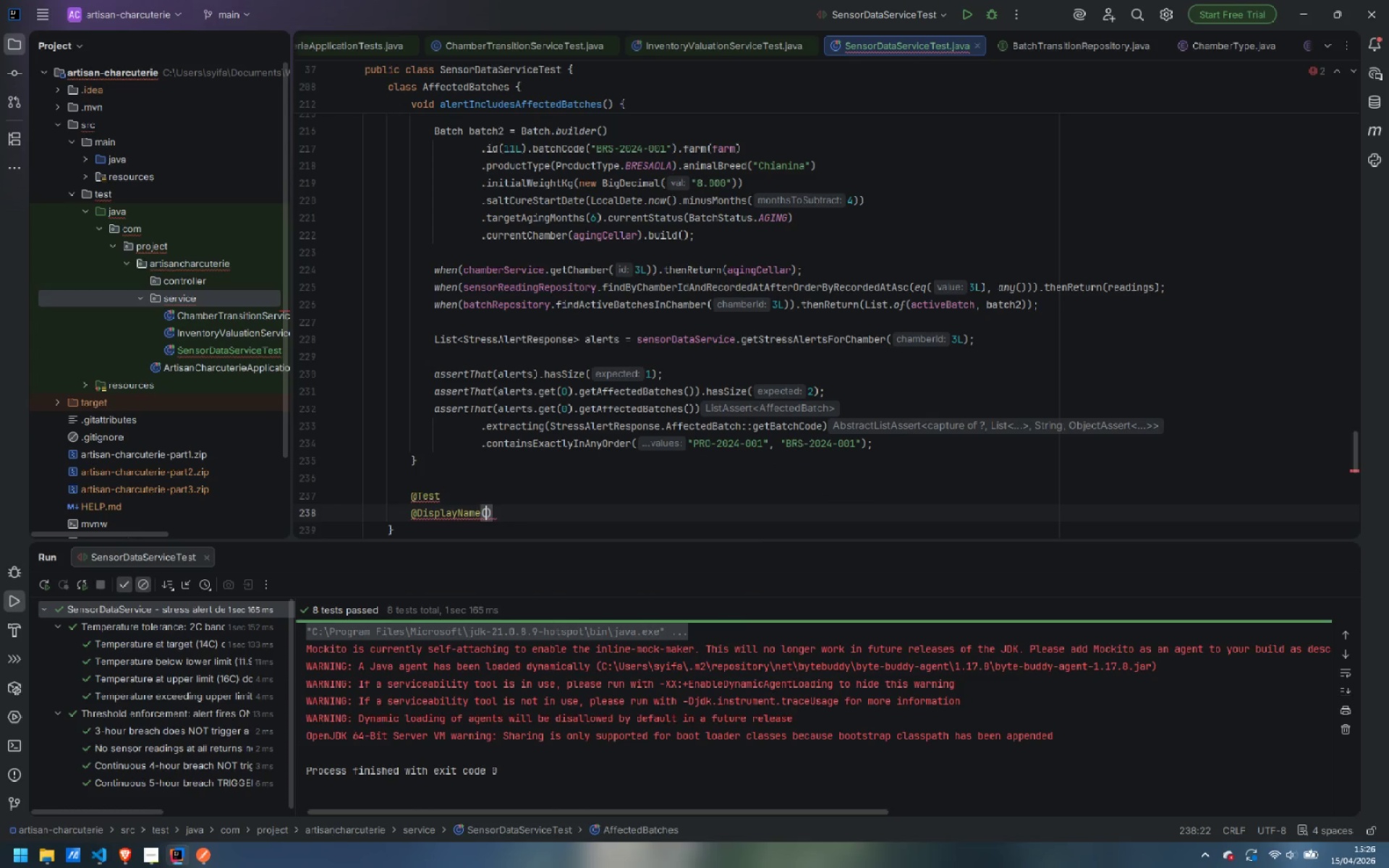 
type("Alert with no active batch )
key(Backspace)
type(es )
 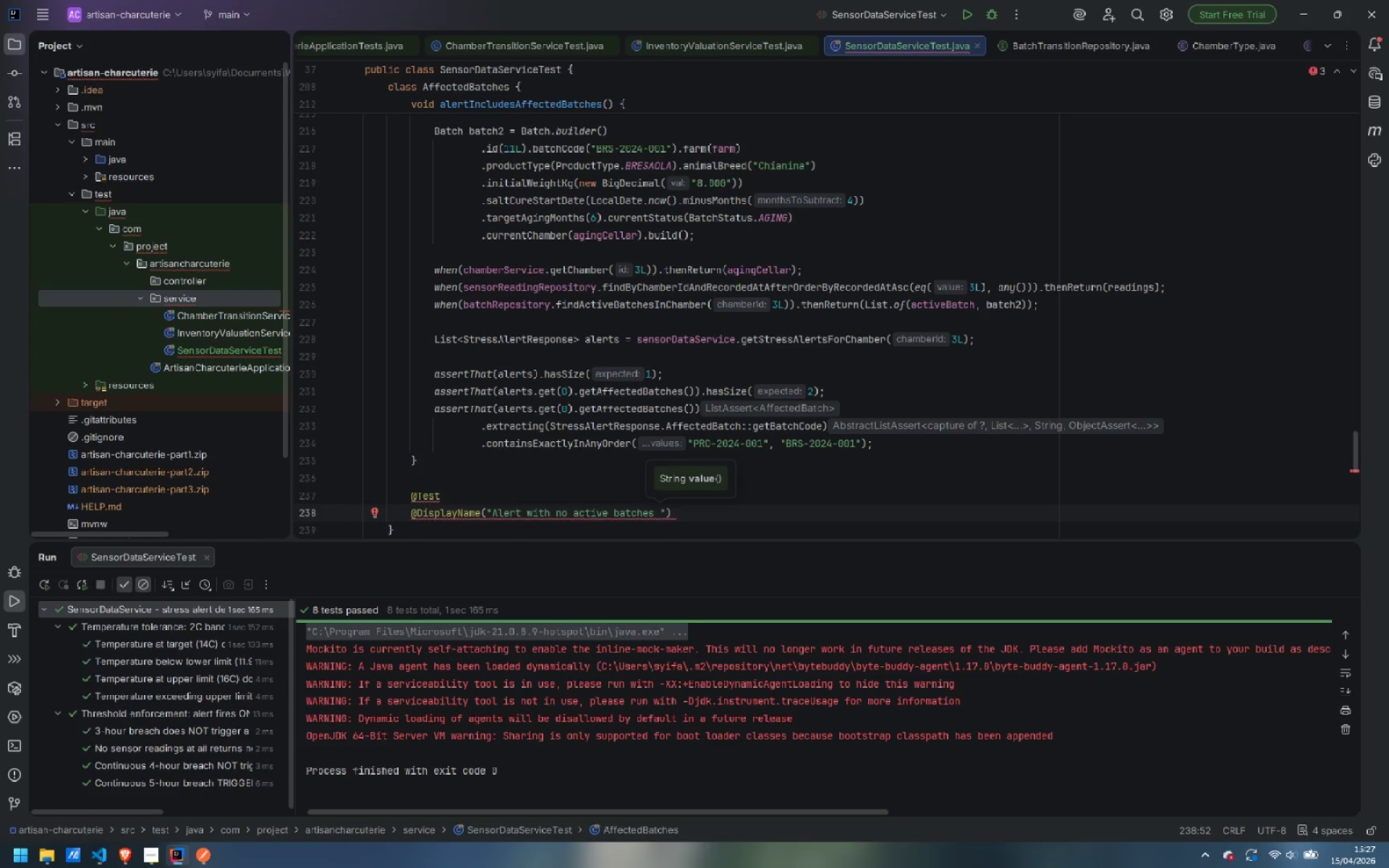 
type(in chamber )
 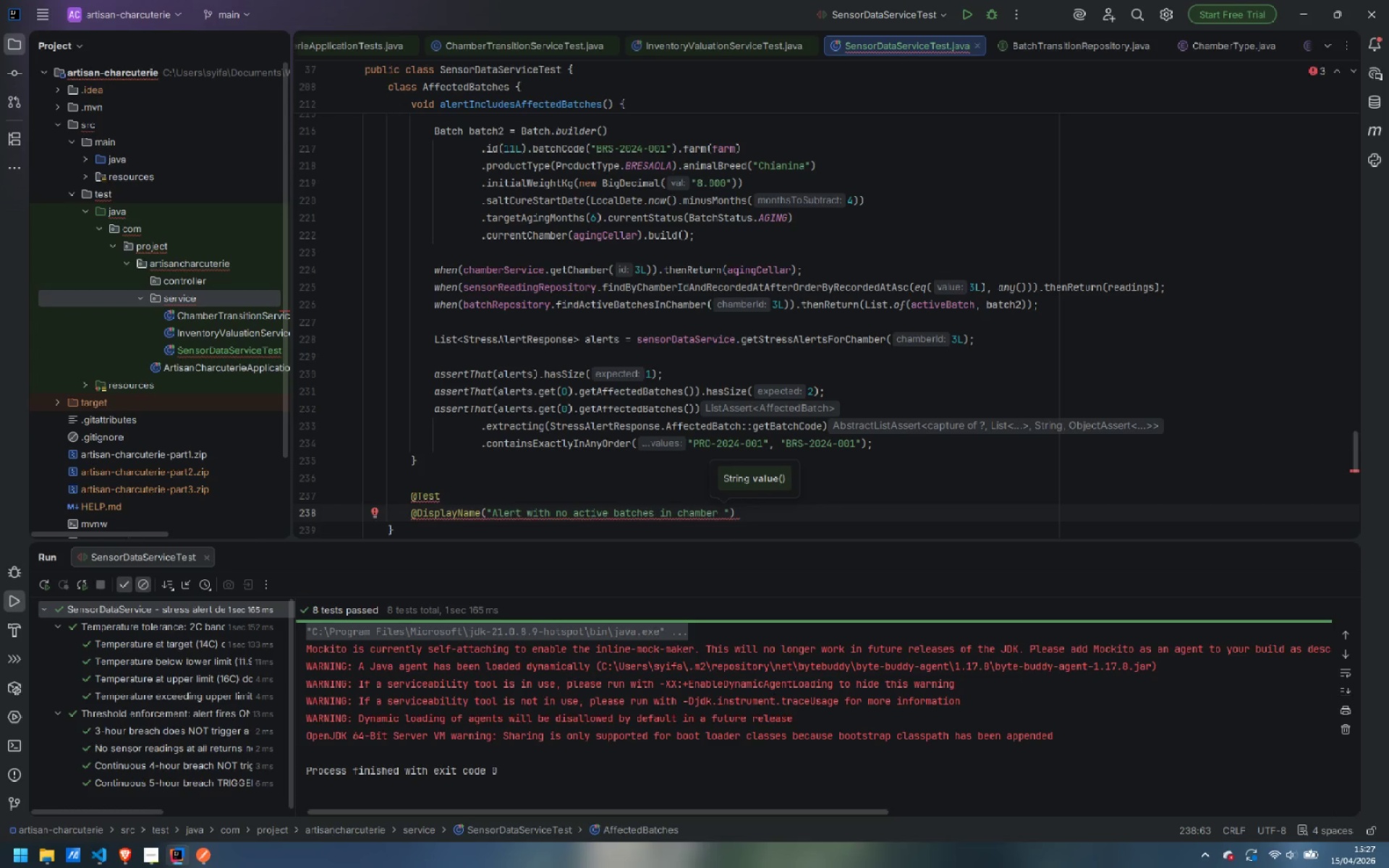 
wait(9.34)
 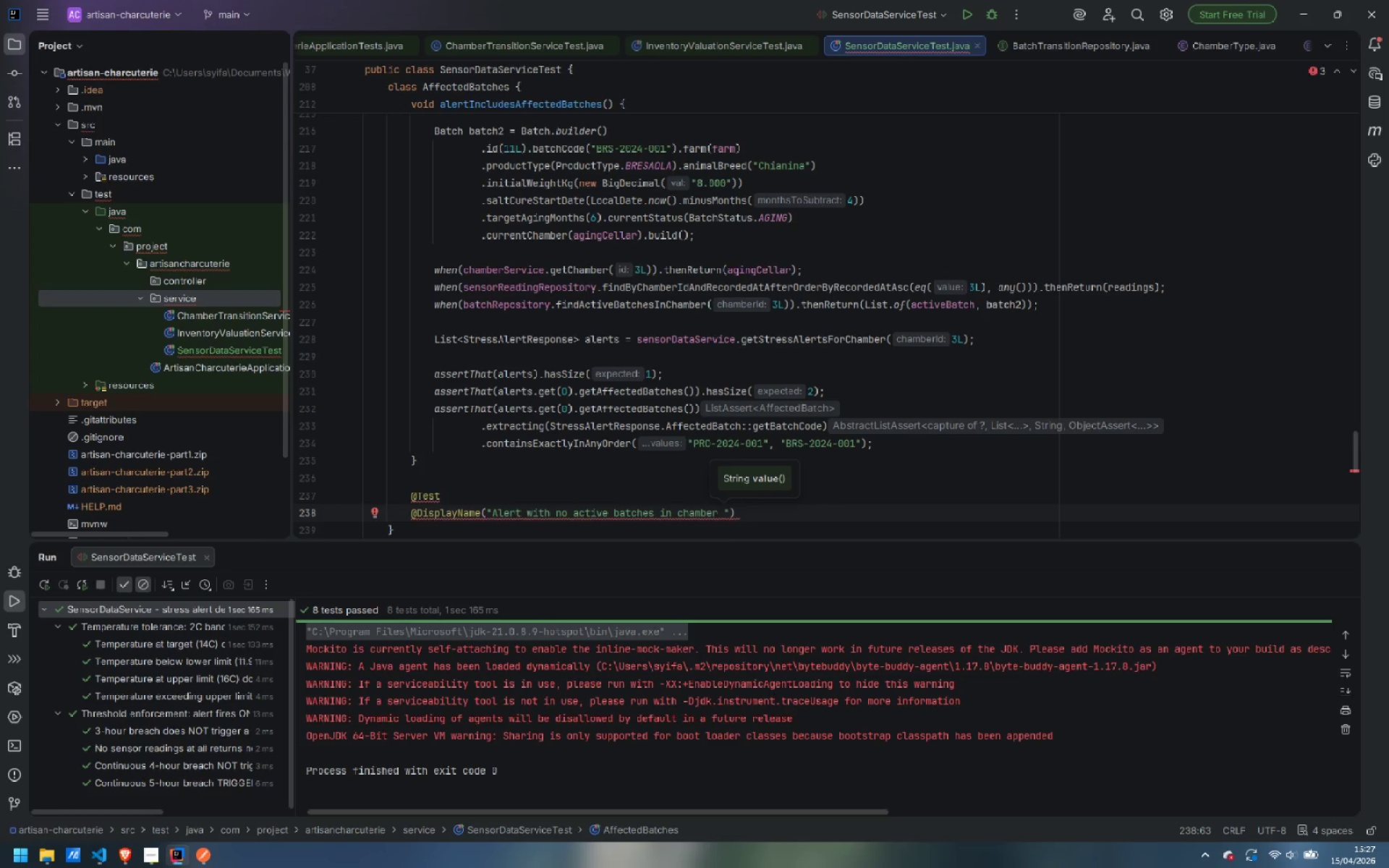 
type(returns empty afft)
key(Backspace)
type(ected list)
 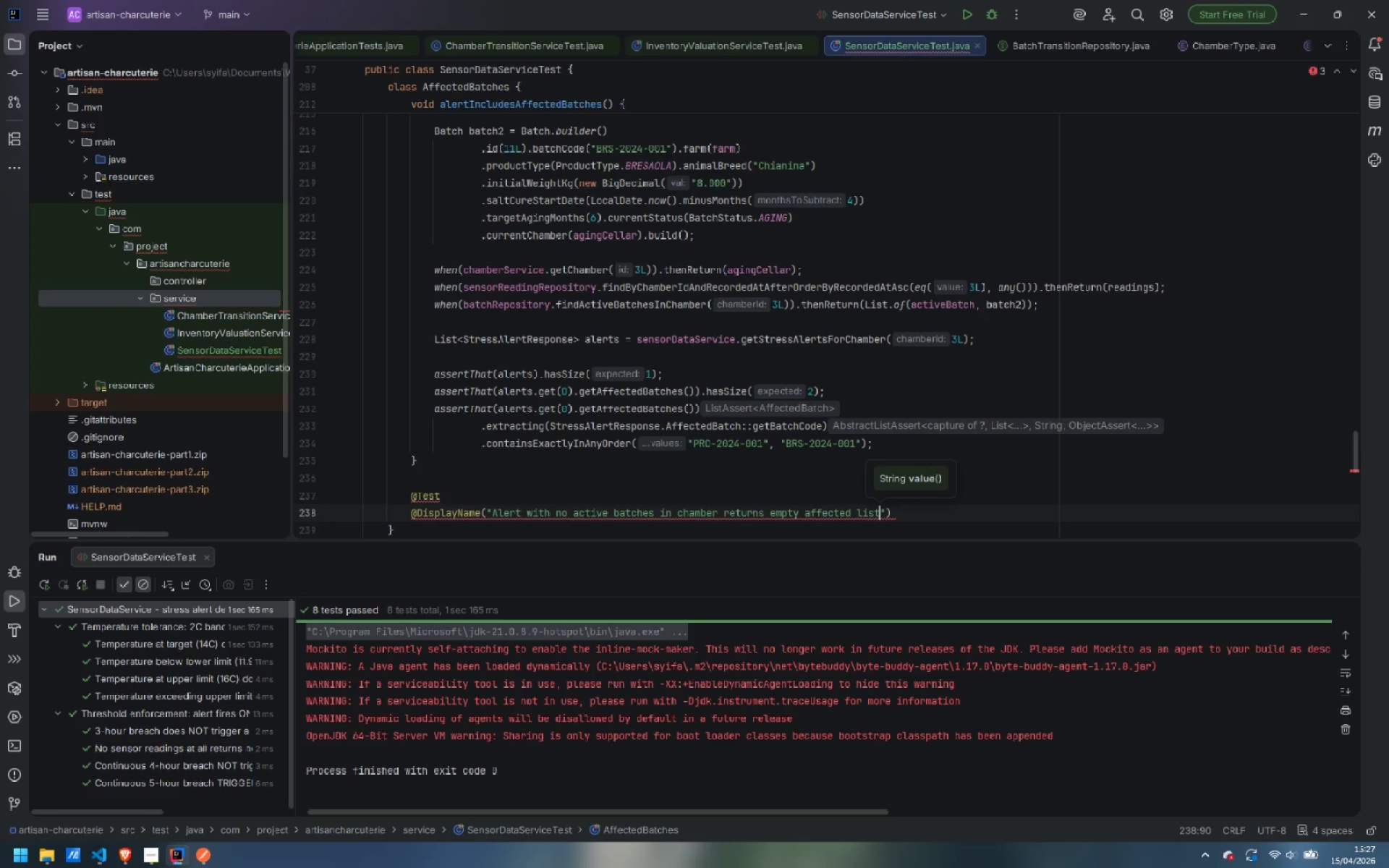 
key(ArrowRight)
 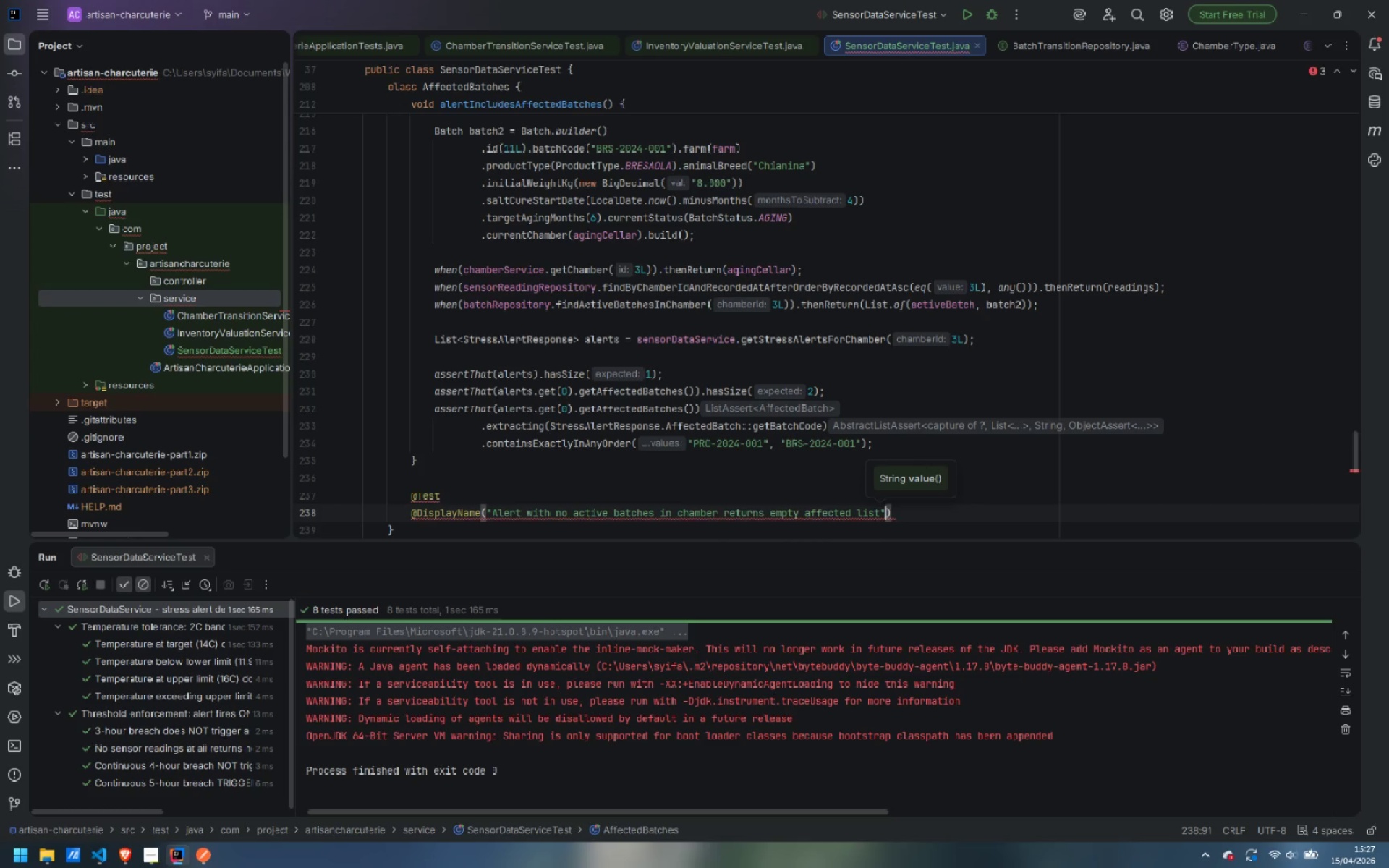 
key(ArrowRight)
 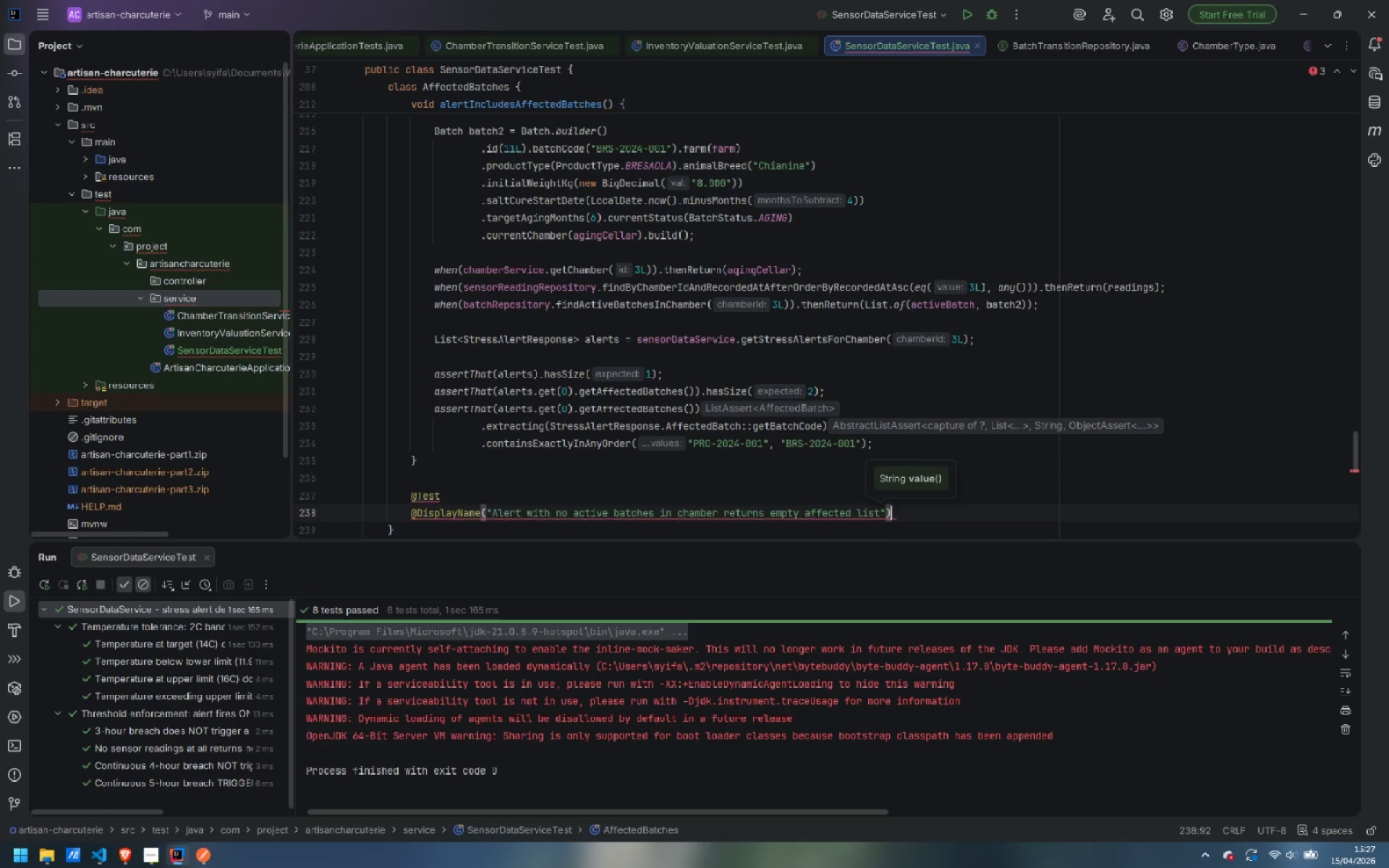 
key(Enter)
 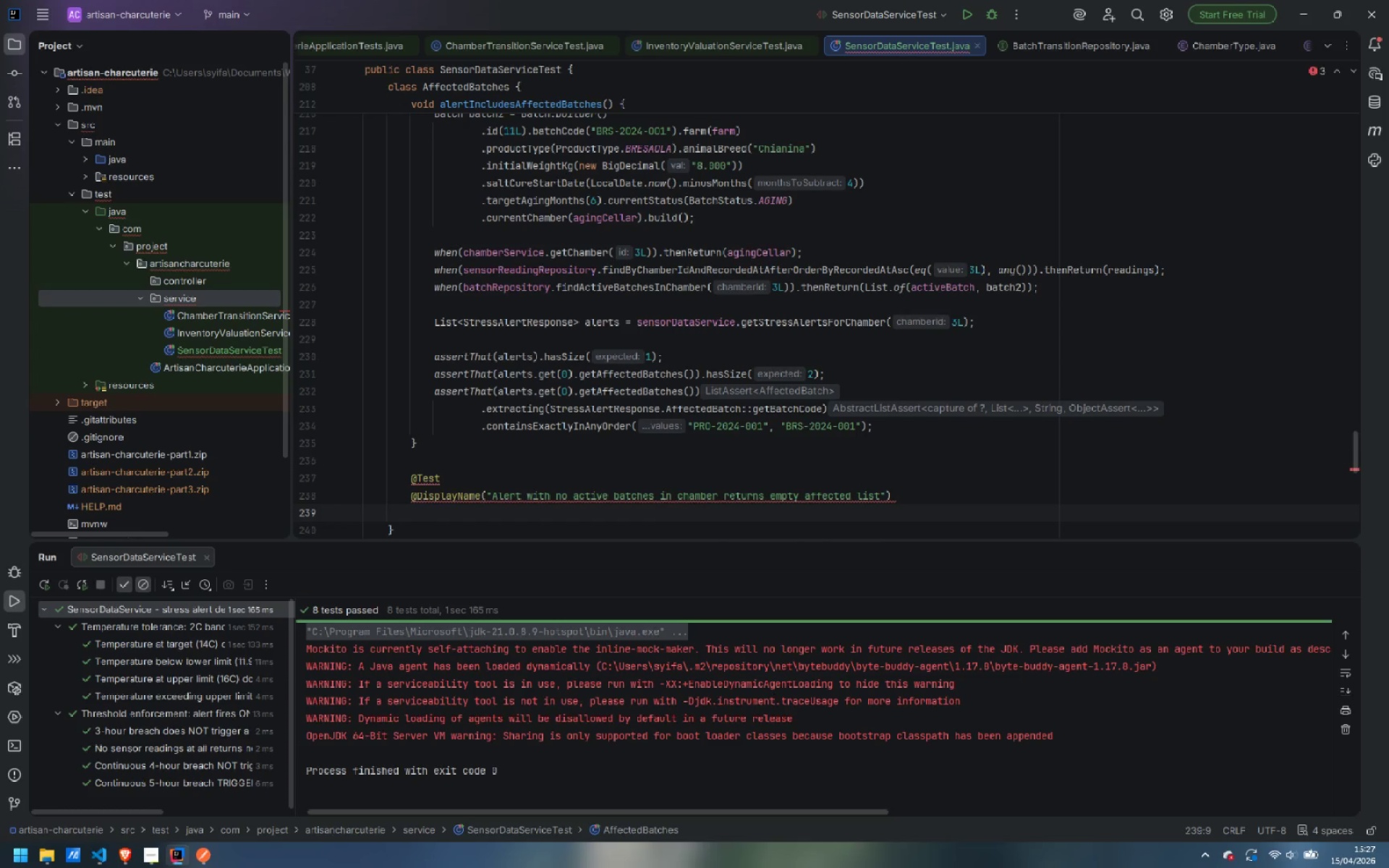 
type(void )
 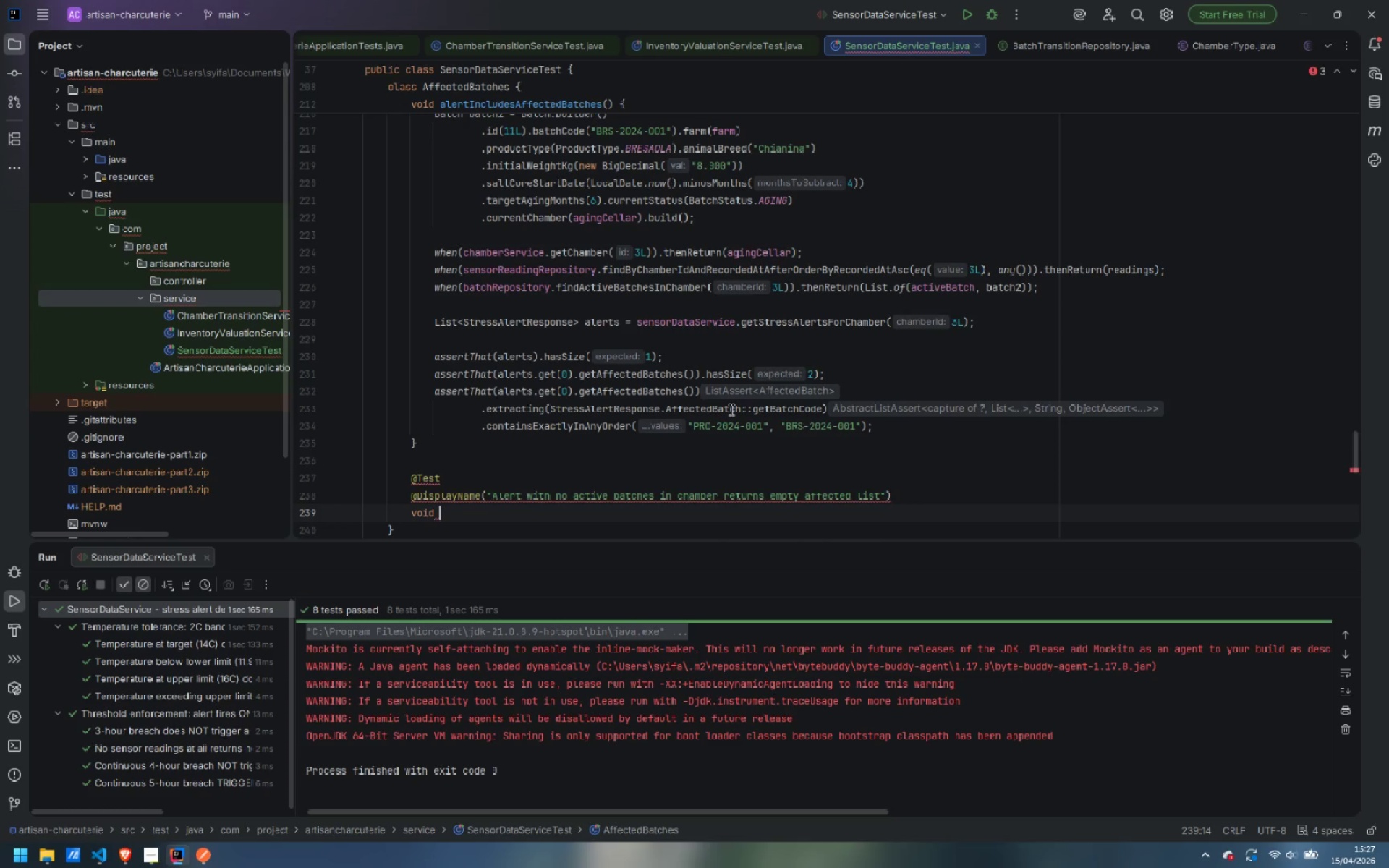 
scroll: coordinate [734, 405], scroll_direction: down, amount: 4.0
 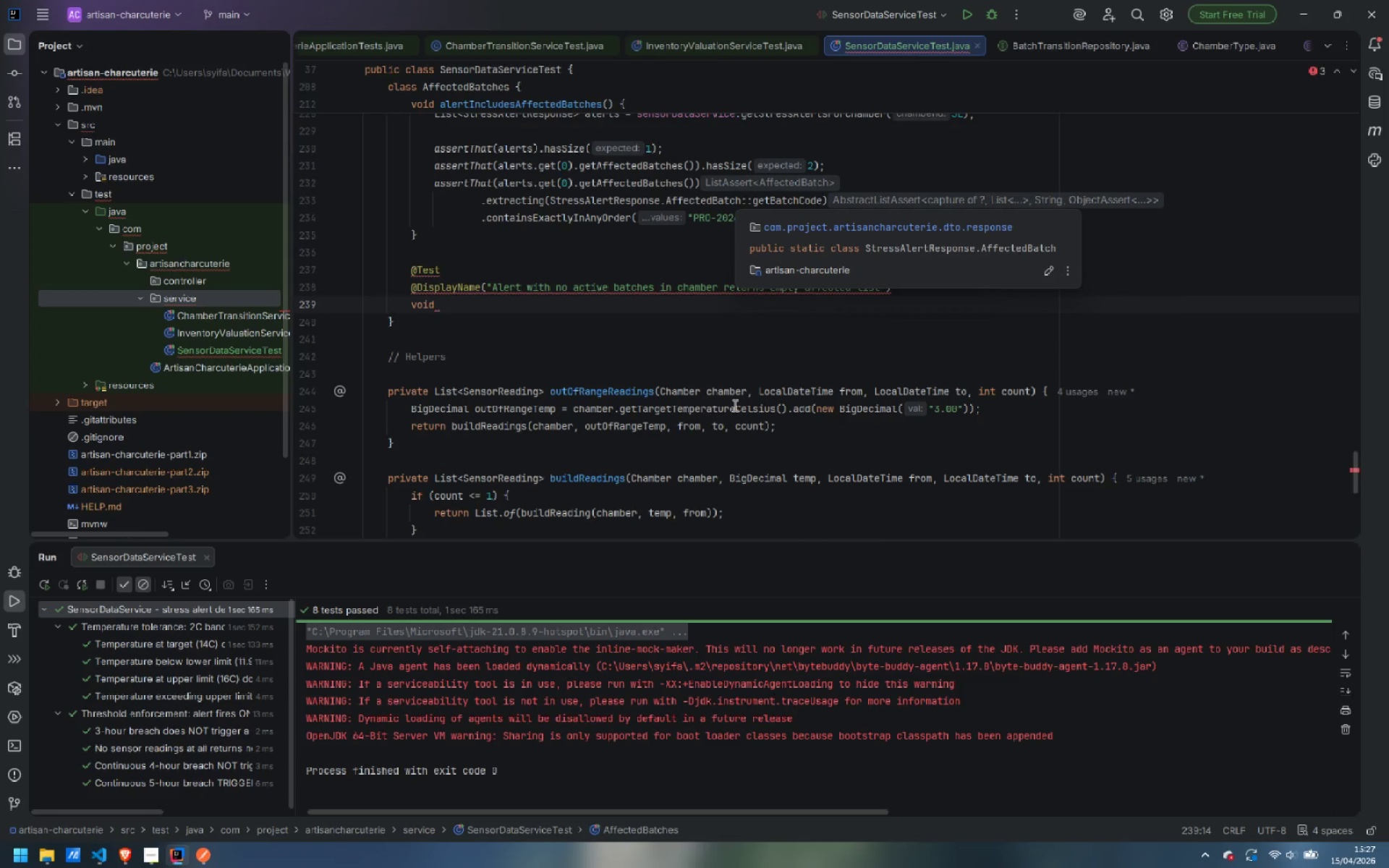 
type(alertWith)
 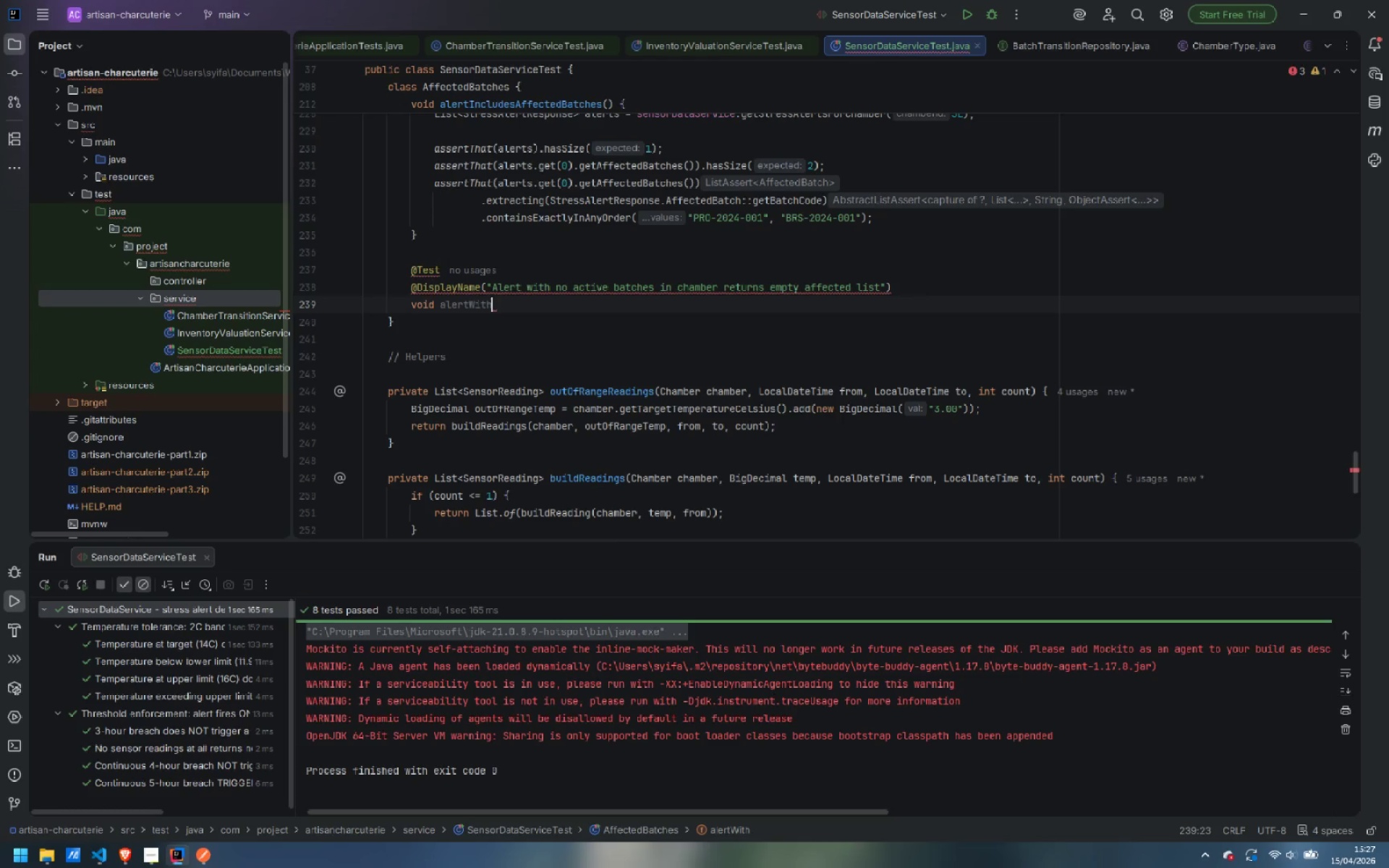 
wait(5.7)
 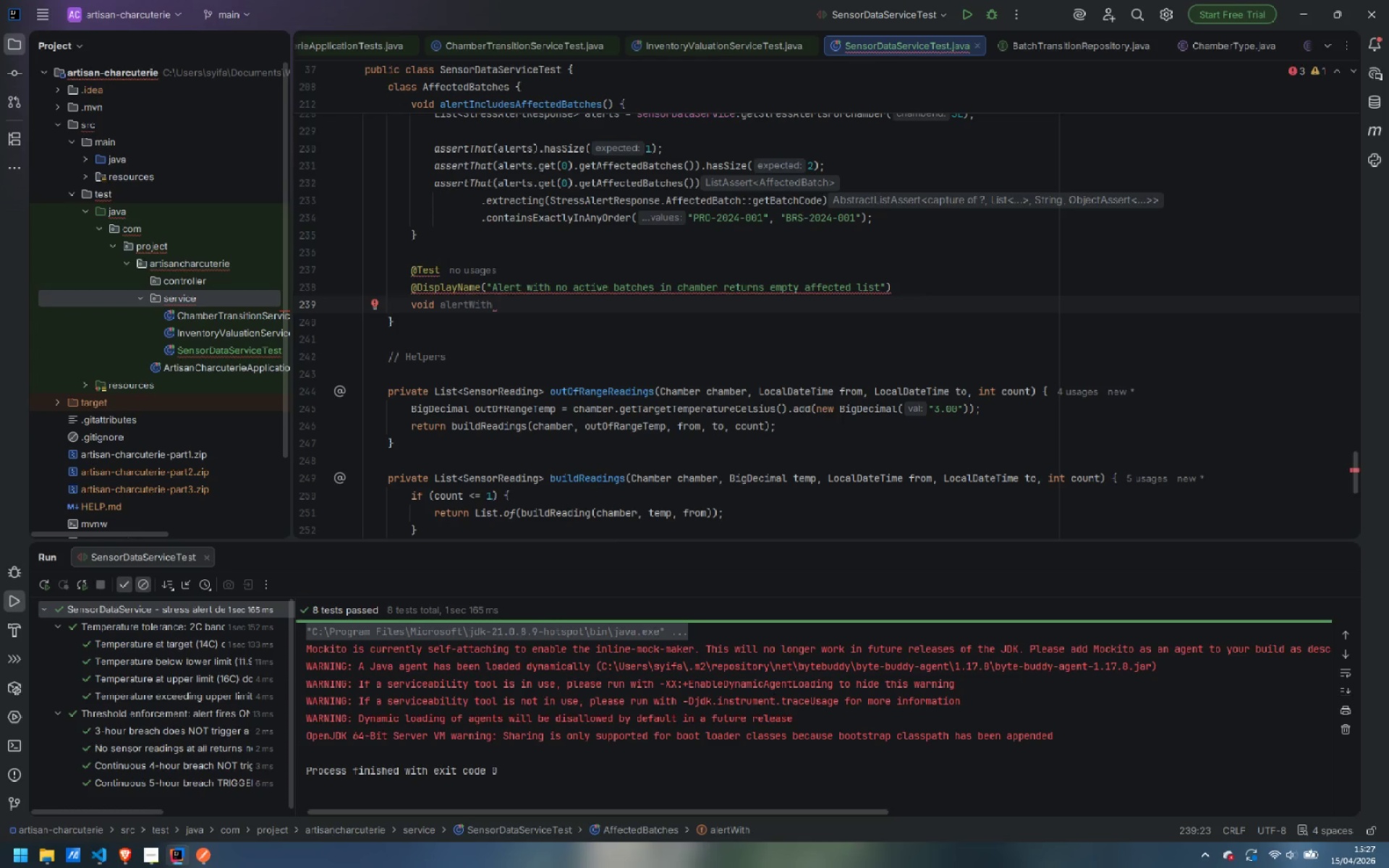 
type(NoBatch)
 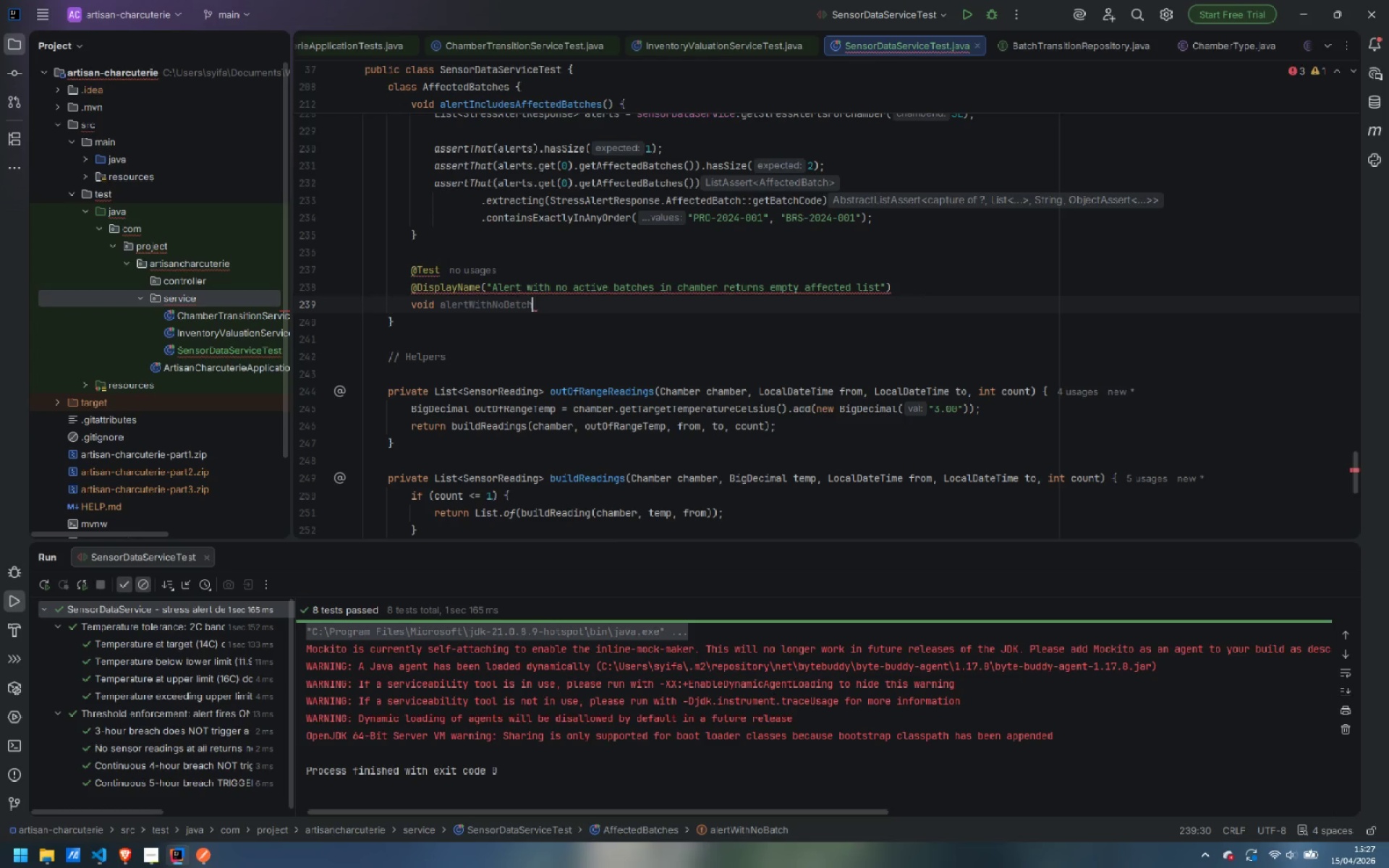 
 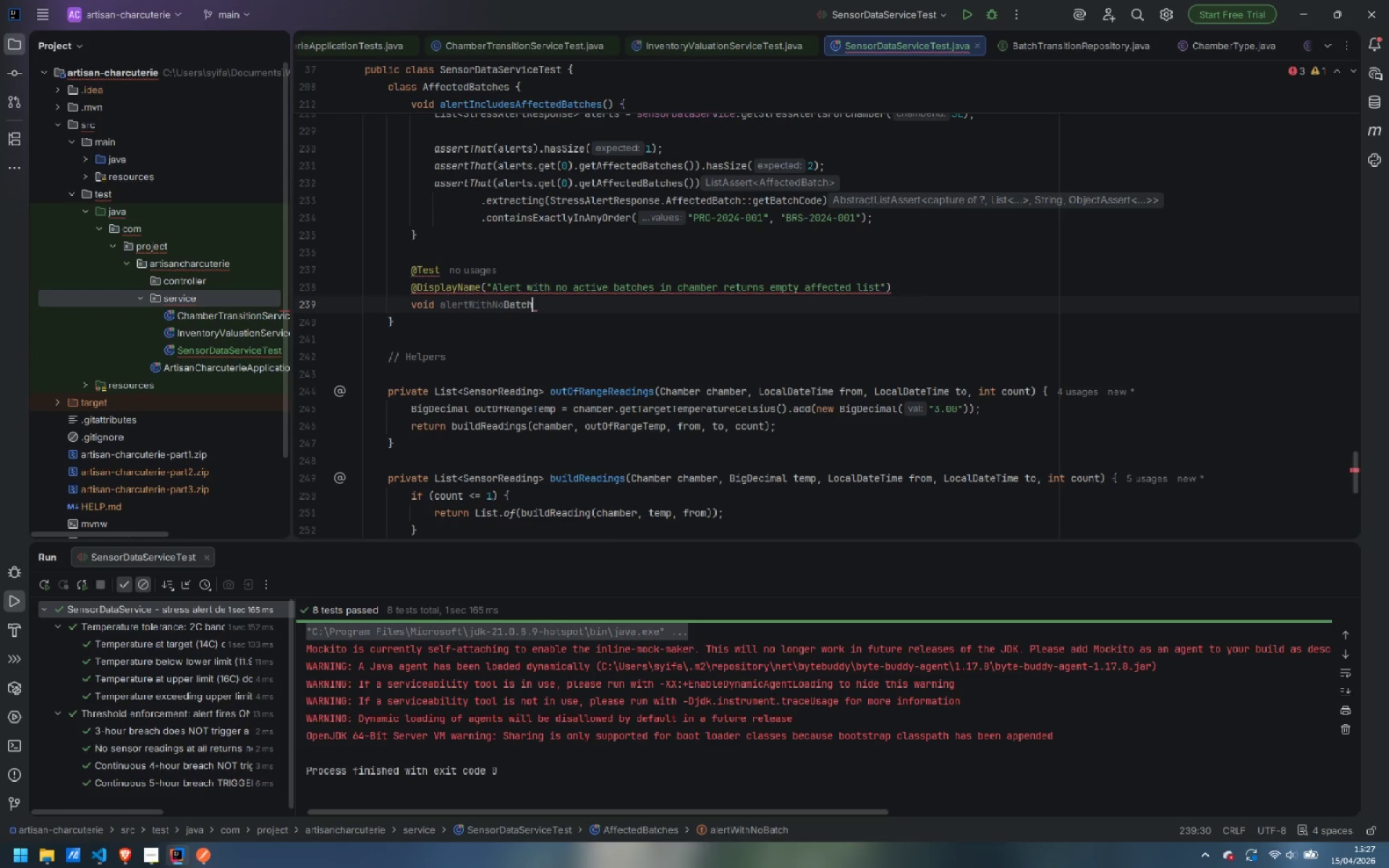 
hold_key(key=ShiftLeft, duration=1.99)
 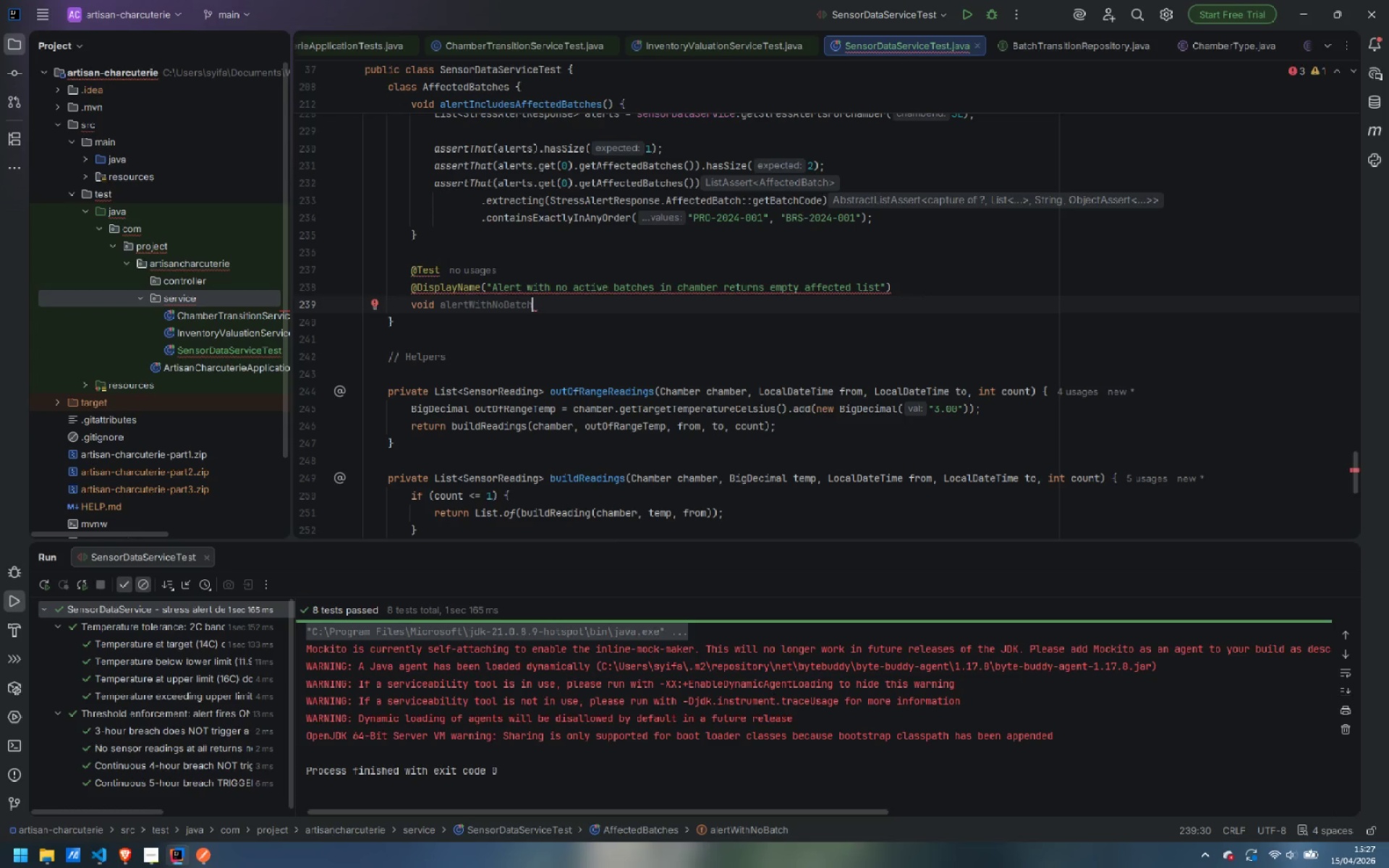 
key(ArrowLeft)
 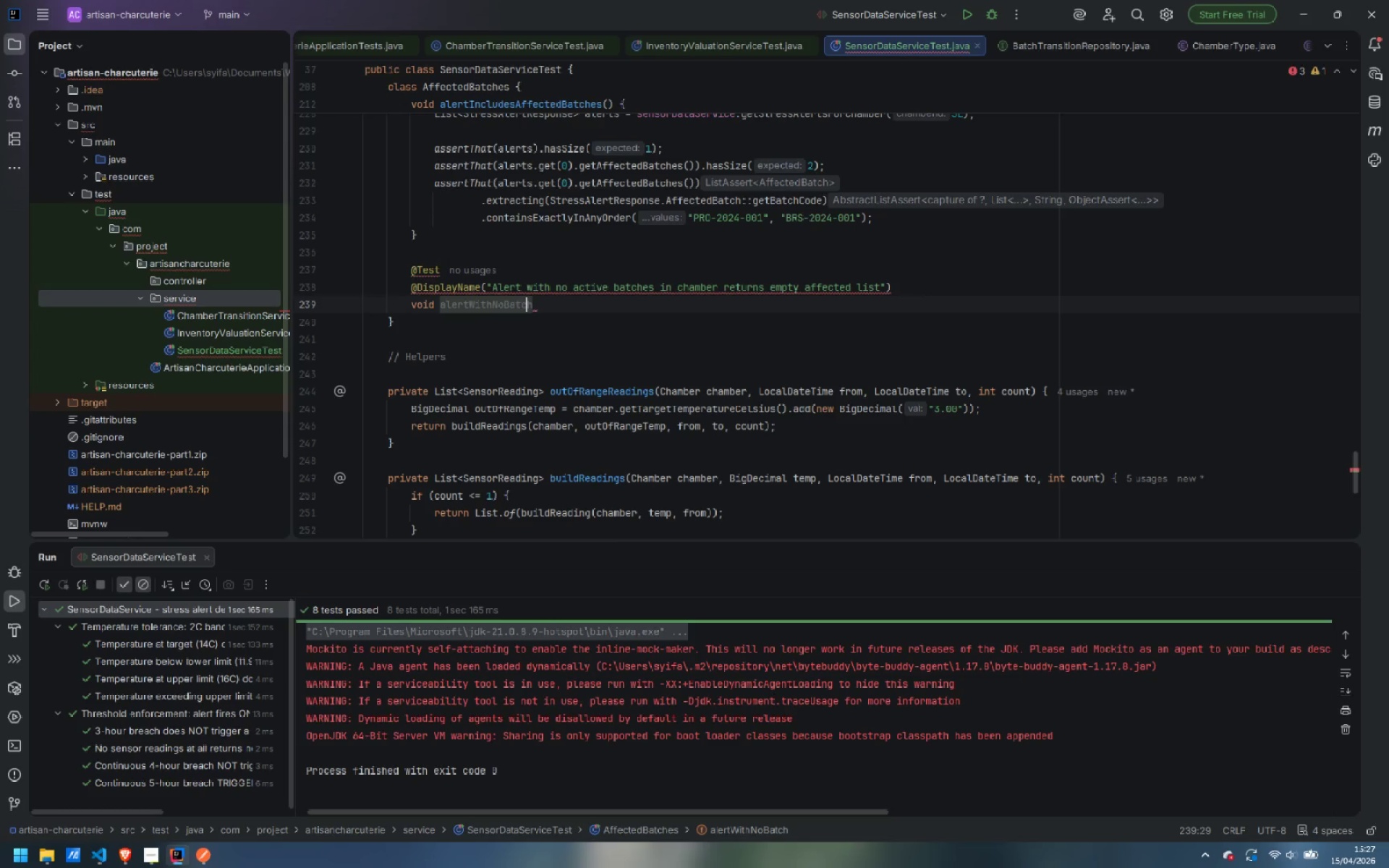 
key(ArrowLeft)
 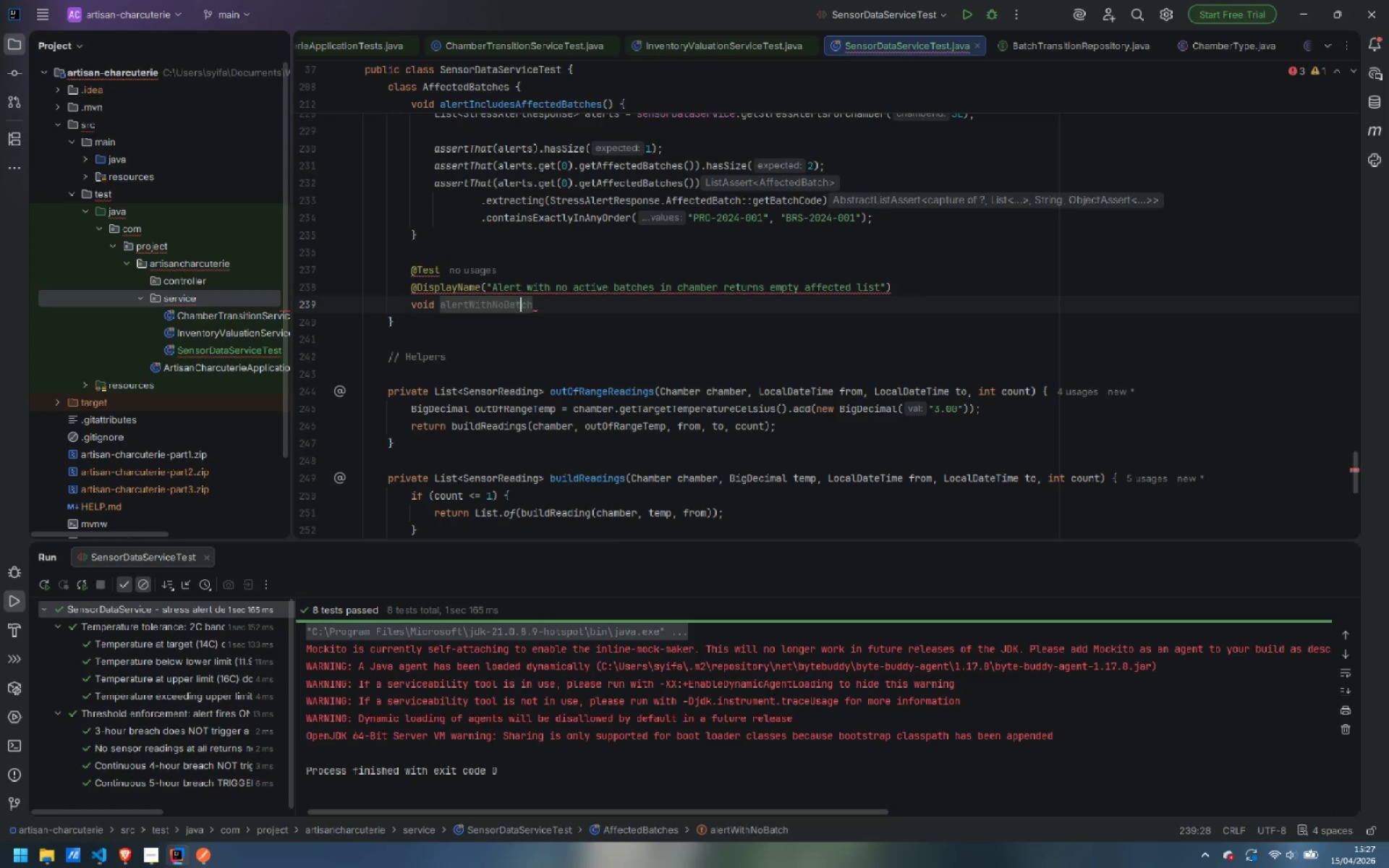 
key(ArrowRight)
 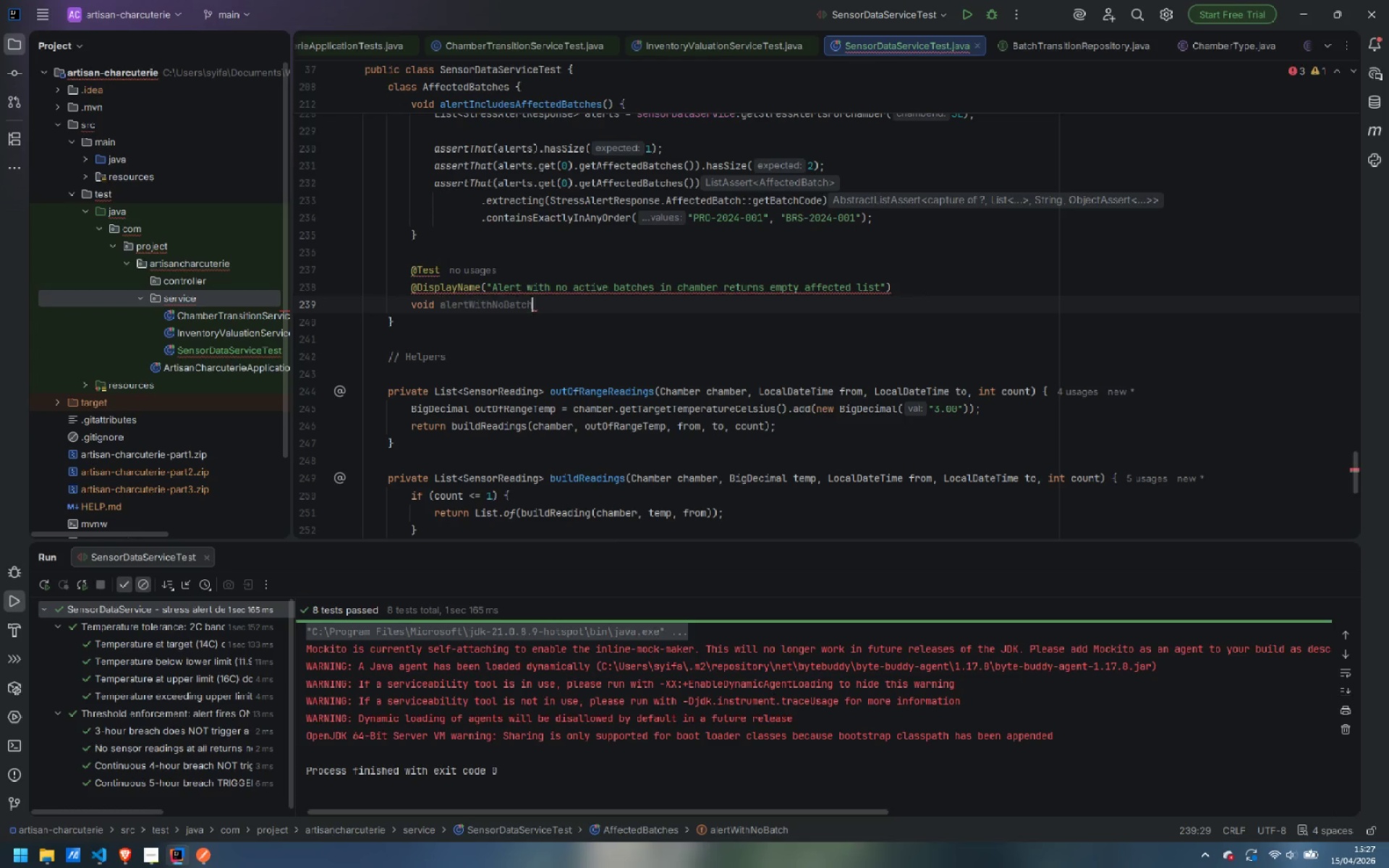 
key(ArrowRight)
 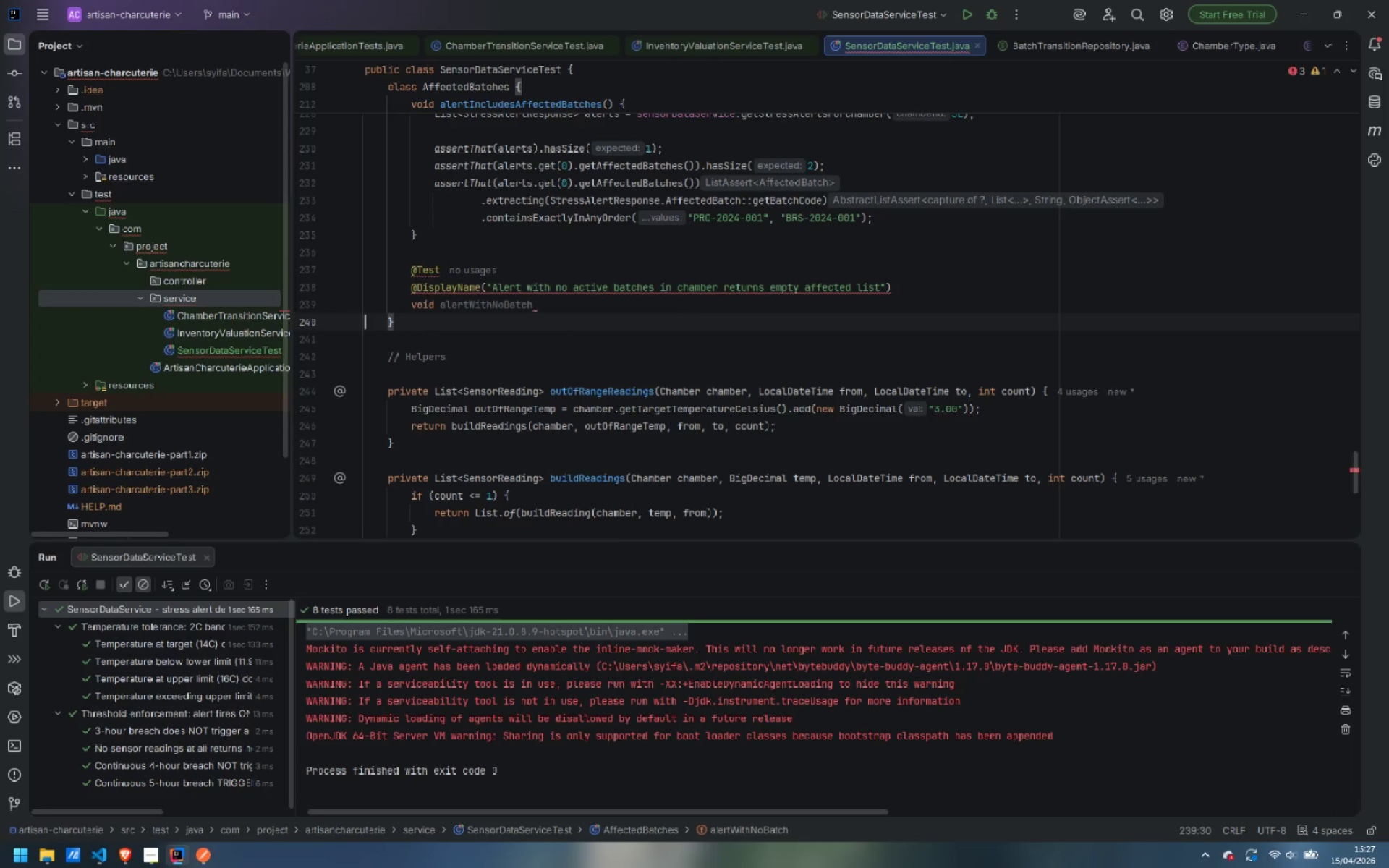 
key(ArrowRight)
 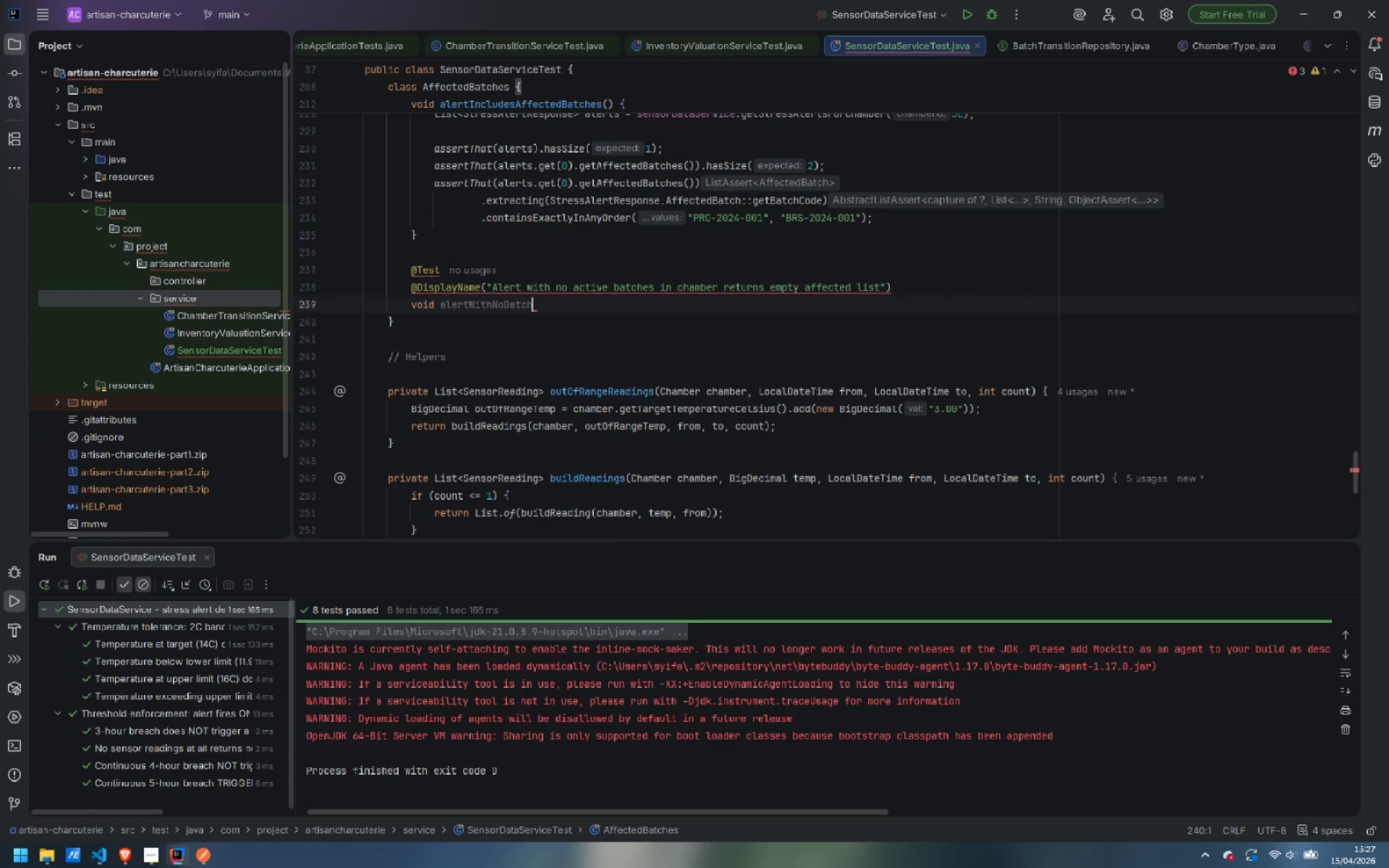 
key(ArrowLeft)
 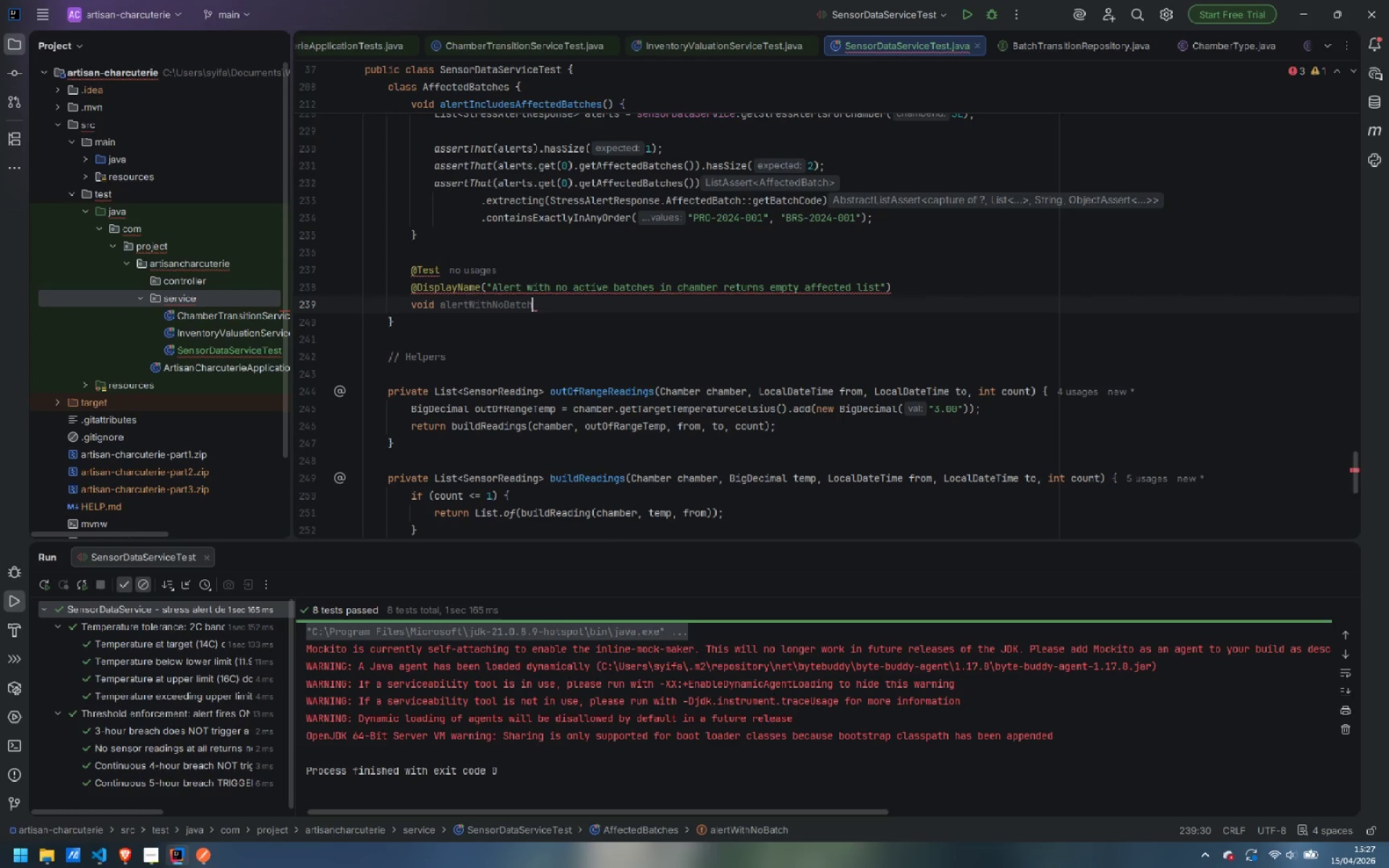 
hold_key(key=ShiftLeft, duration=1.03)
 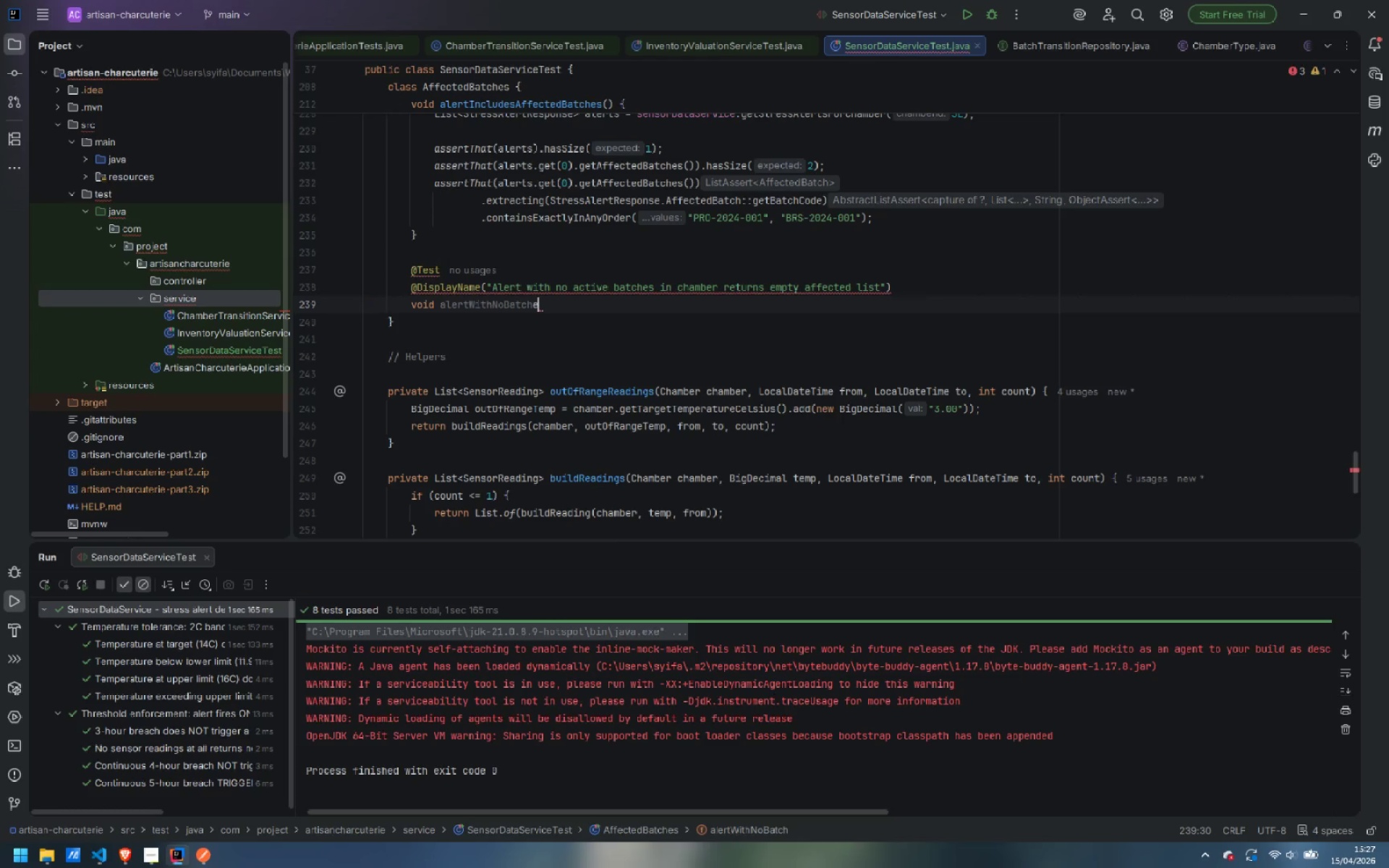 
type(esReturnsEmptyu)
key(Backspace)
type(List() {)
 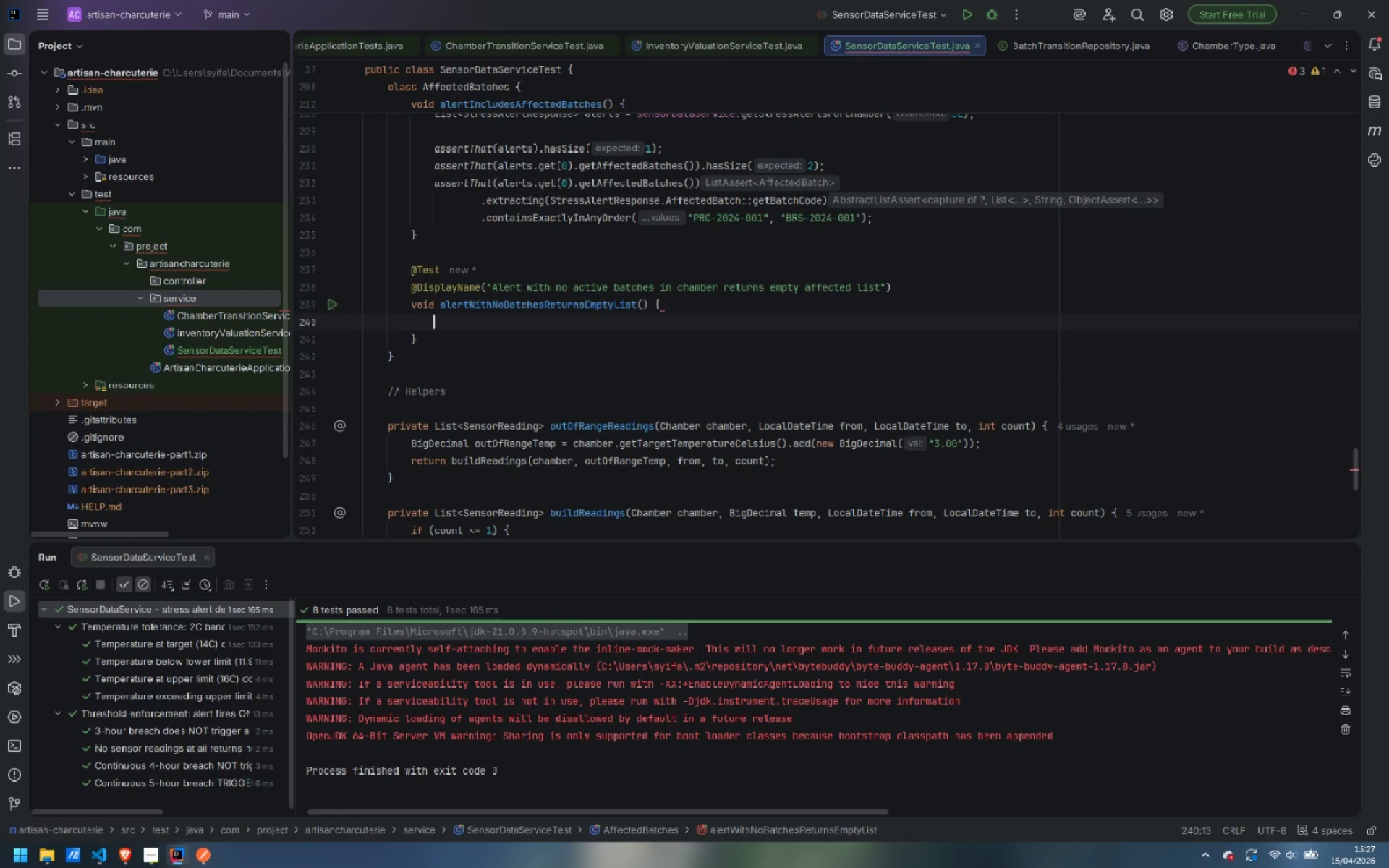 
 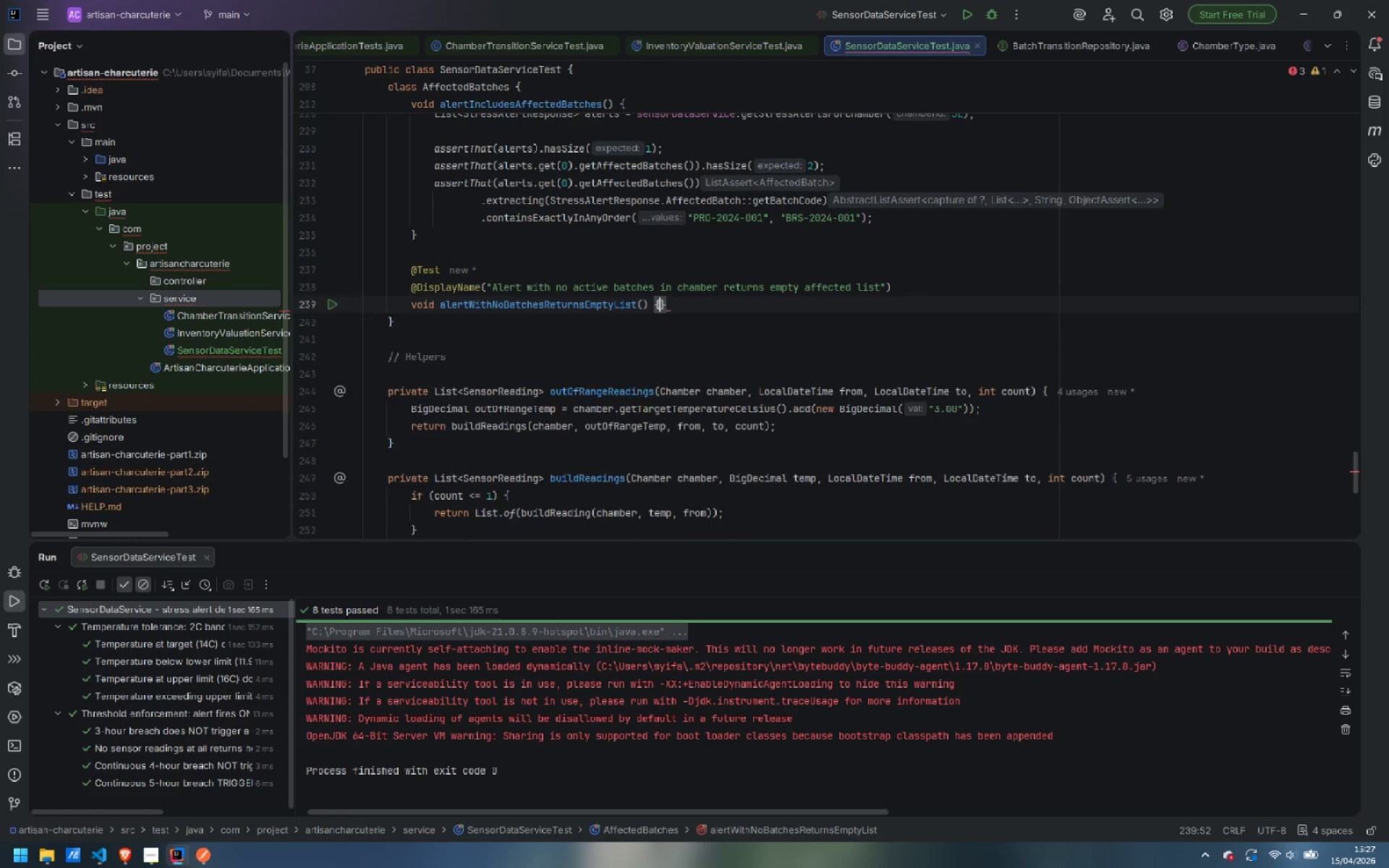 
key(Enter)
 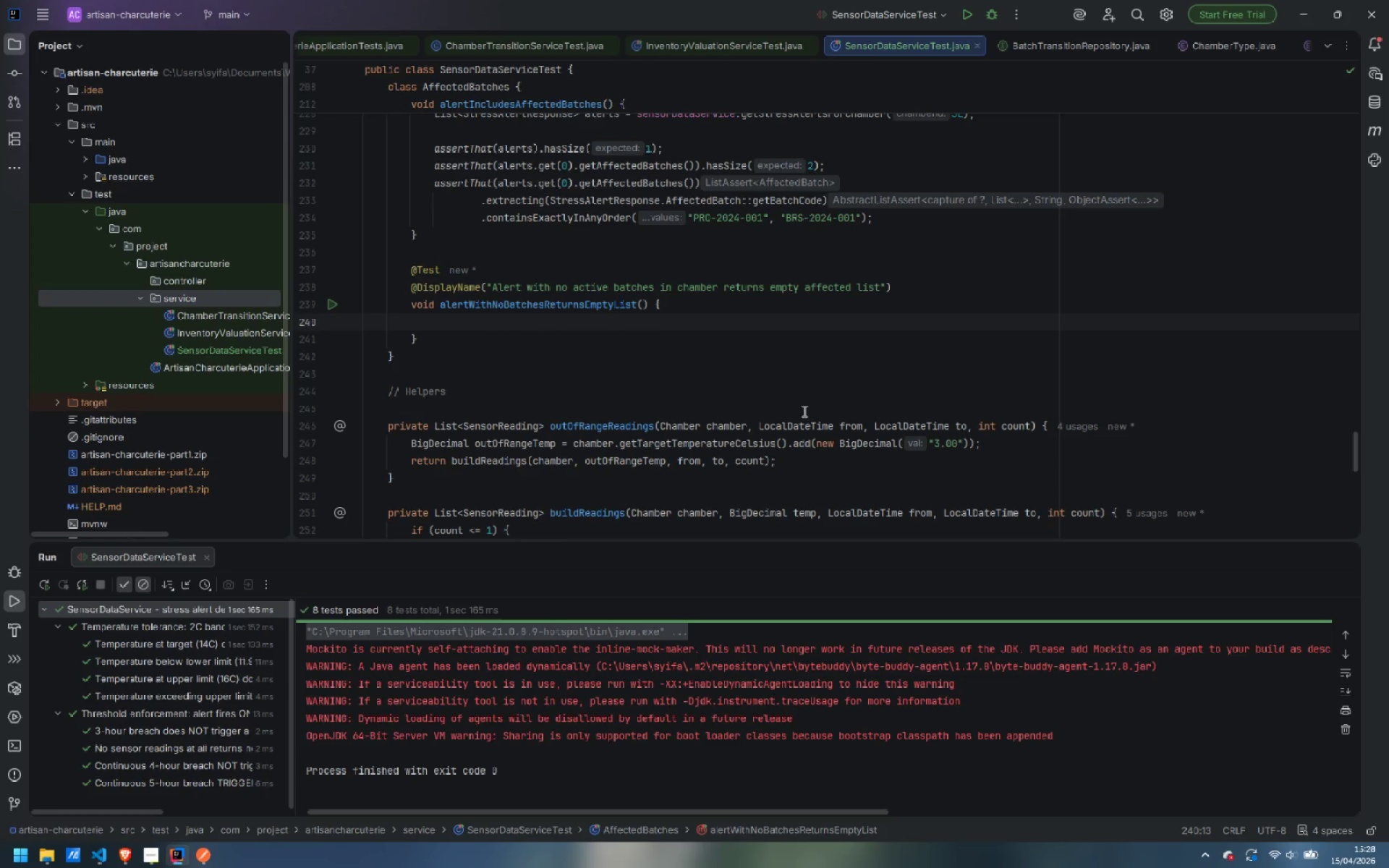 
wait(50.92)
 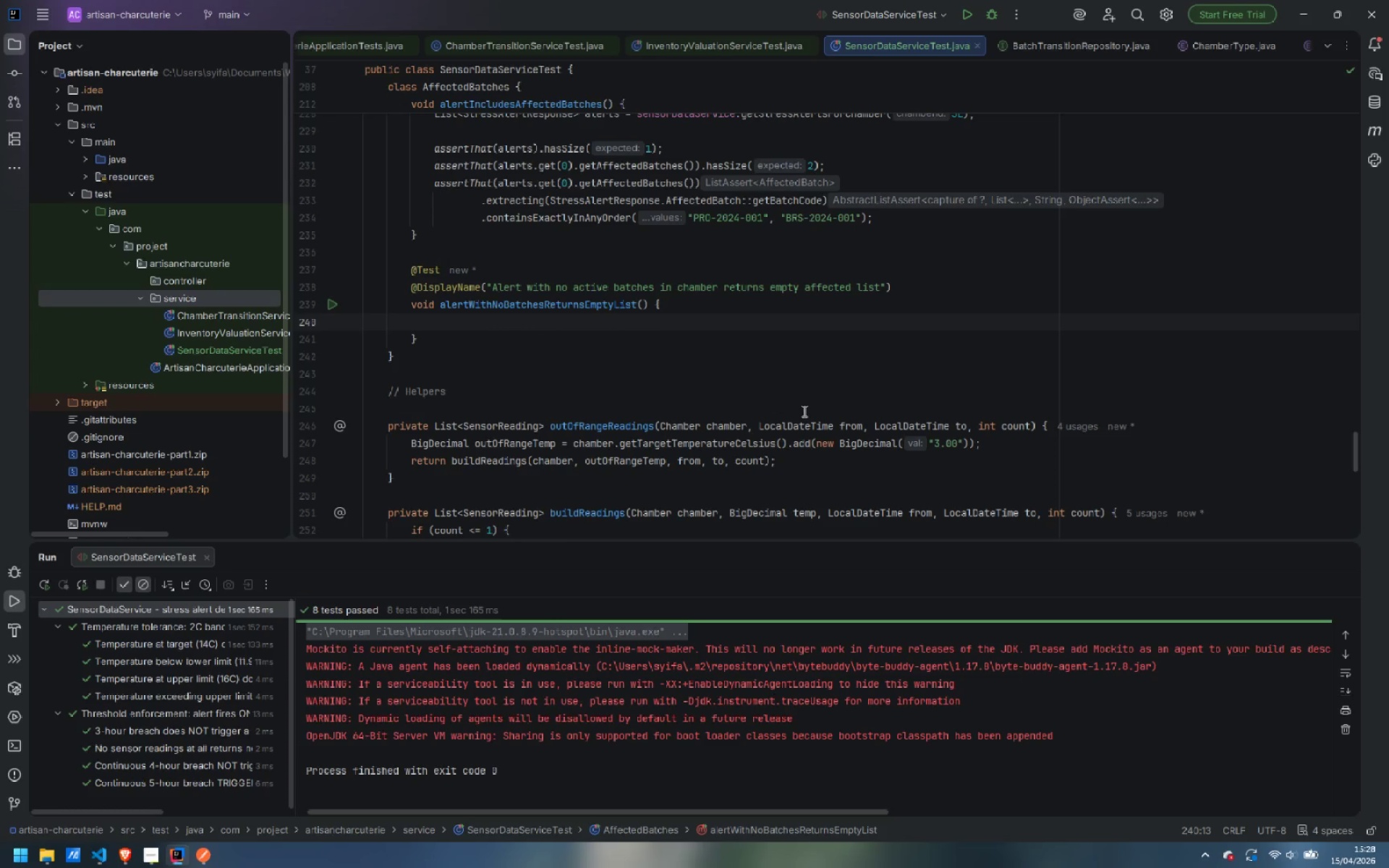 
scroll: coordinate [782, 365], scroll_direction: down, amount: 1.0
 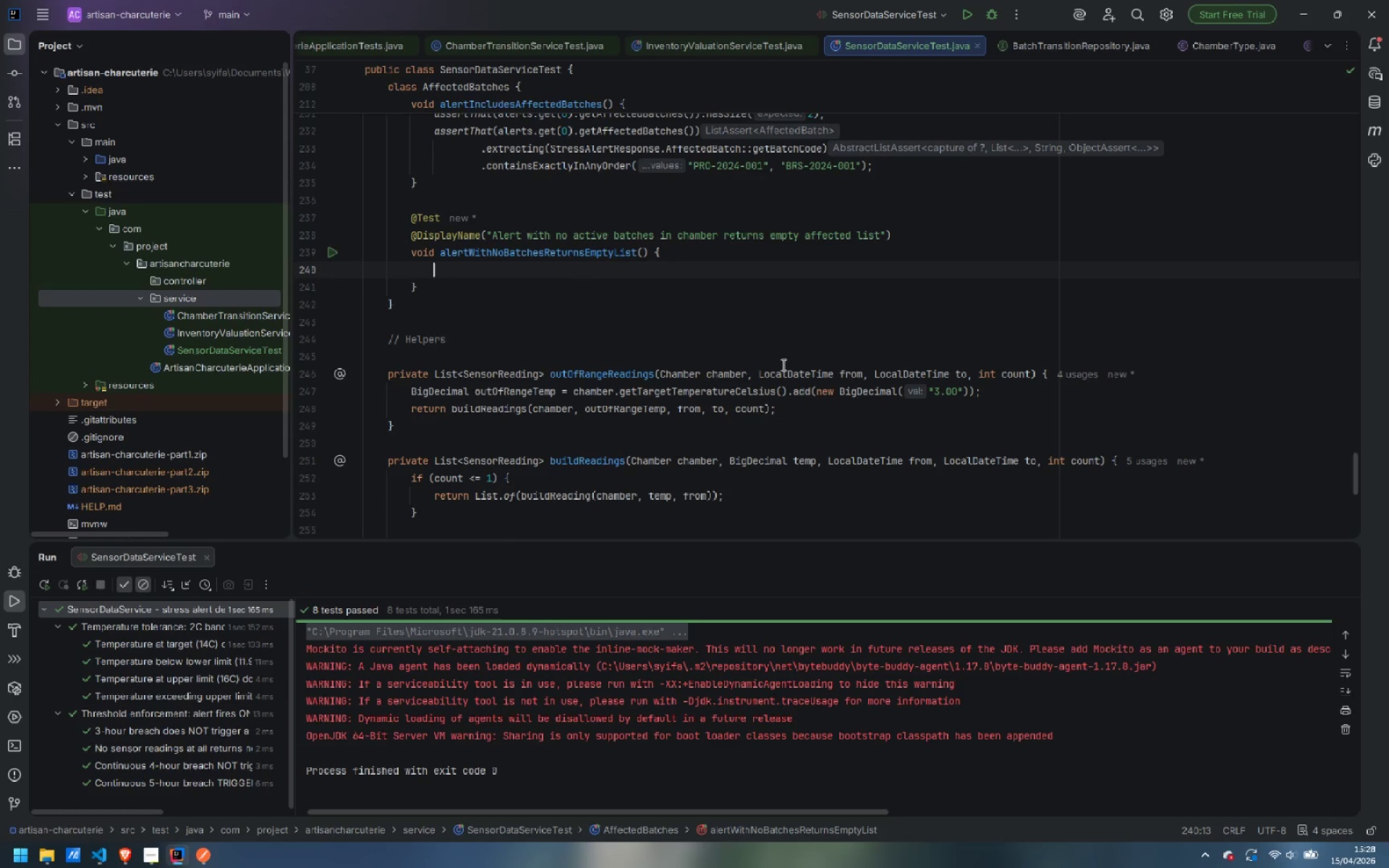 
type(LocalDate)
 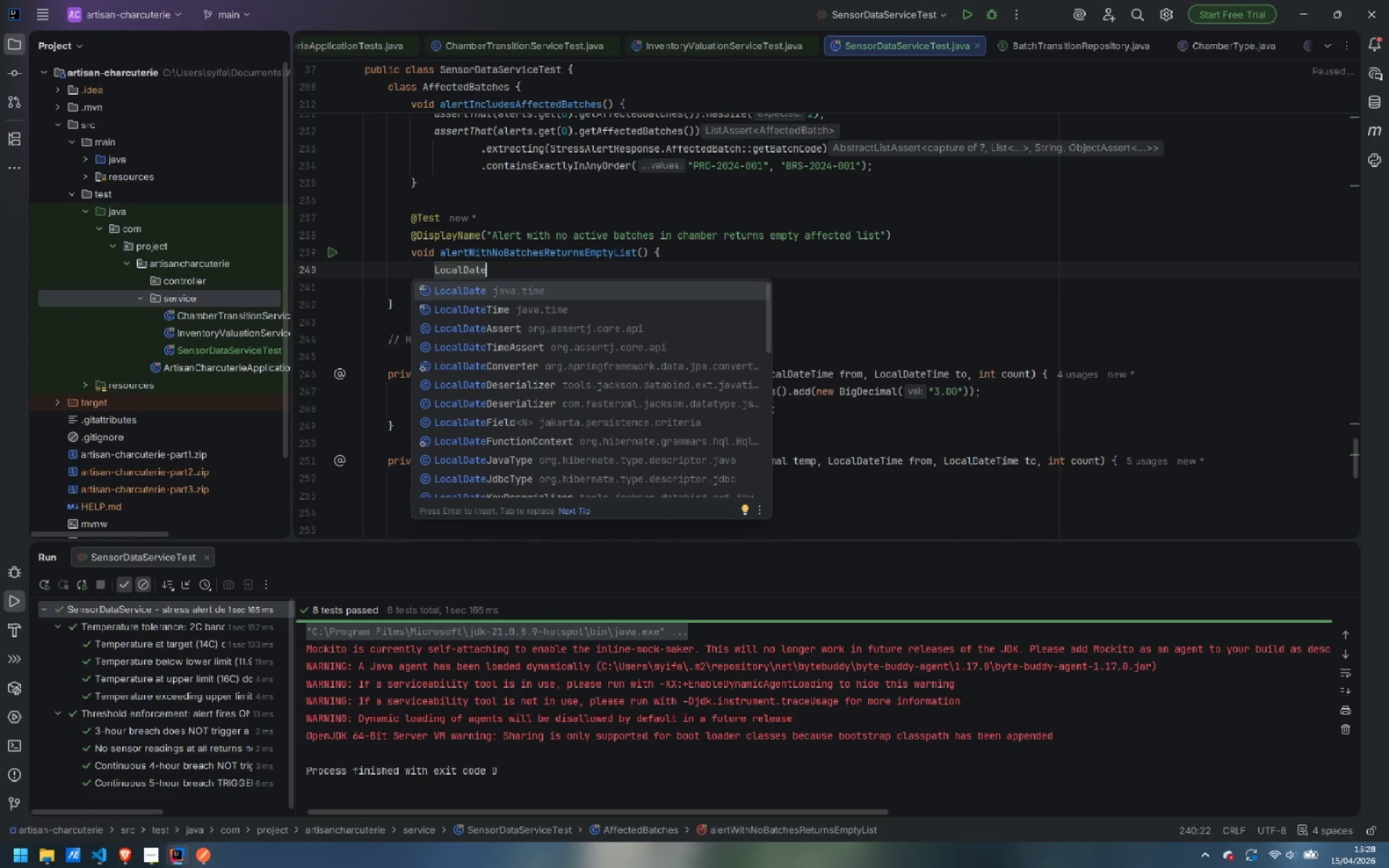 
key(ArrowDown)
 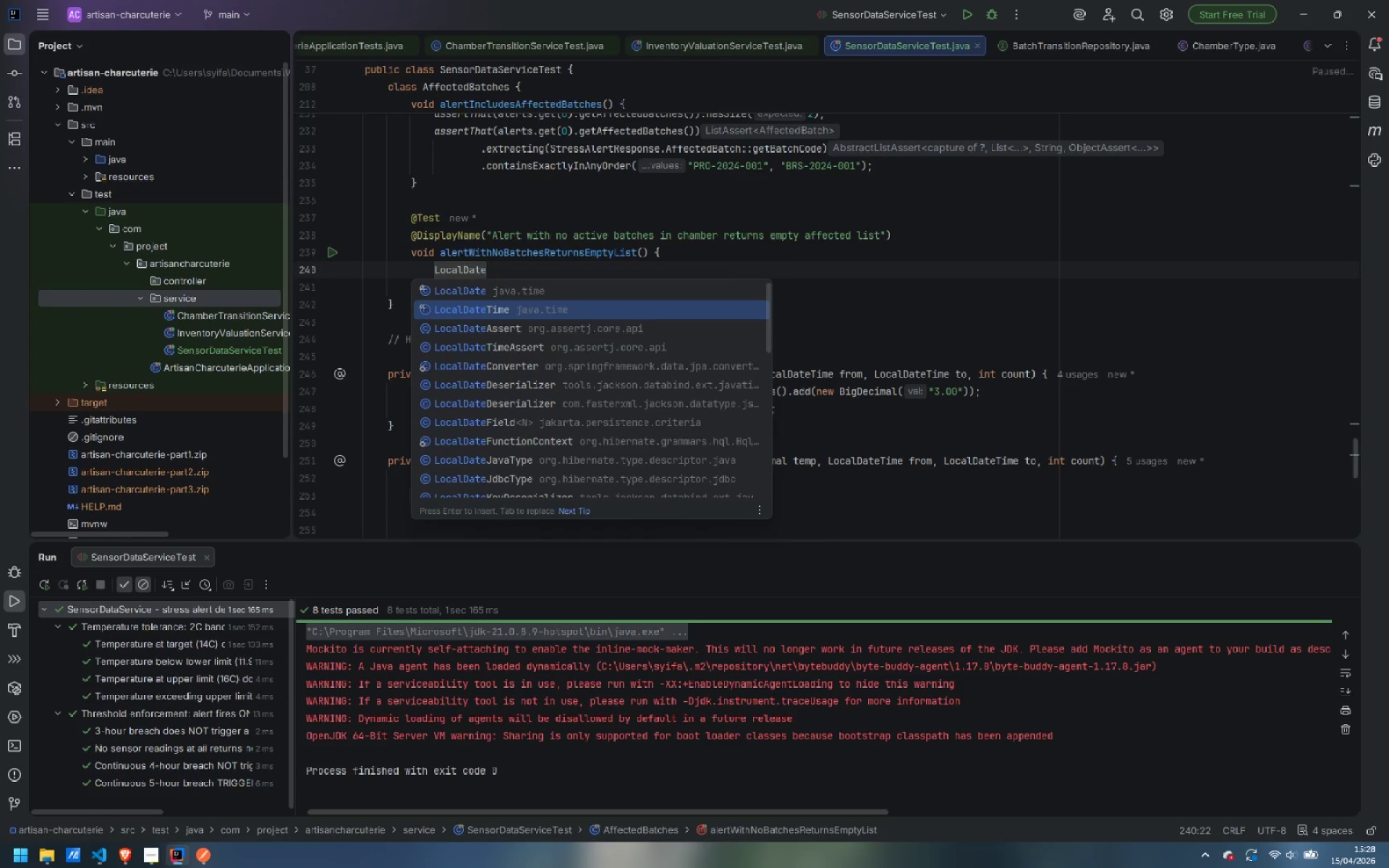 
key(Enter)
 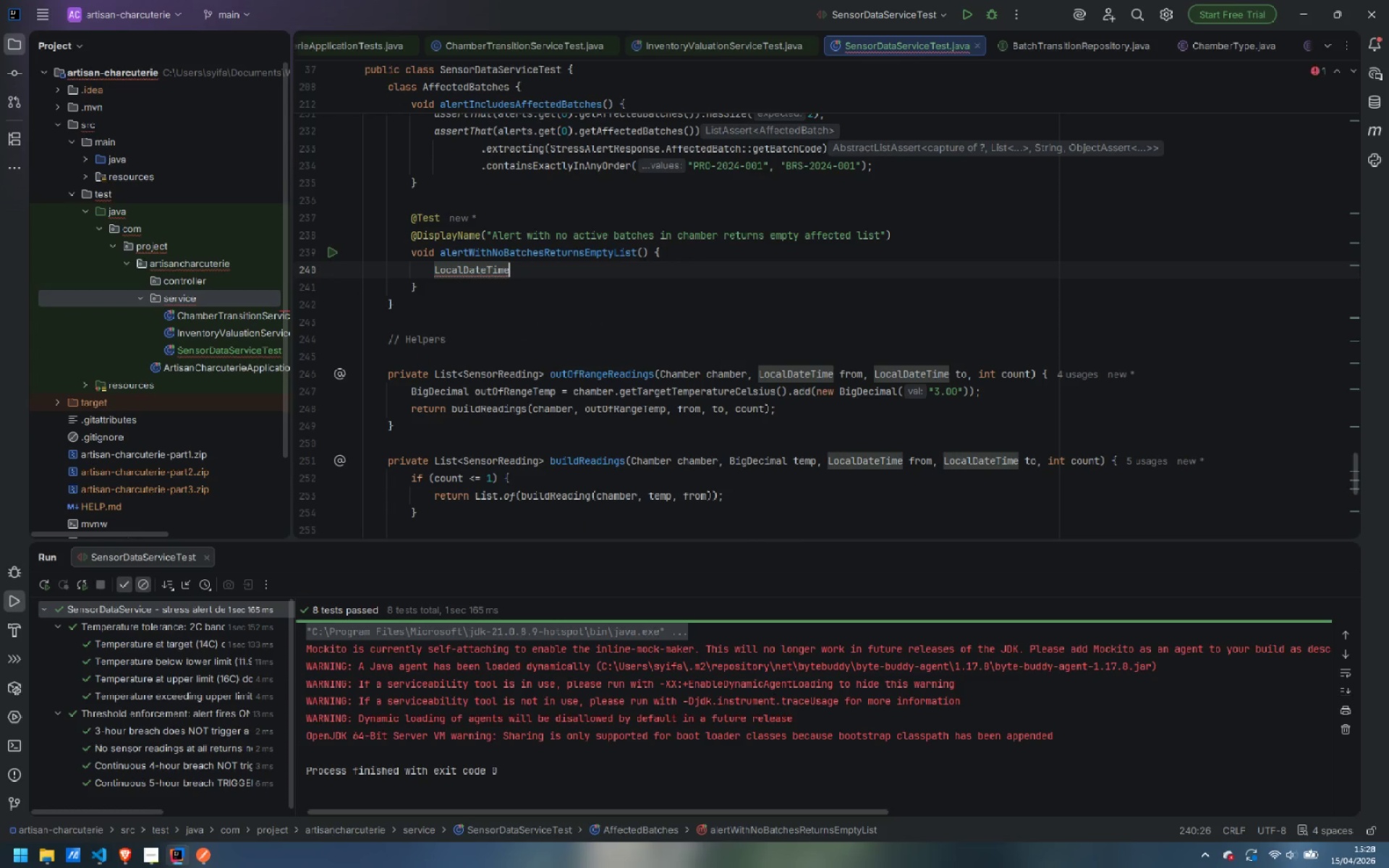 
type( now = LocalDateTime.now)
 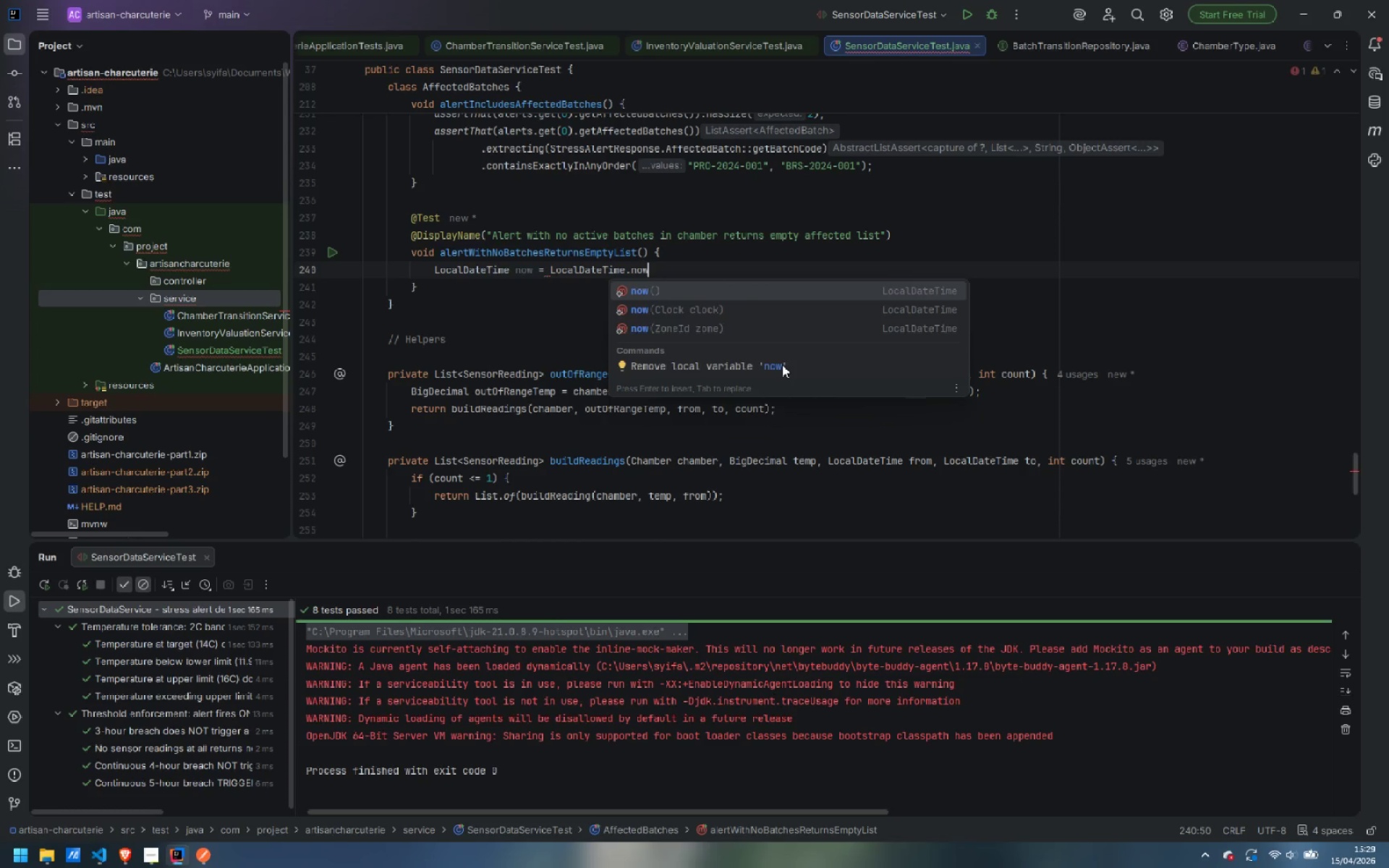 
key(Enter)
 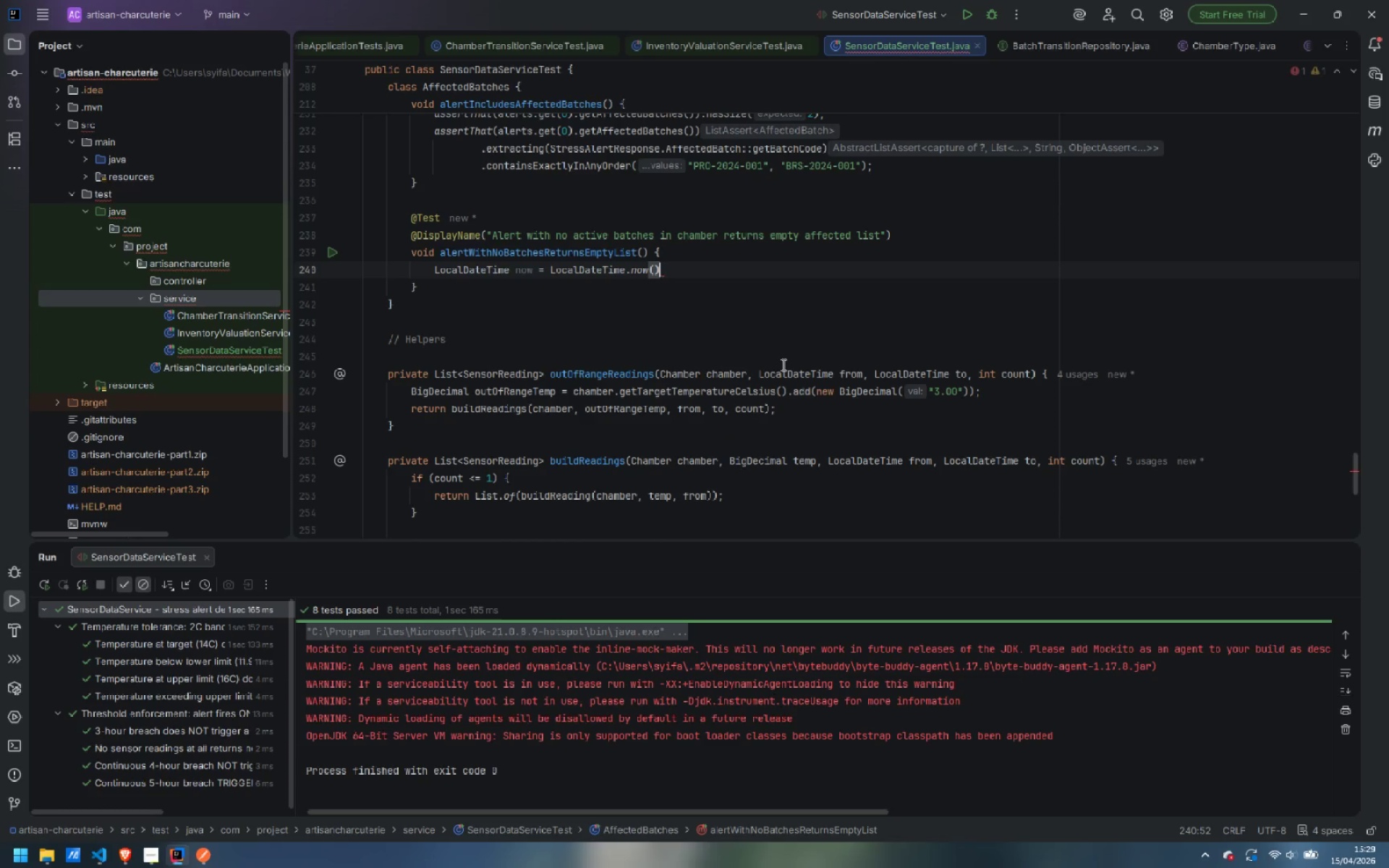 
key(Semicolon)
 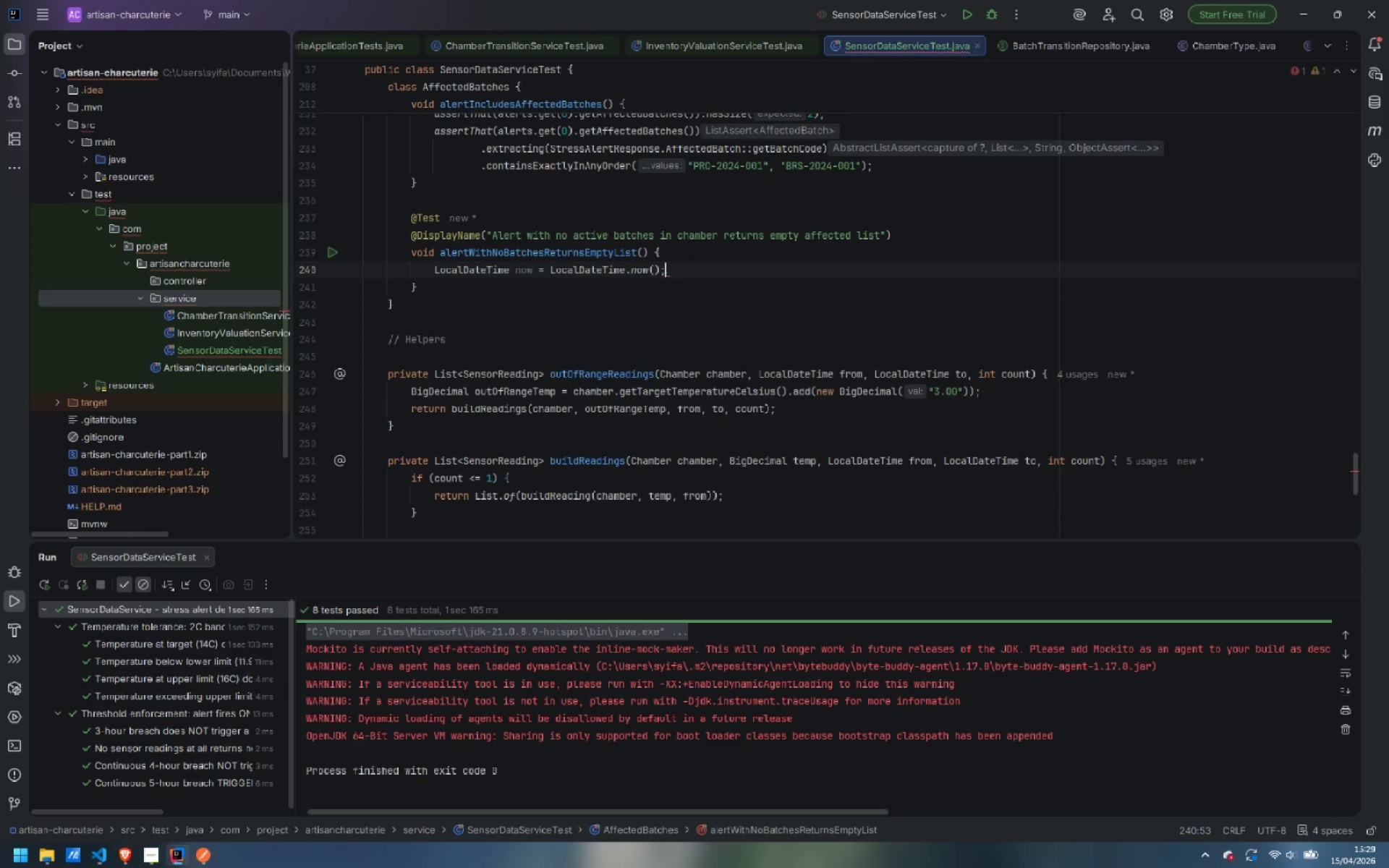 
key(Enter)
 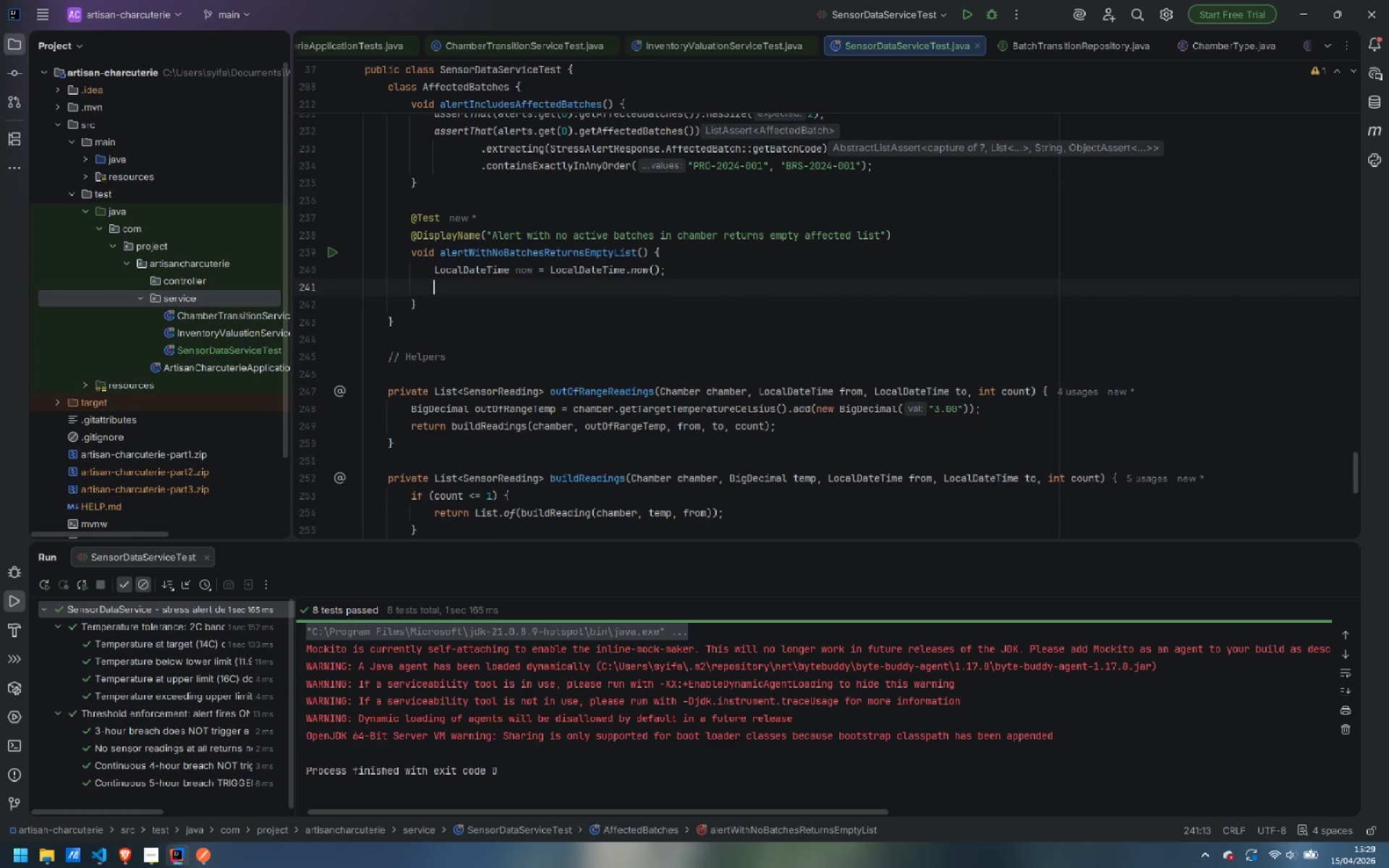 
type(List<So)
key(Backspace)
type(en)
 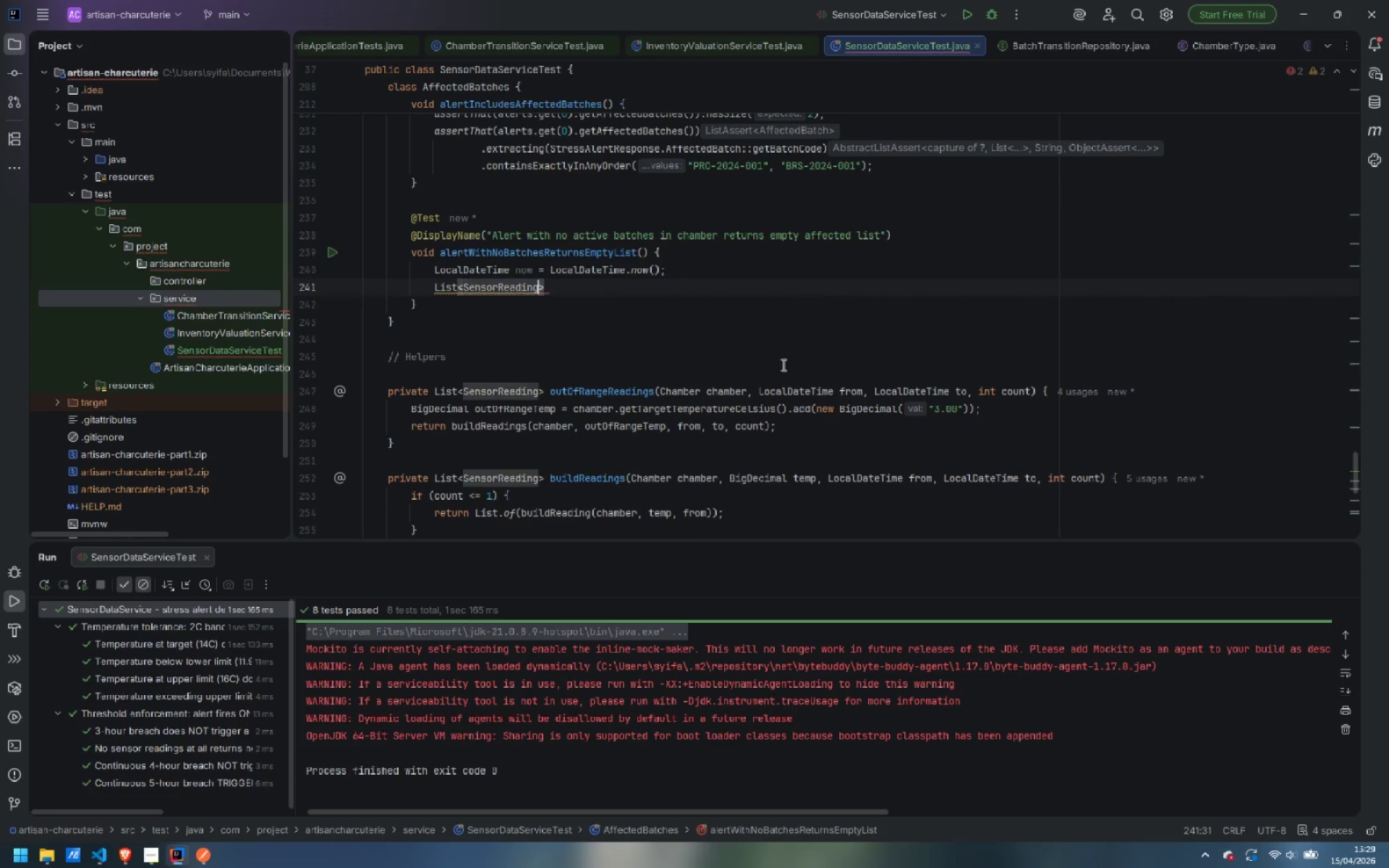 
 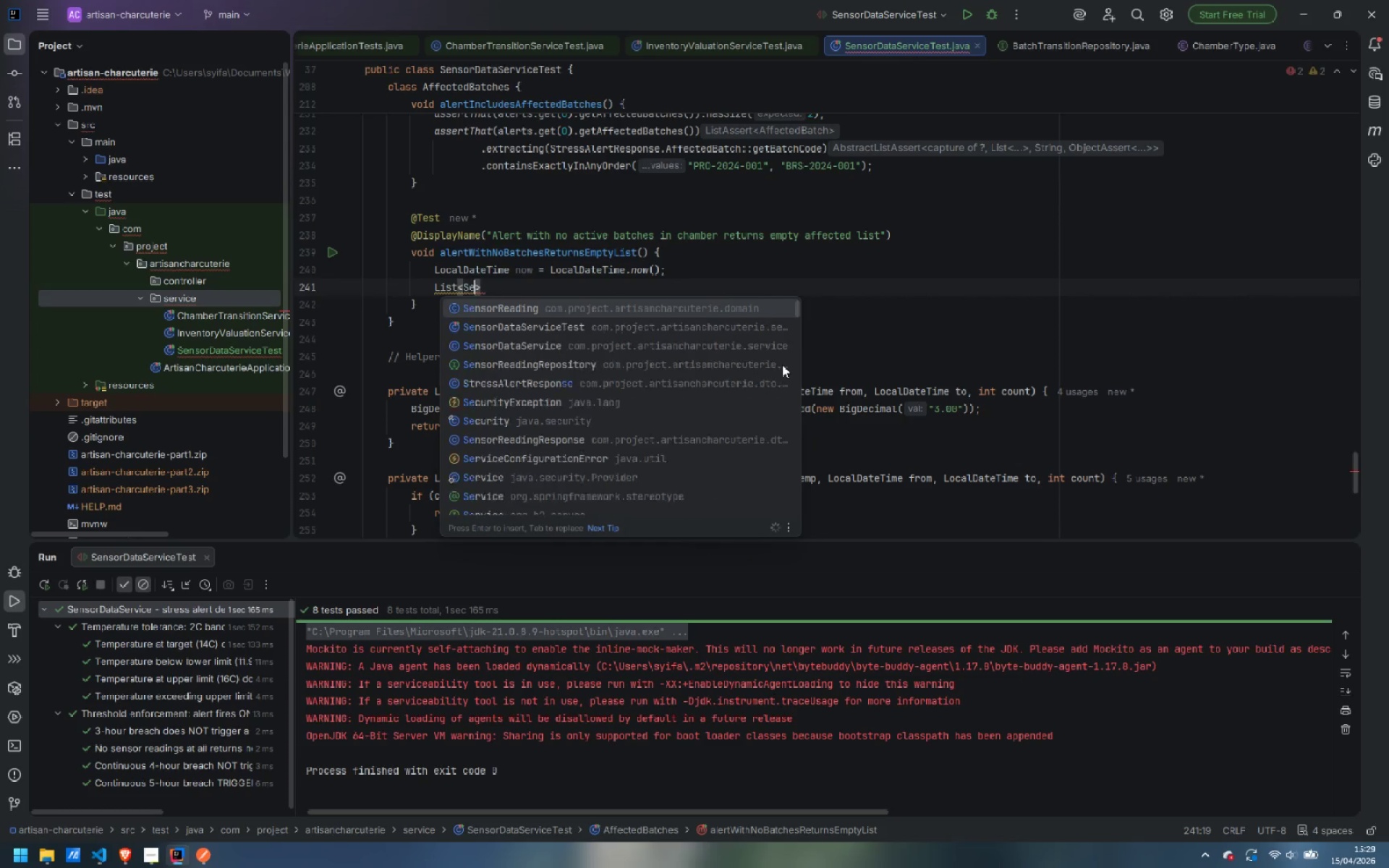 
key(Enter)
 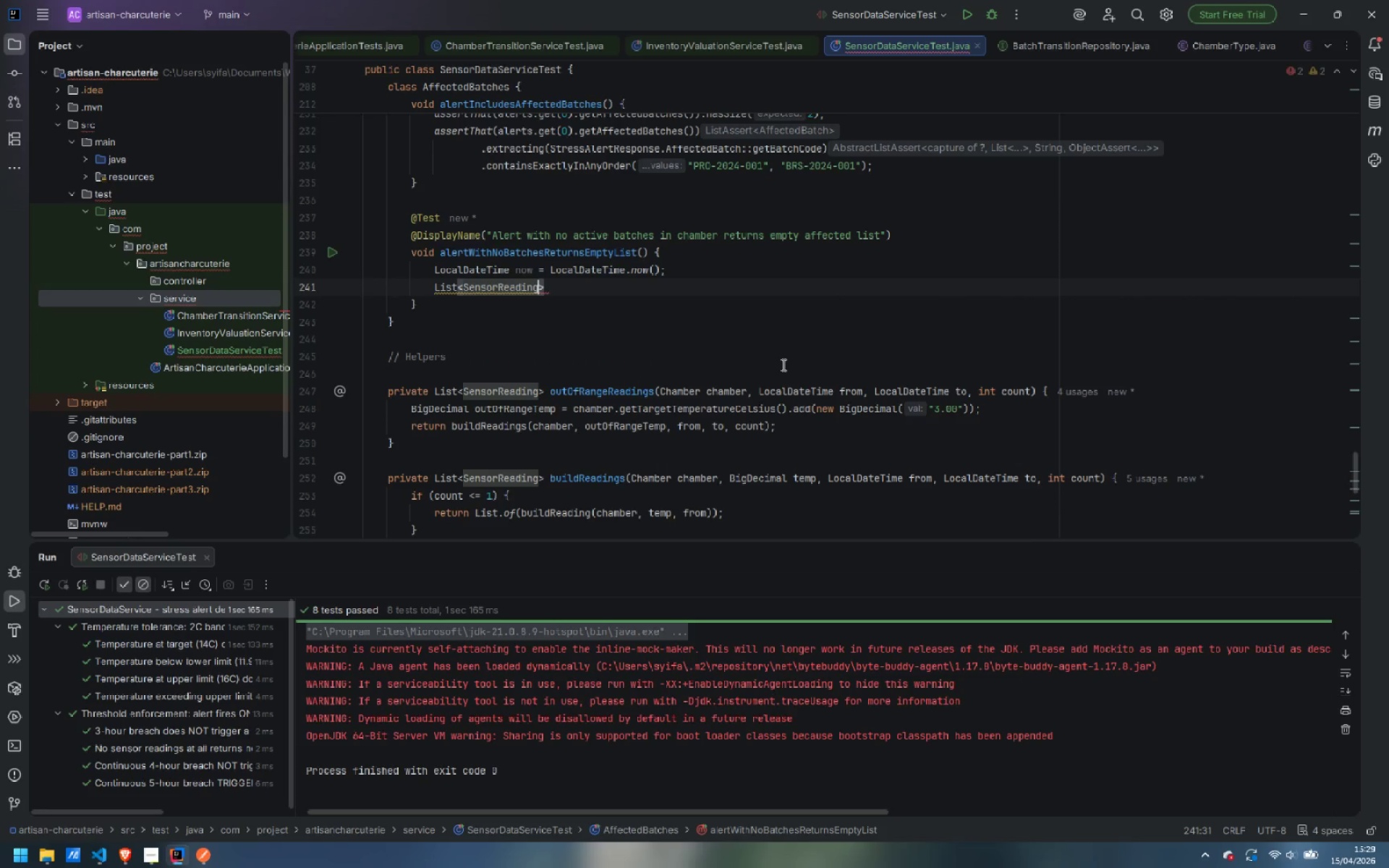 
key(ArrowRight)
 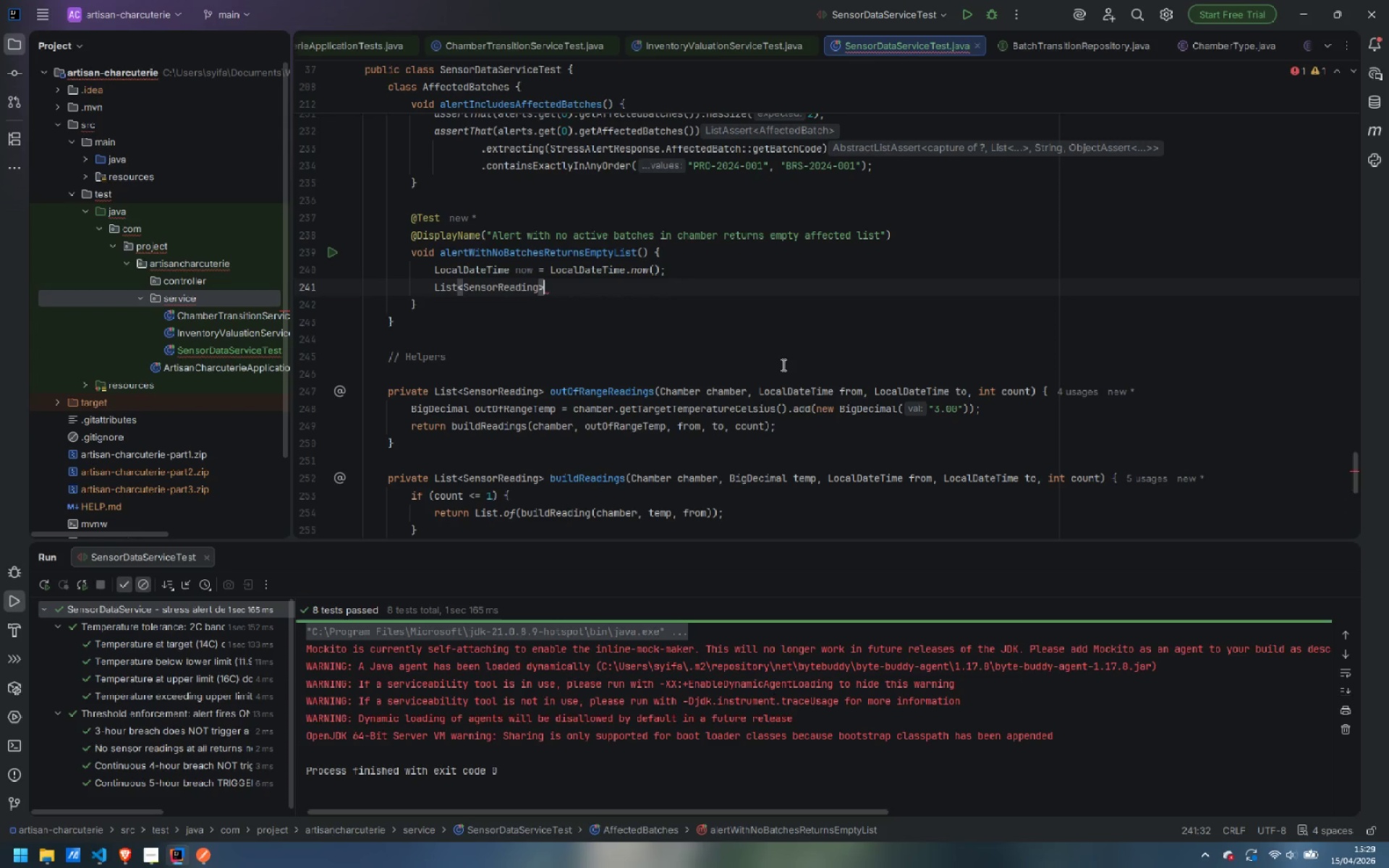 
type( readin)
 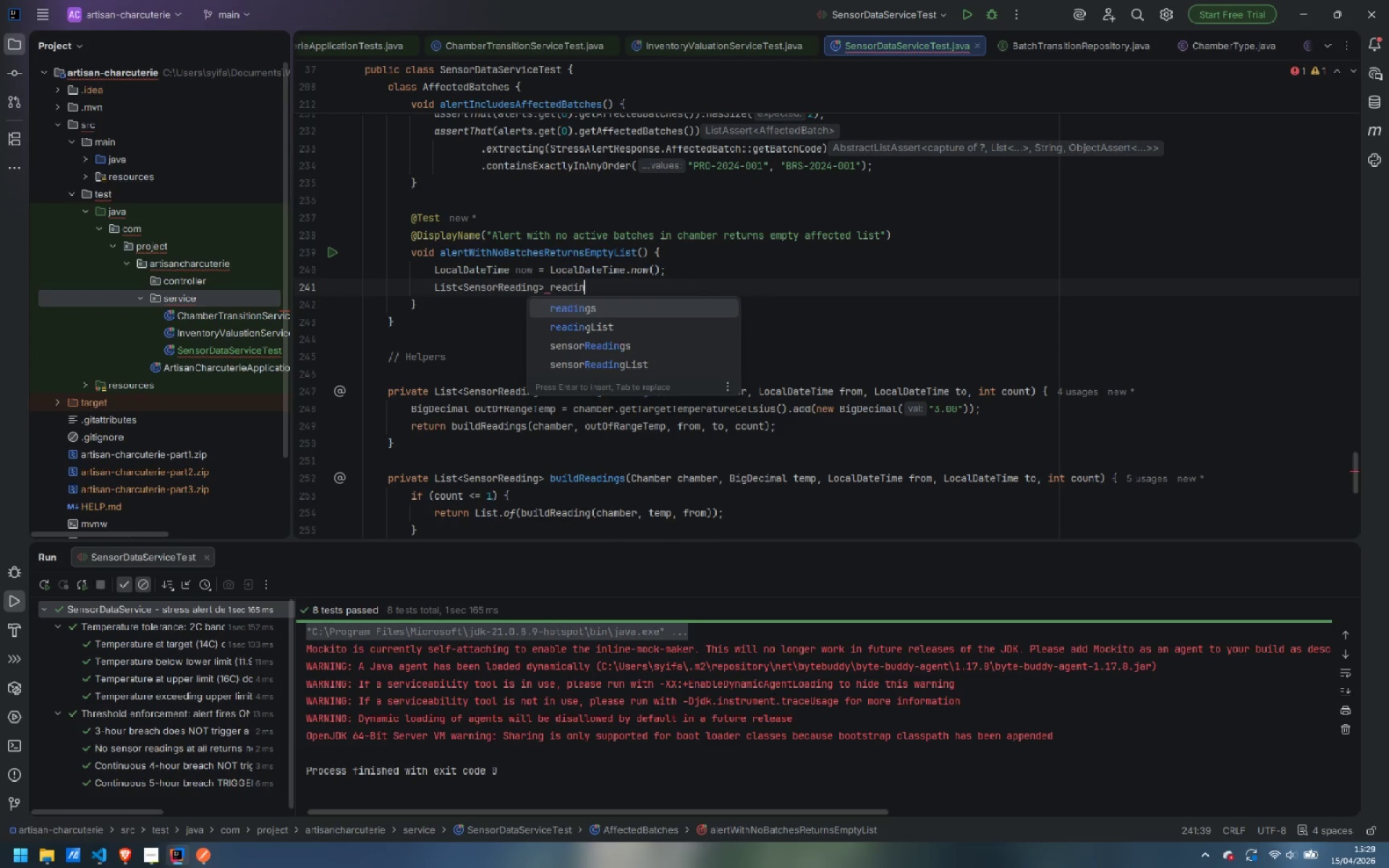 
key(Enter)
 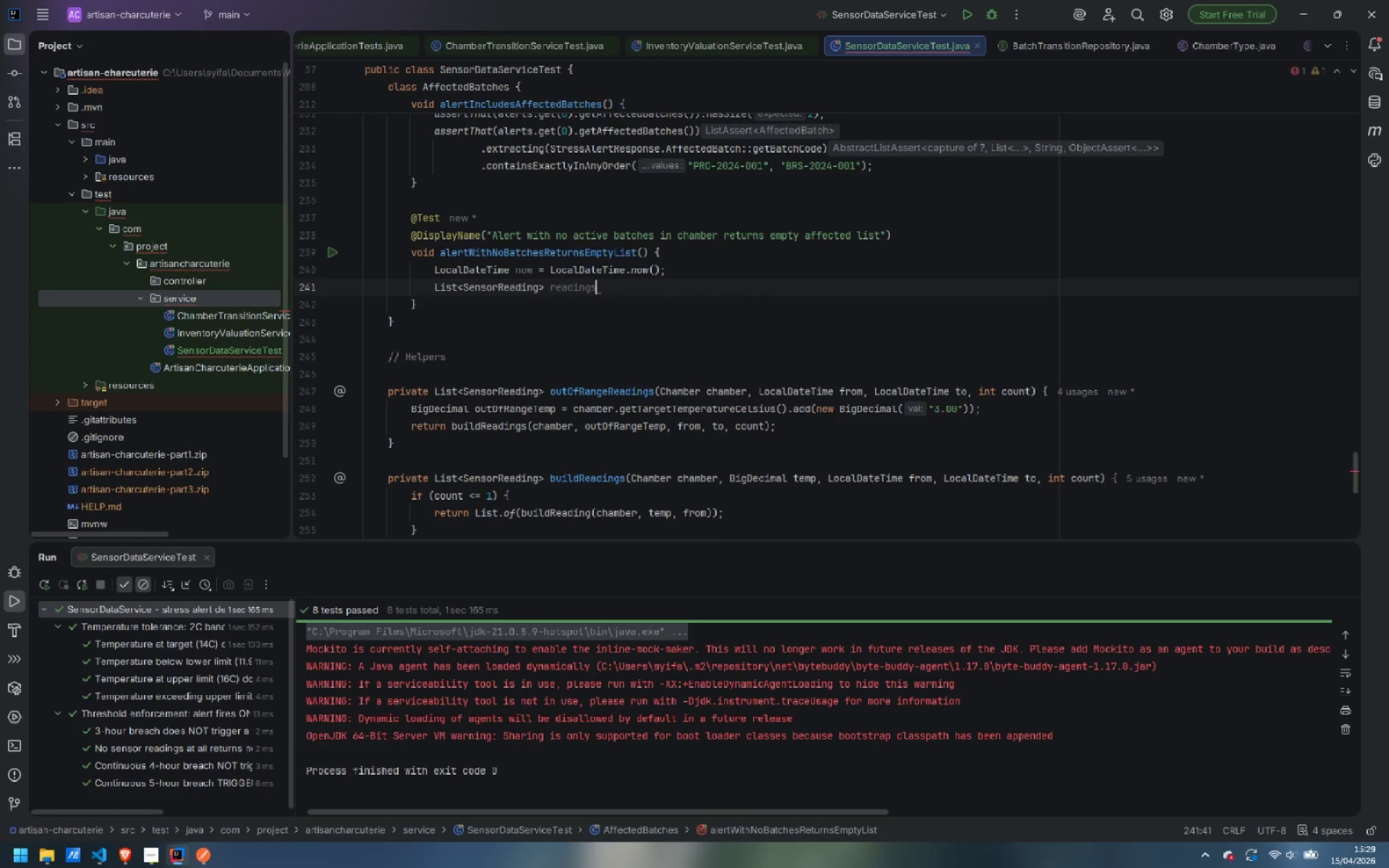 
type( = outOf)
 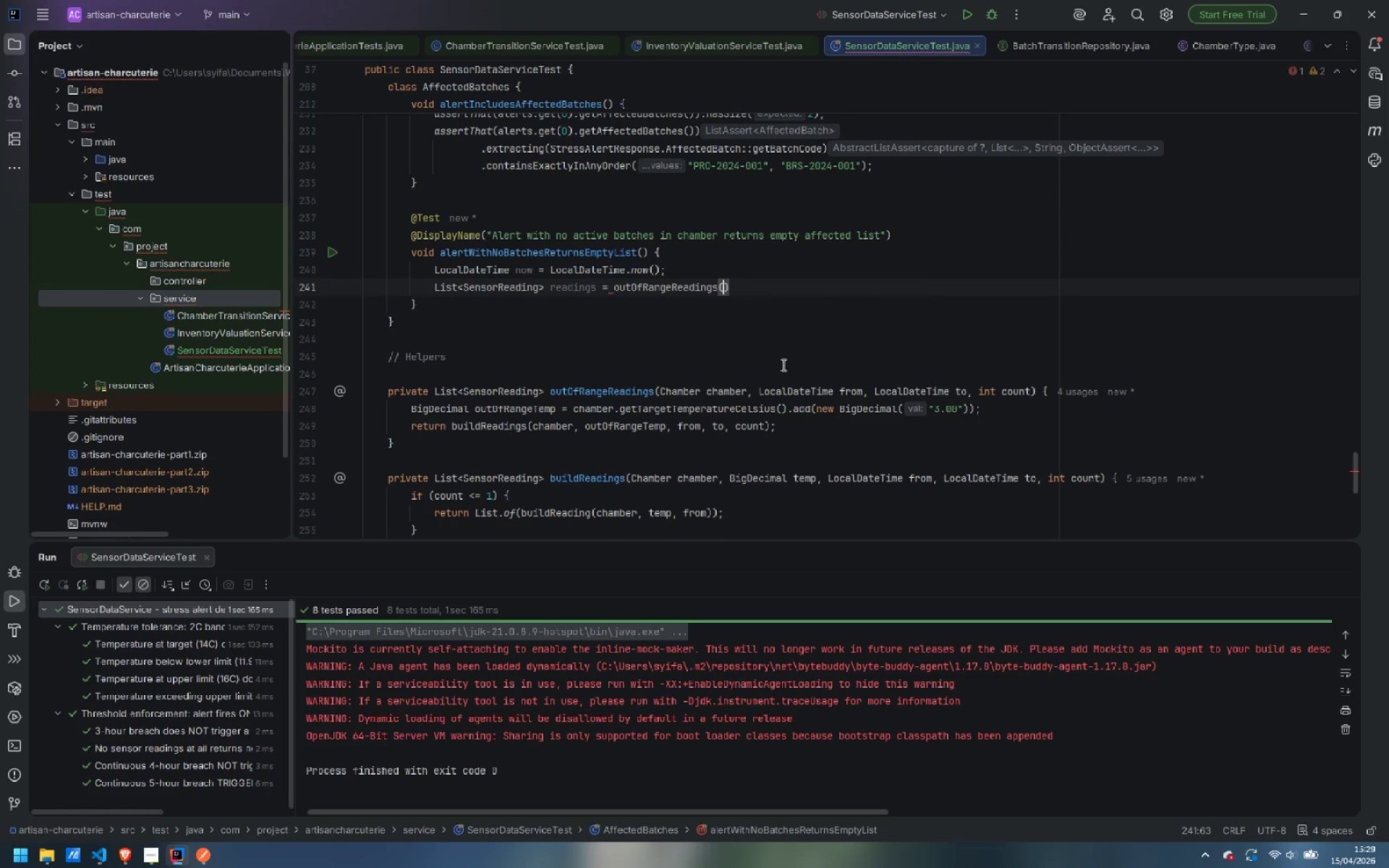 
 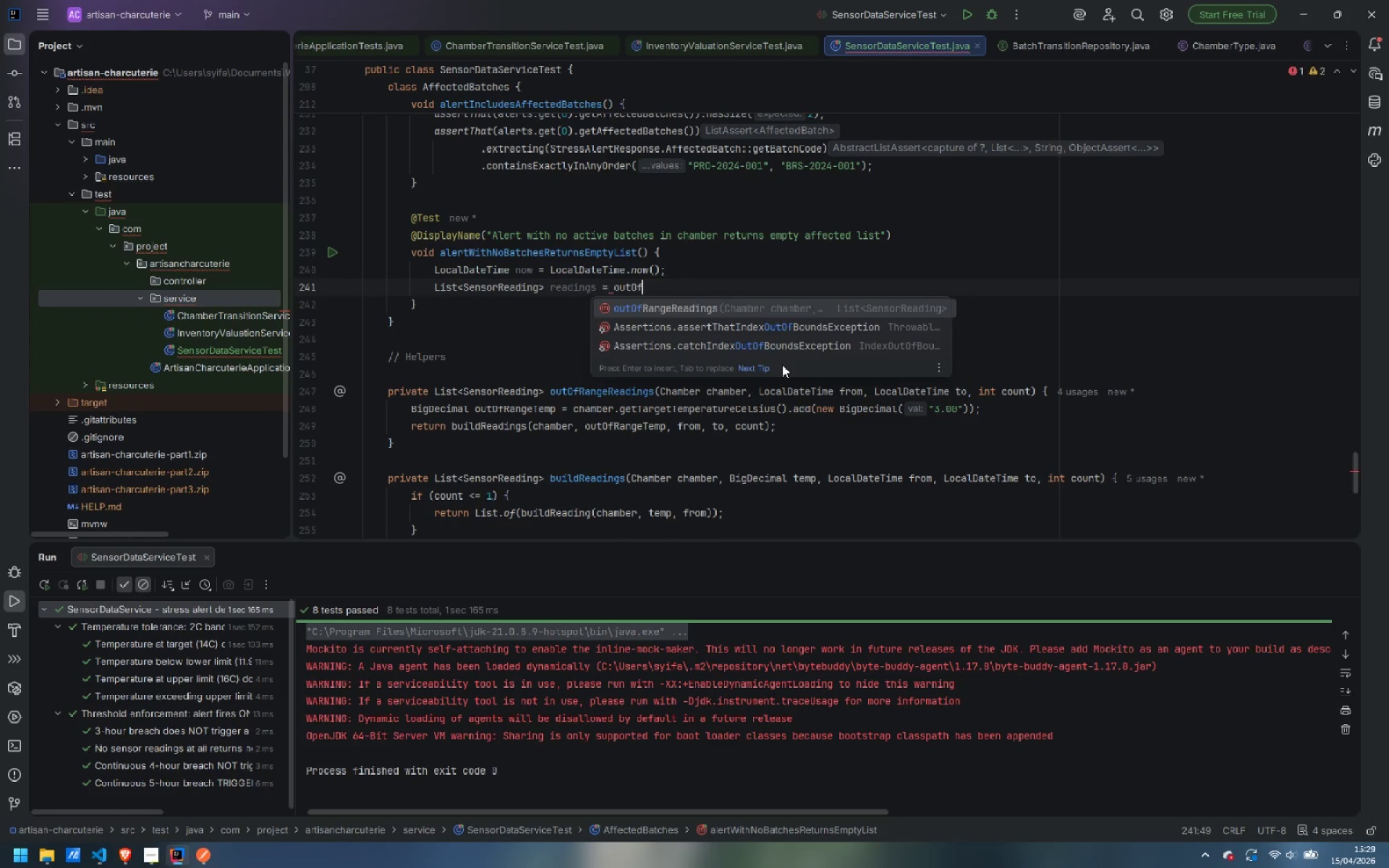 
key(Enter)
 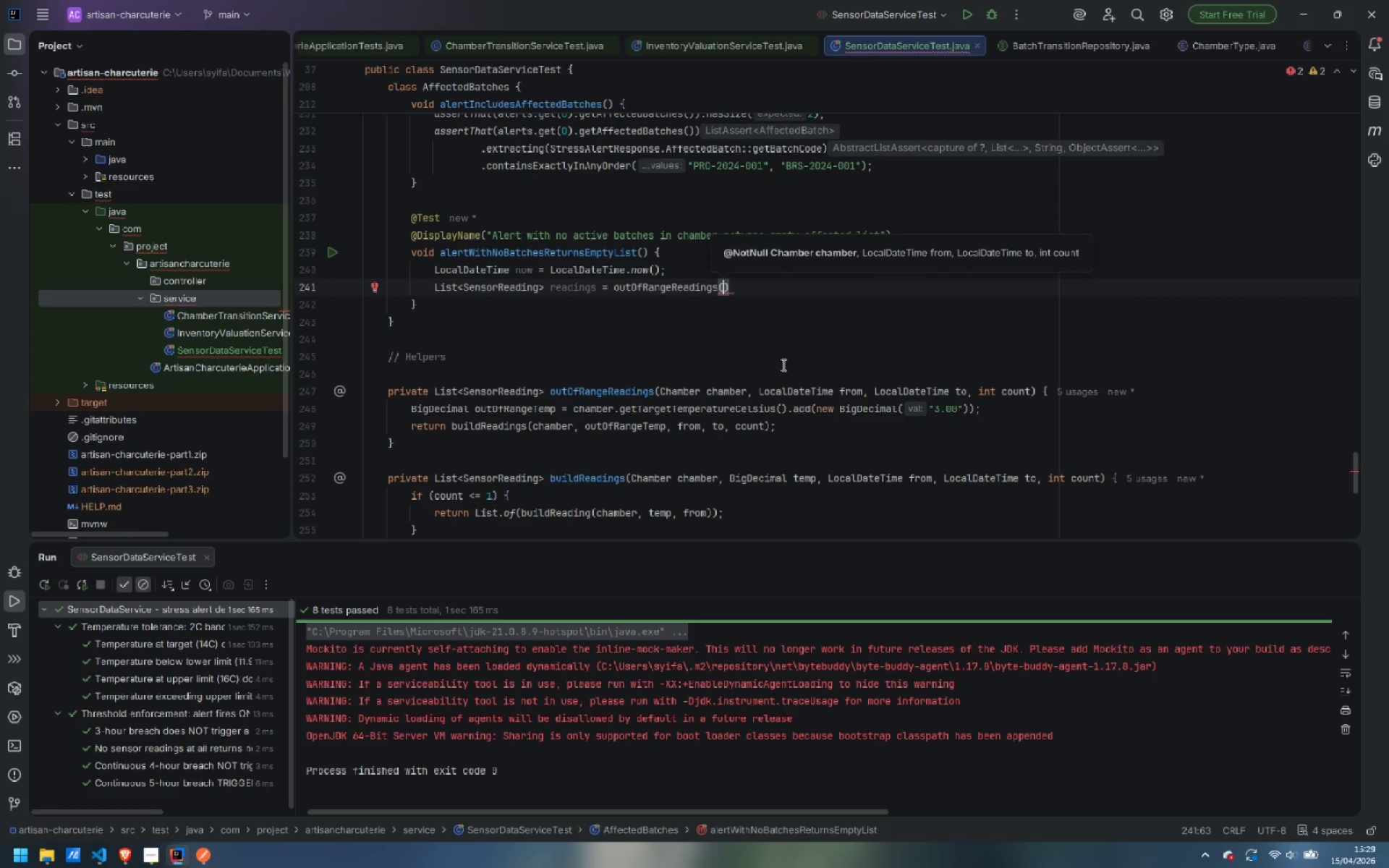 
type(agingCe)
 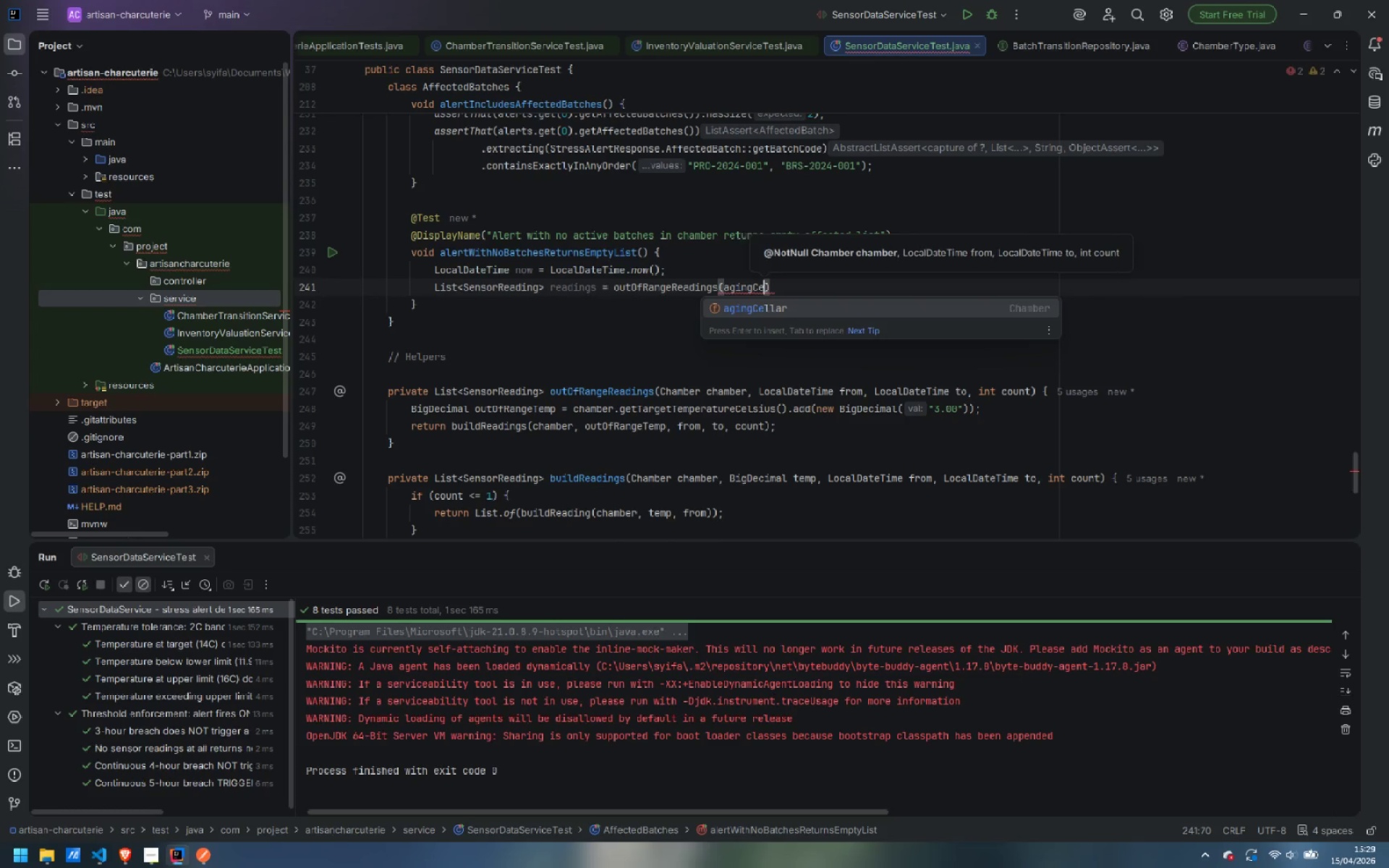 
key(Enter)
 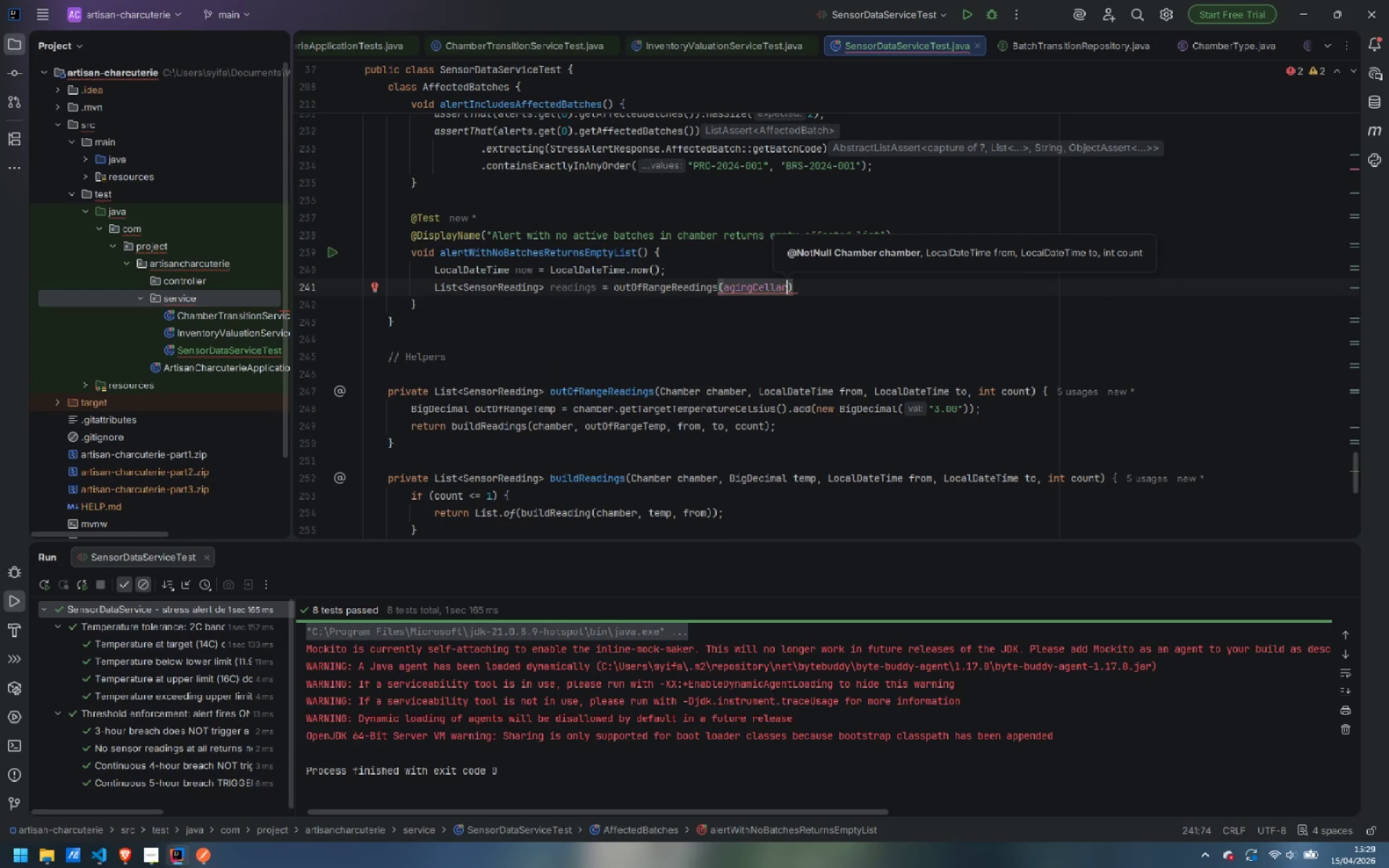 
type(, now.minusHou)
 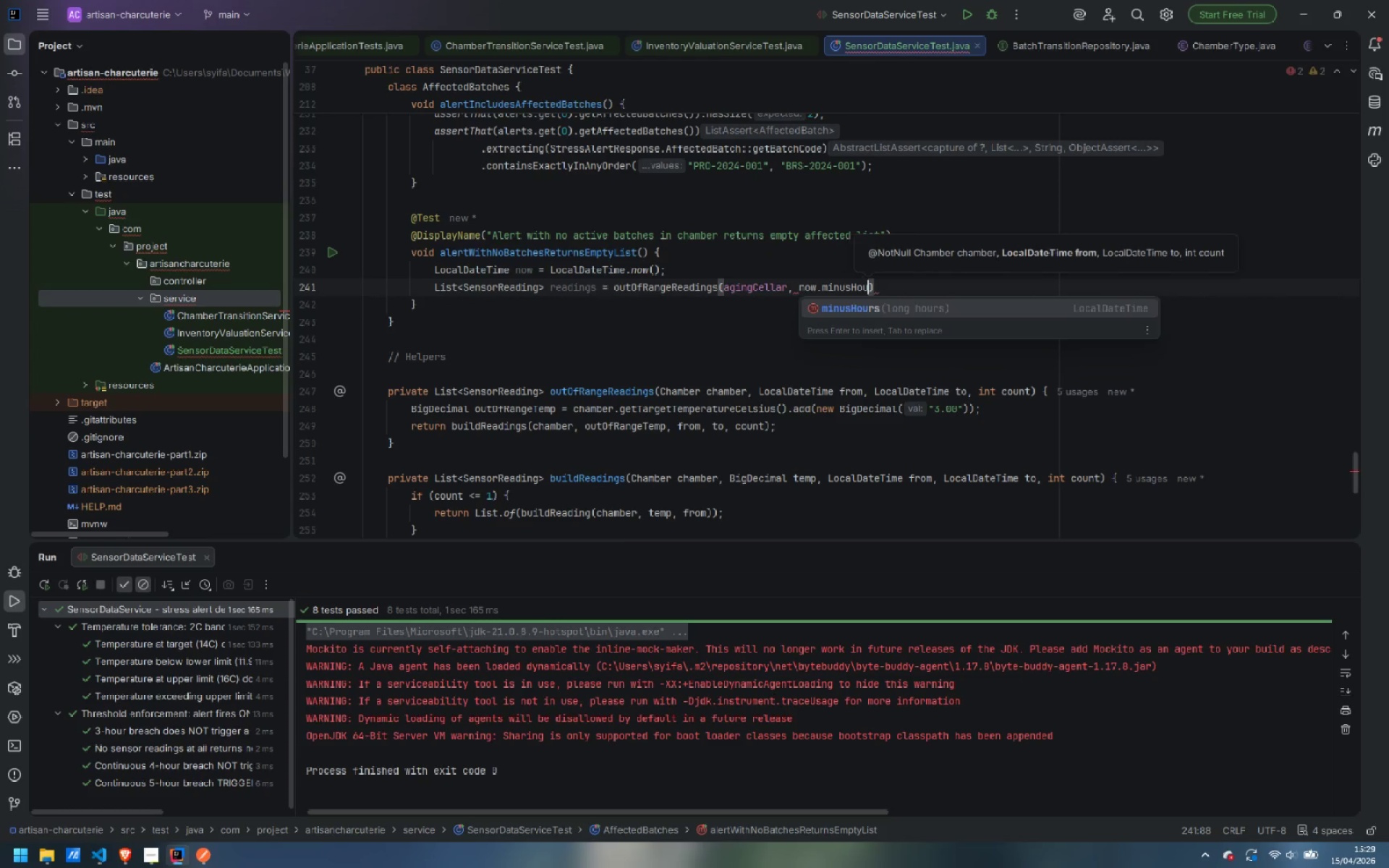 
key(Enter)
 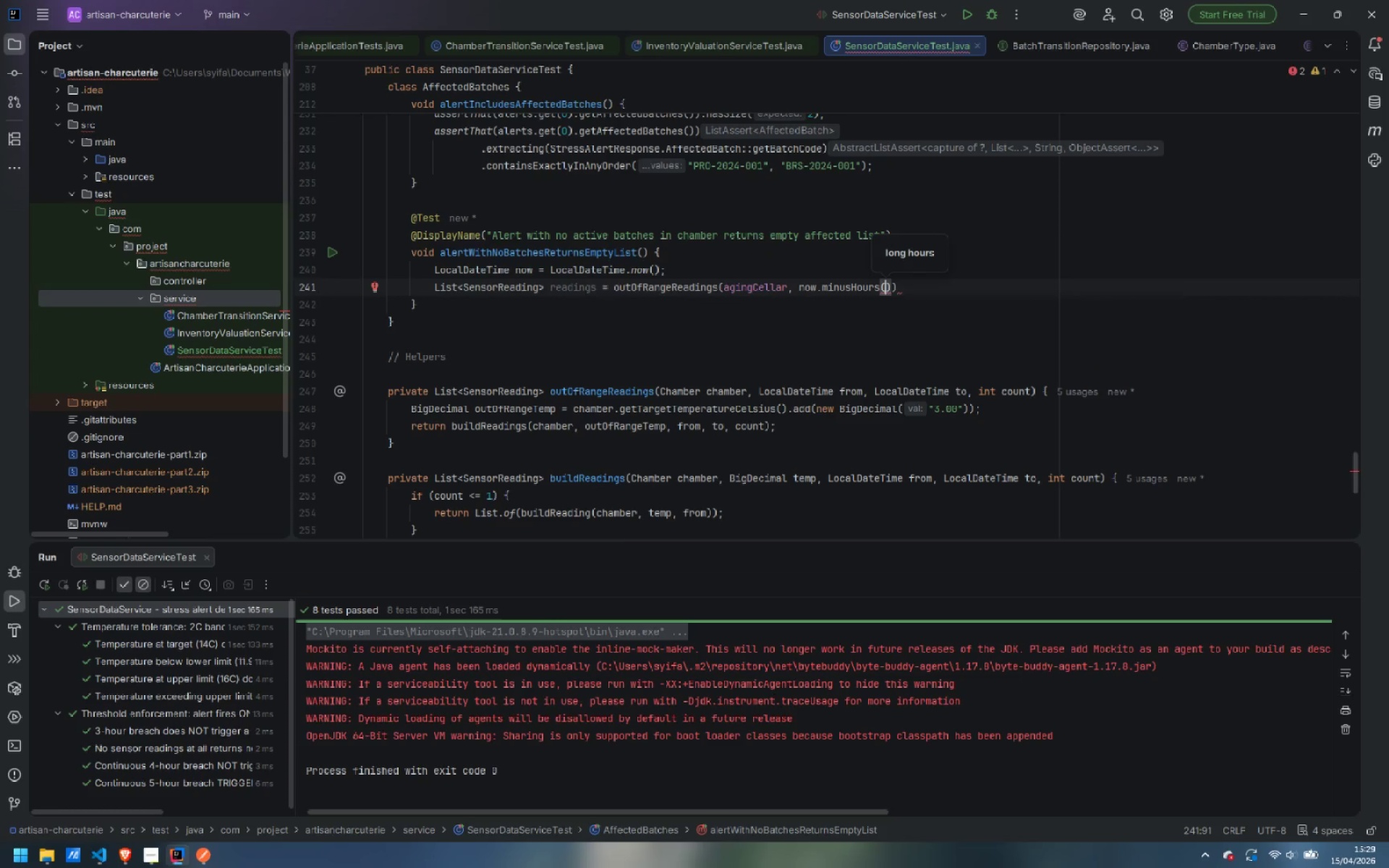 
key(5)
 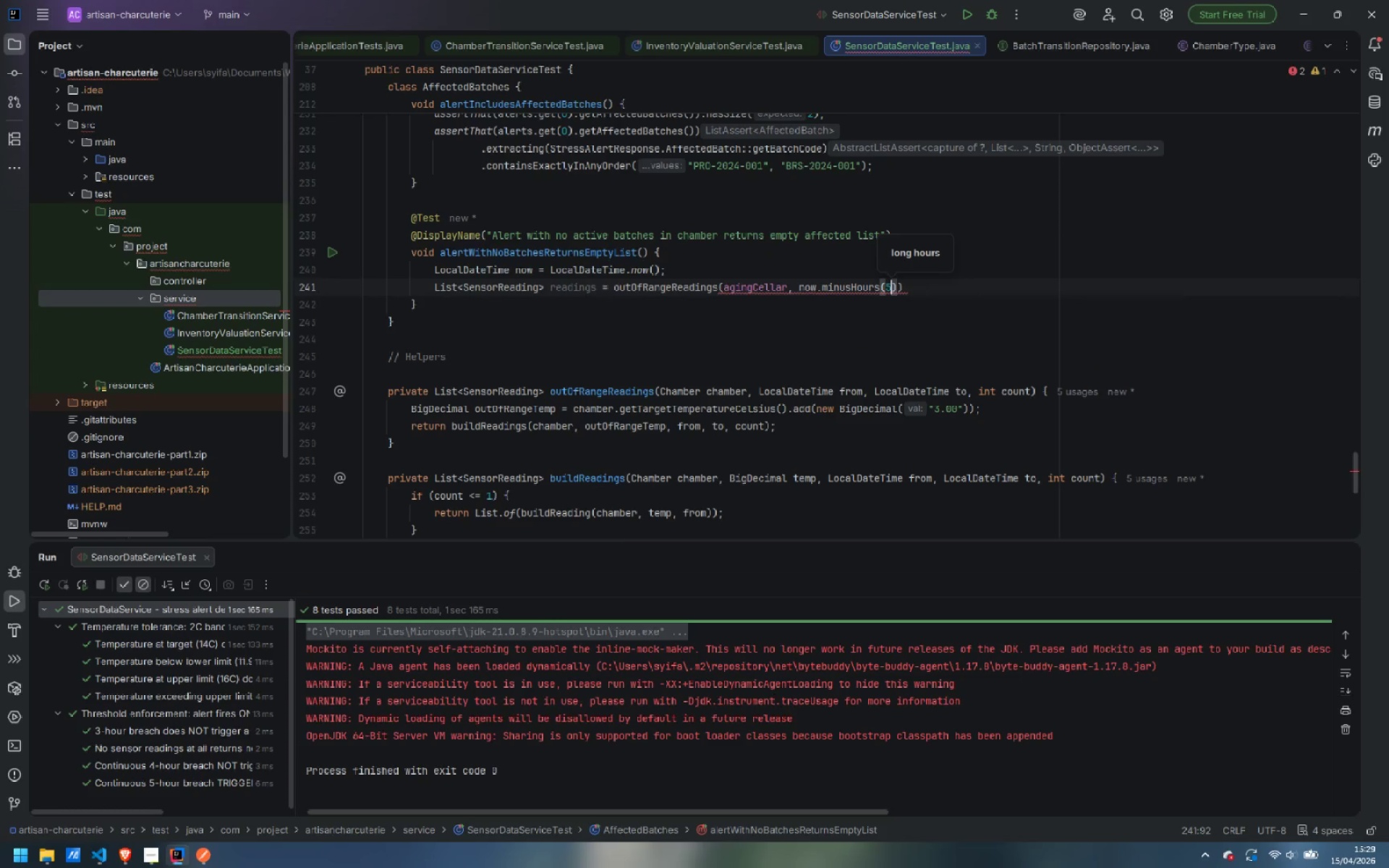 
key(ArrowRight)
 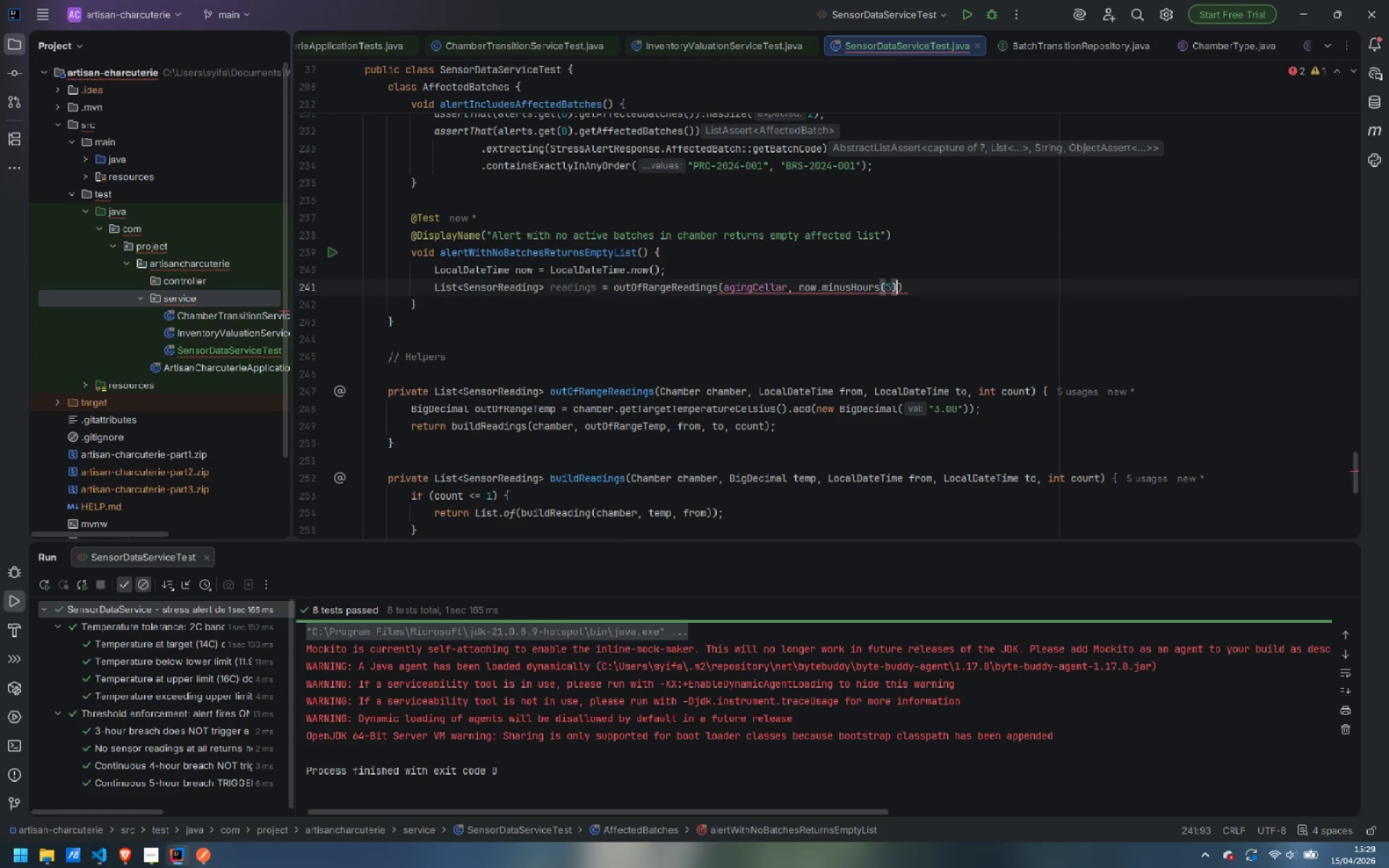 
type(, now, 10)
 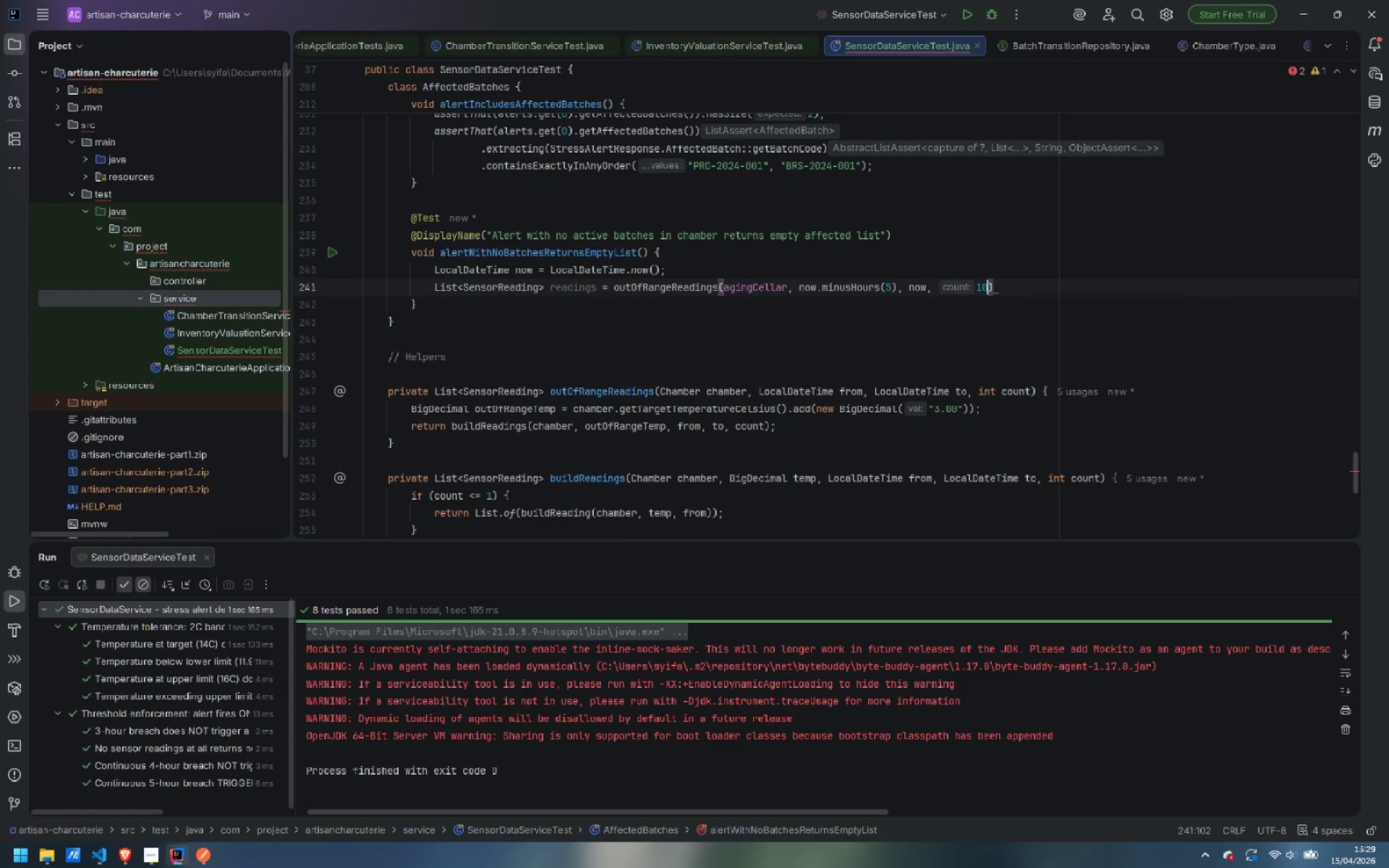 
key(ArrowRight)
 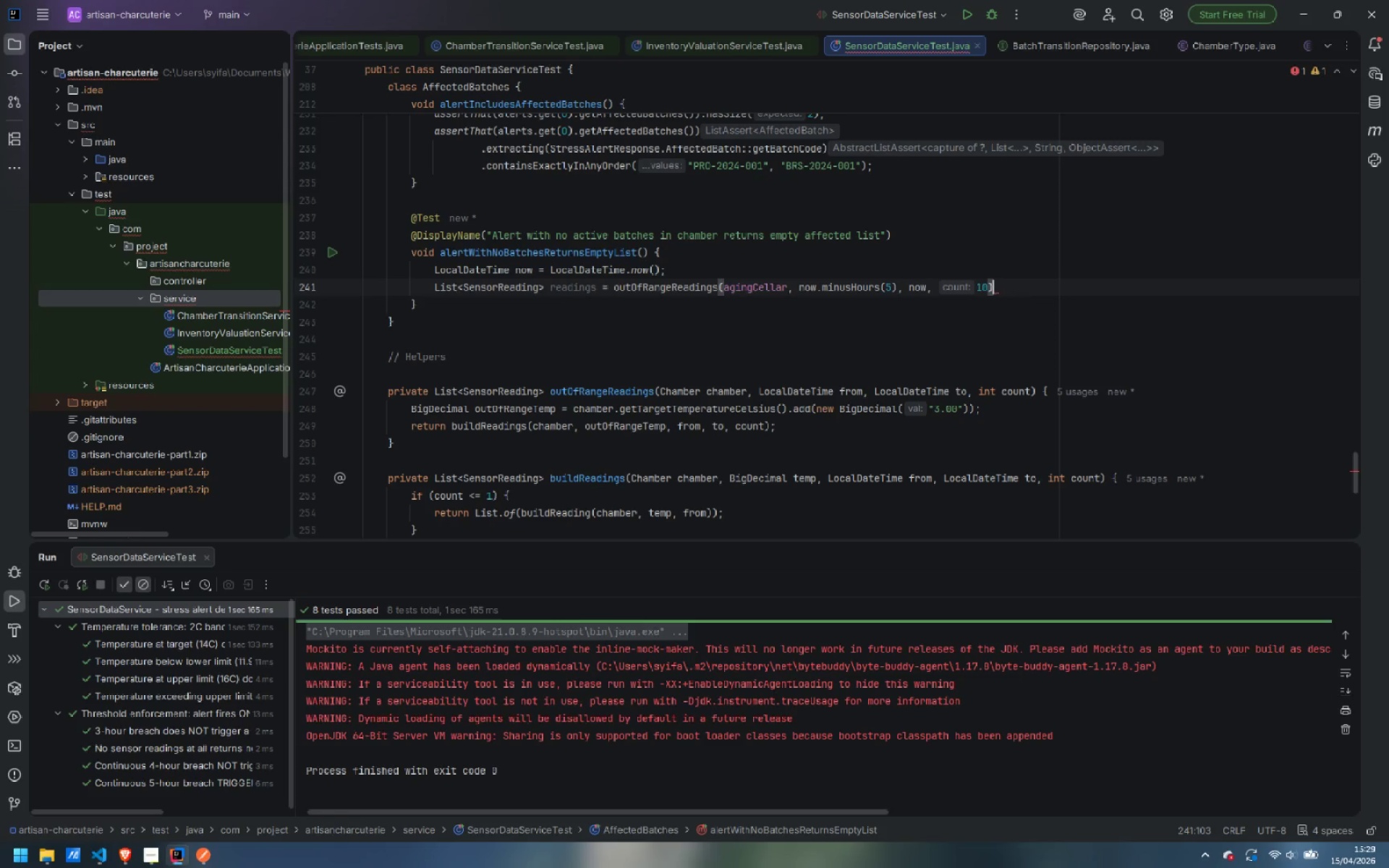 
key(Semicolon)
 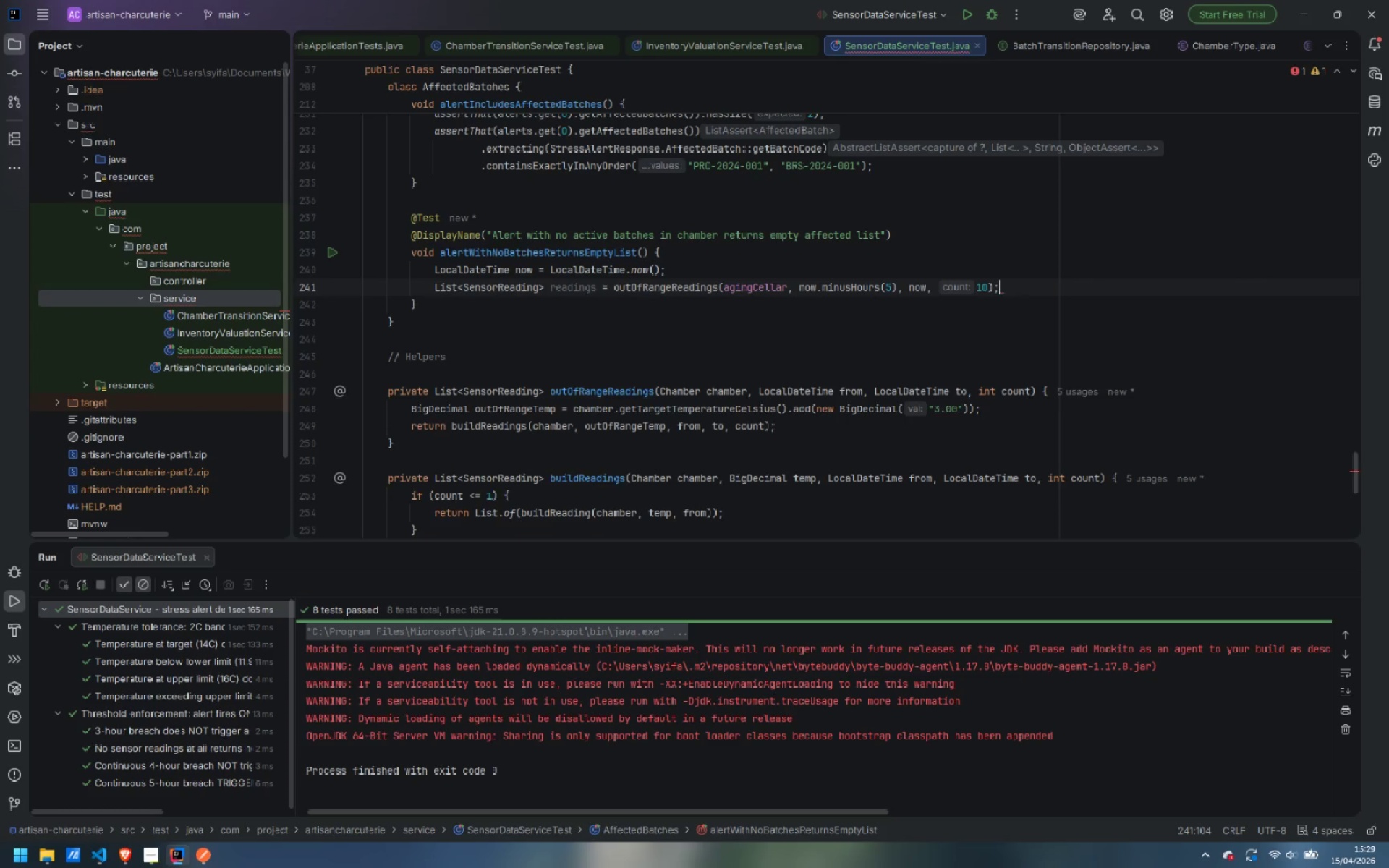 
key(Enter)
 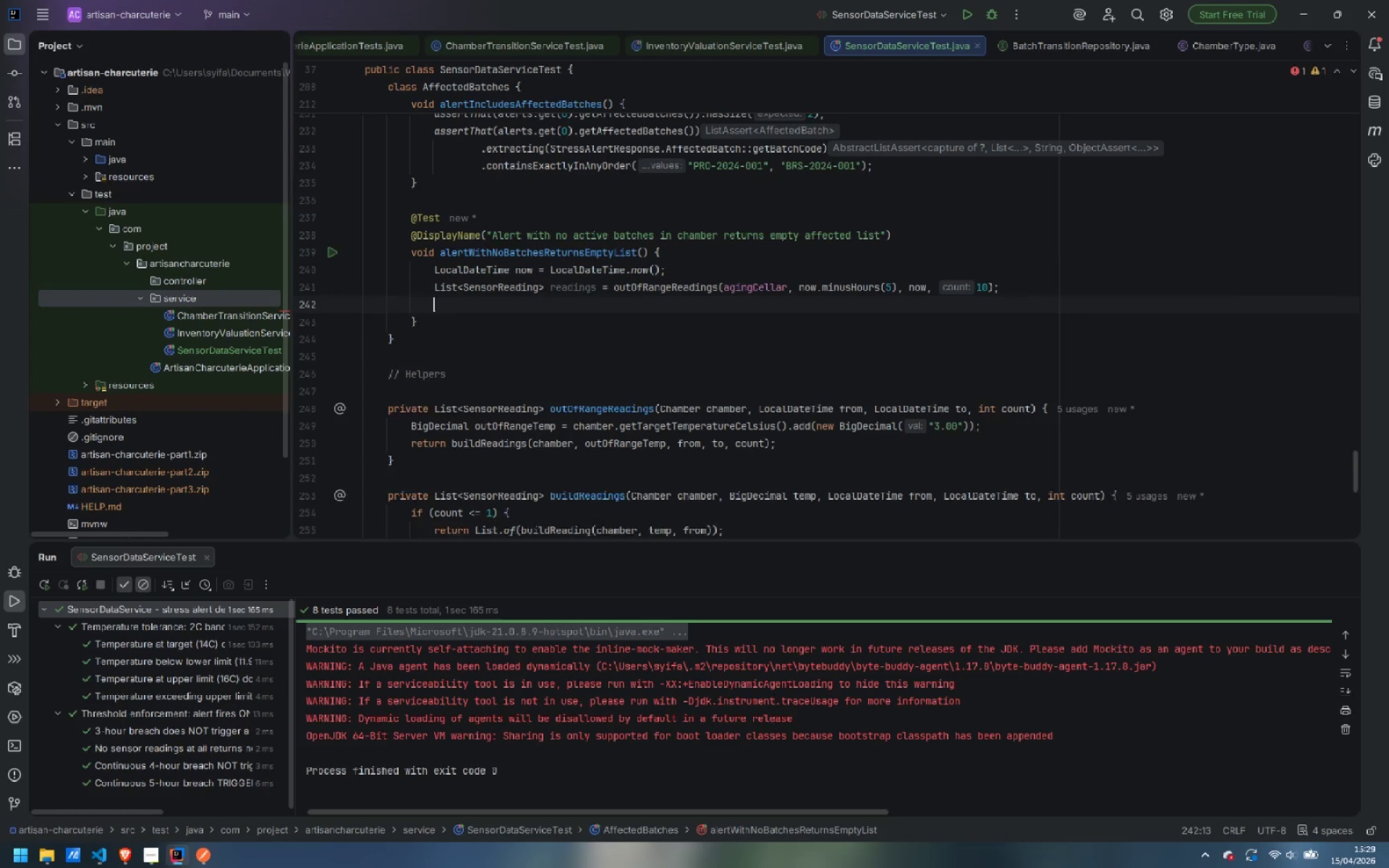 
key(Enter)
 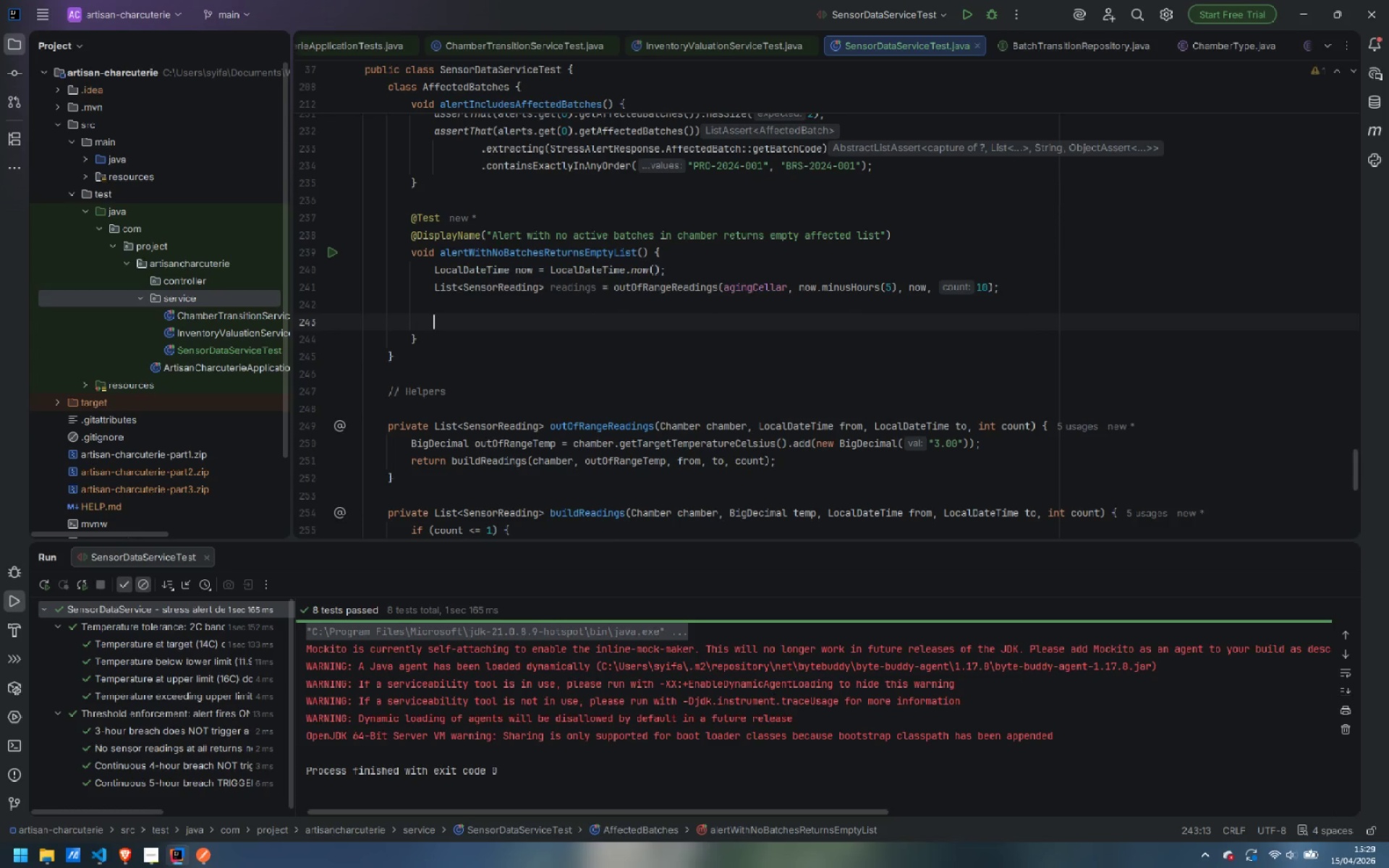 
type(whe)
 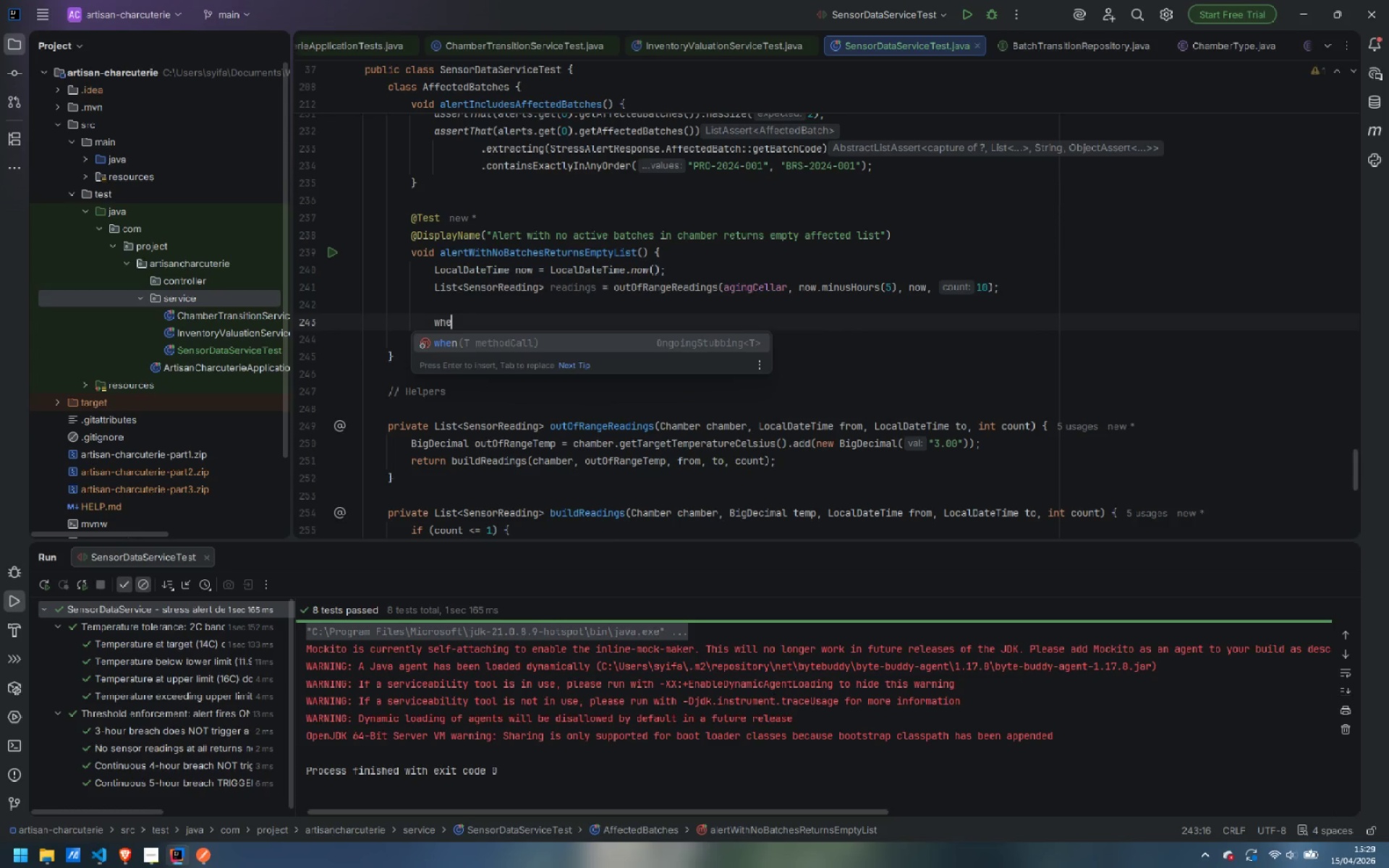 
key(Enter)
 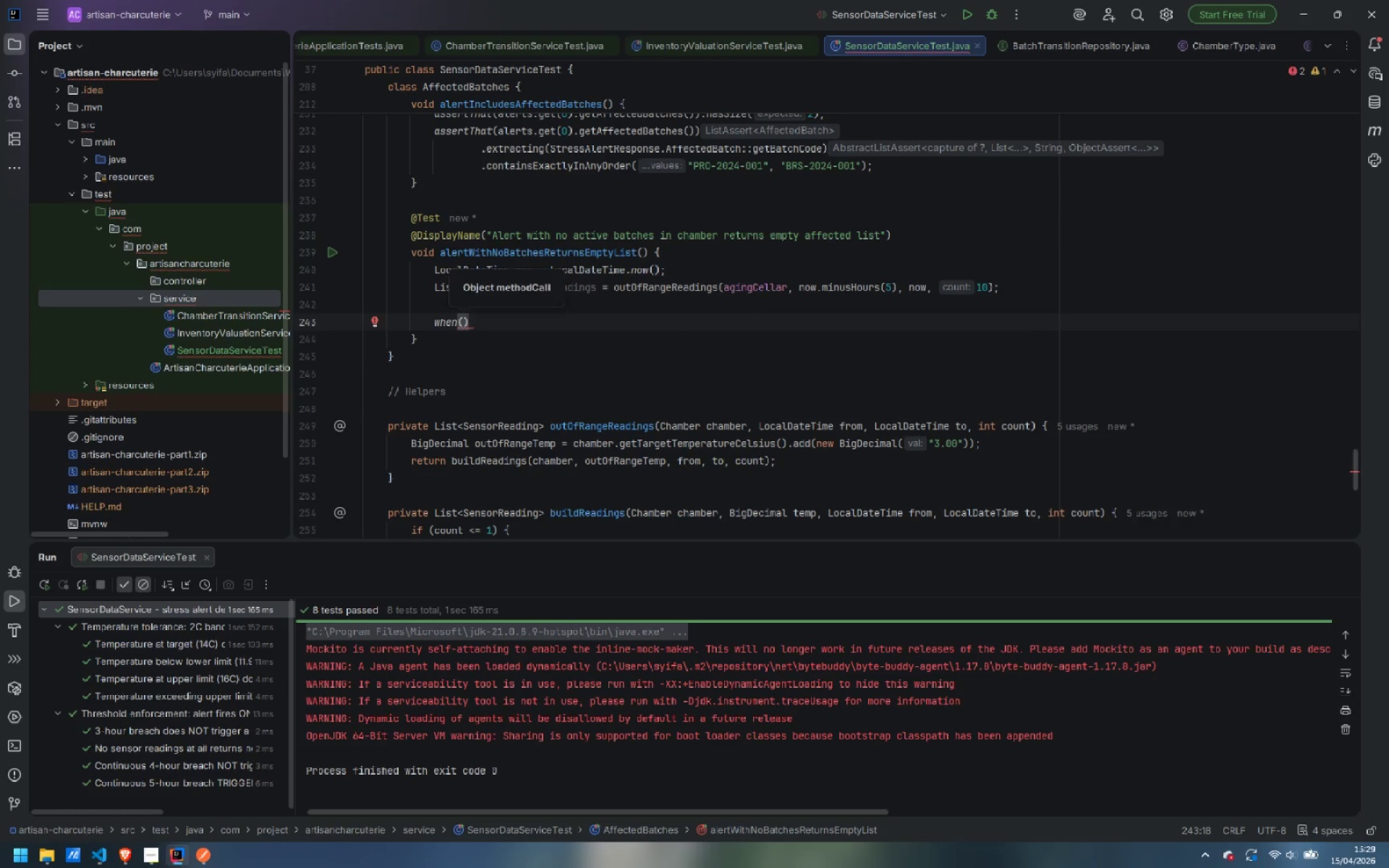 
type(cham)
 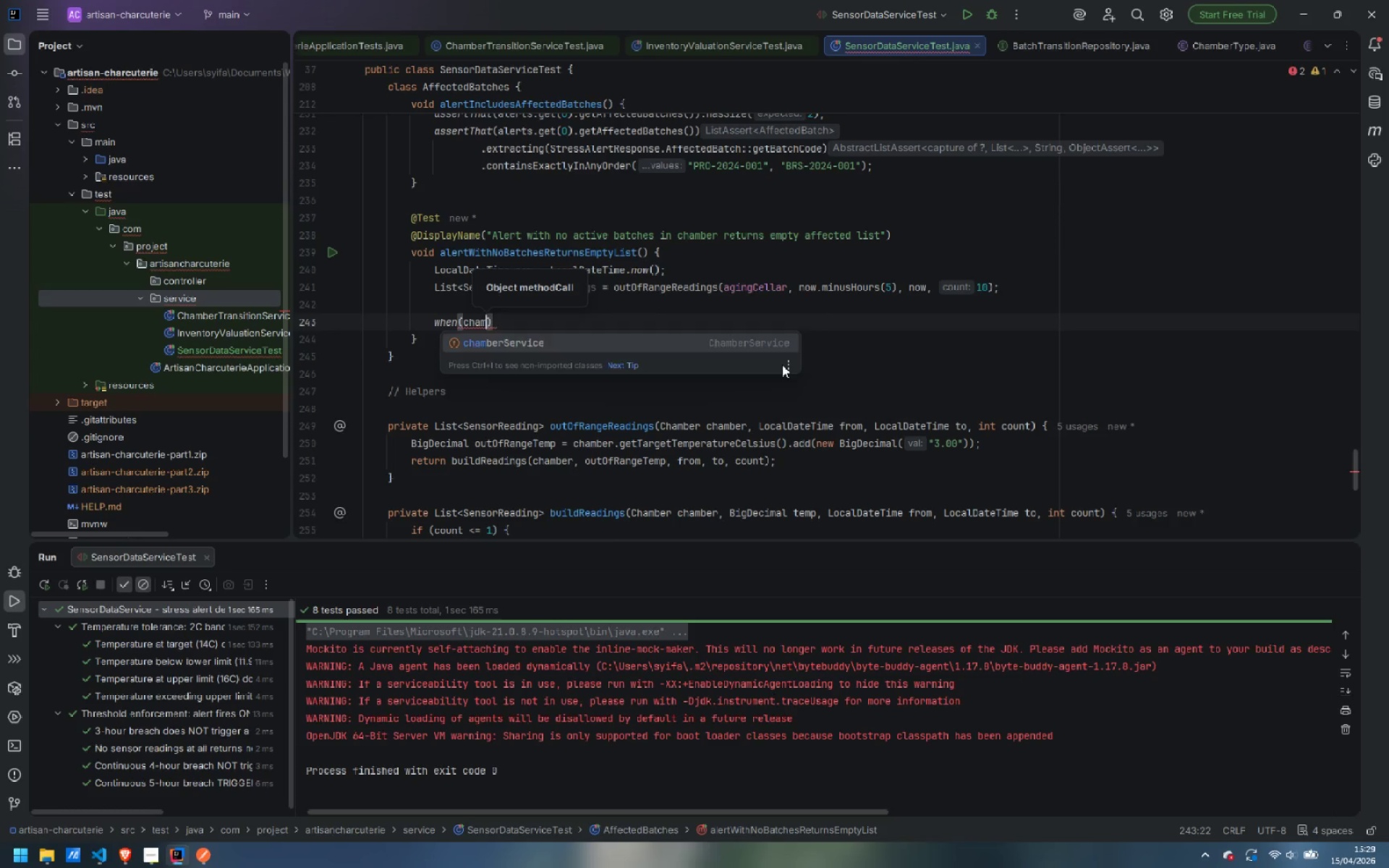 
key(Enter)
 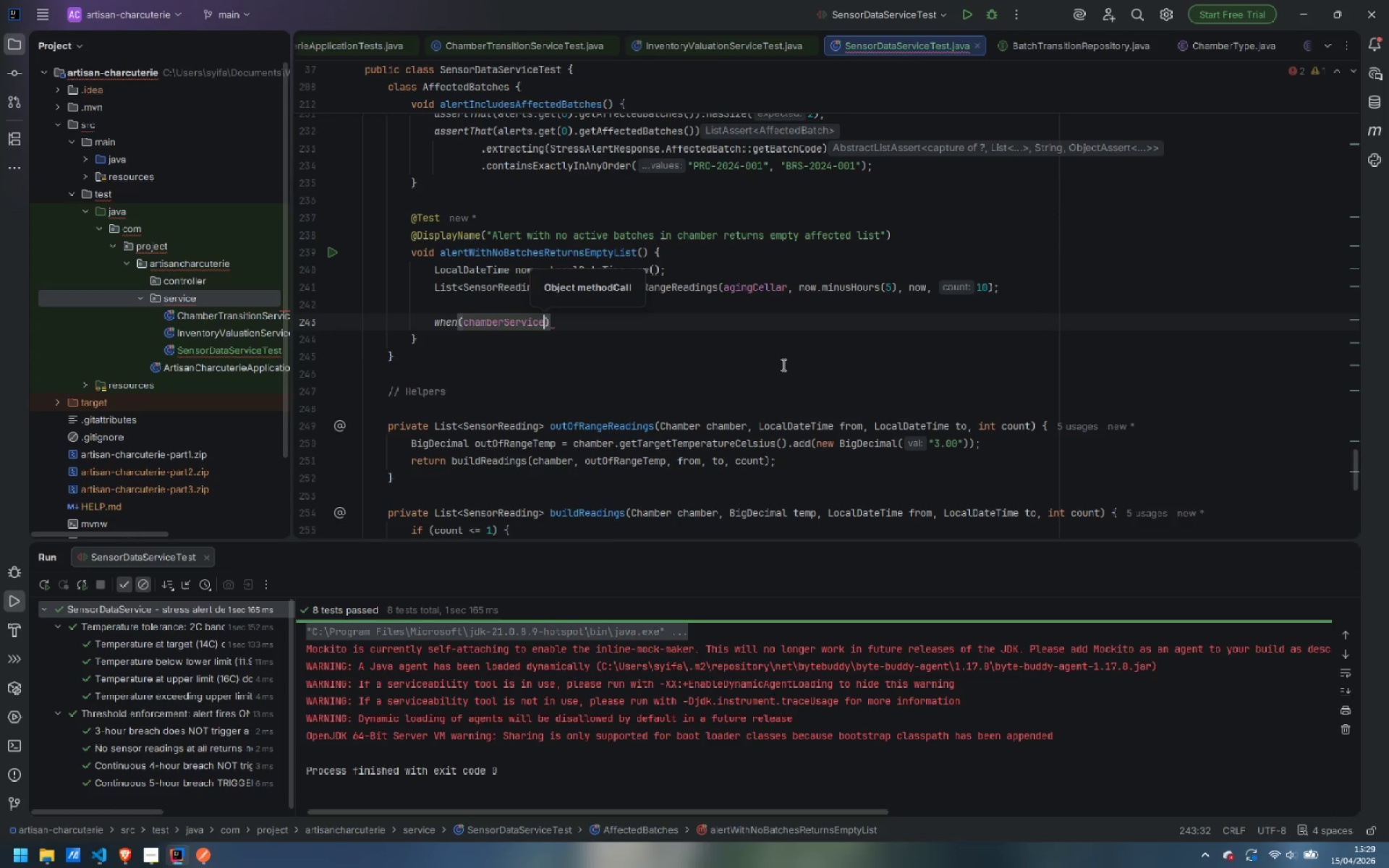 
type(.get)
 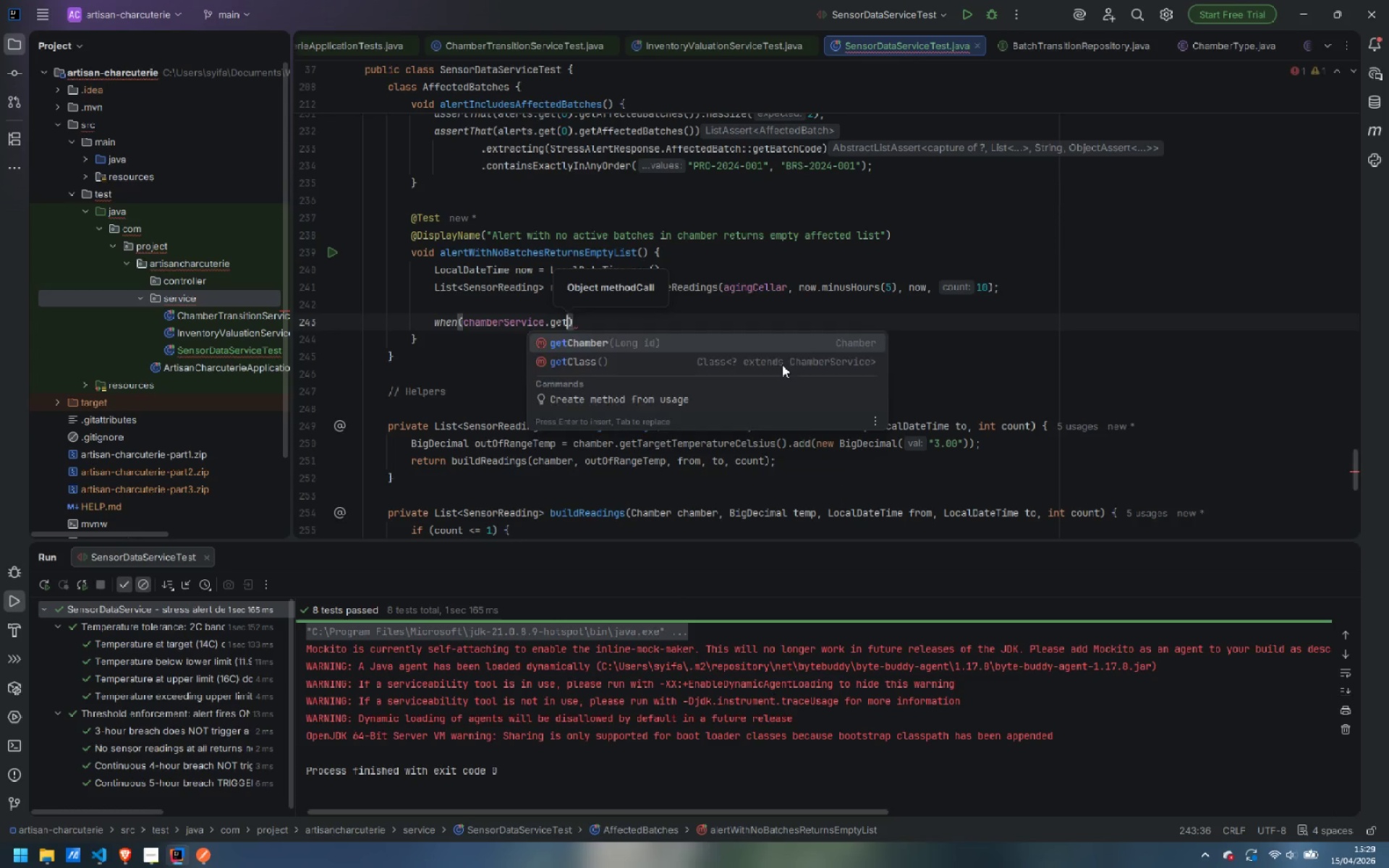 
key(Enter)
 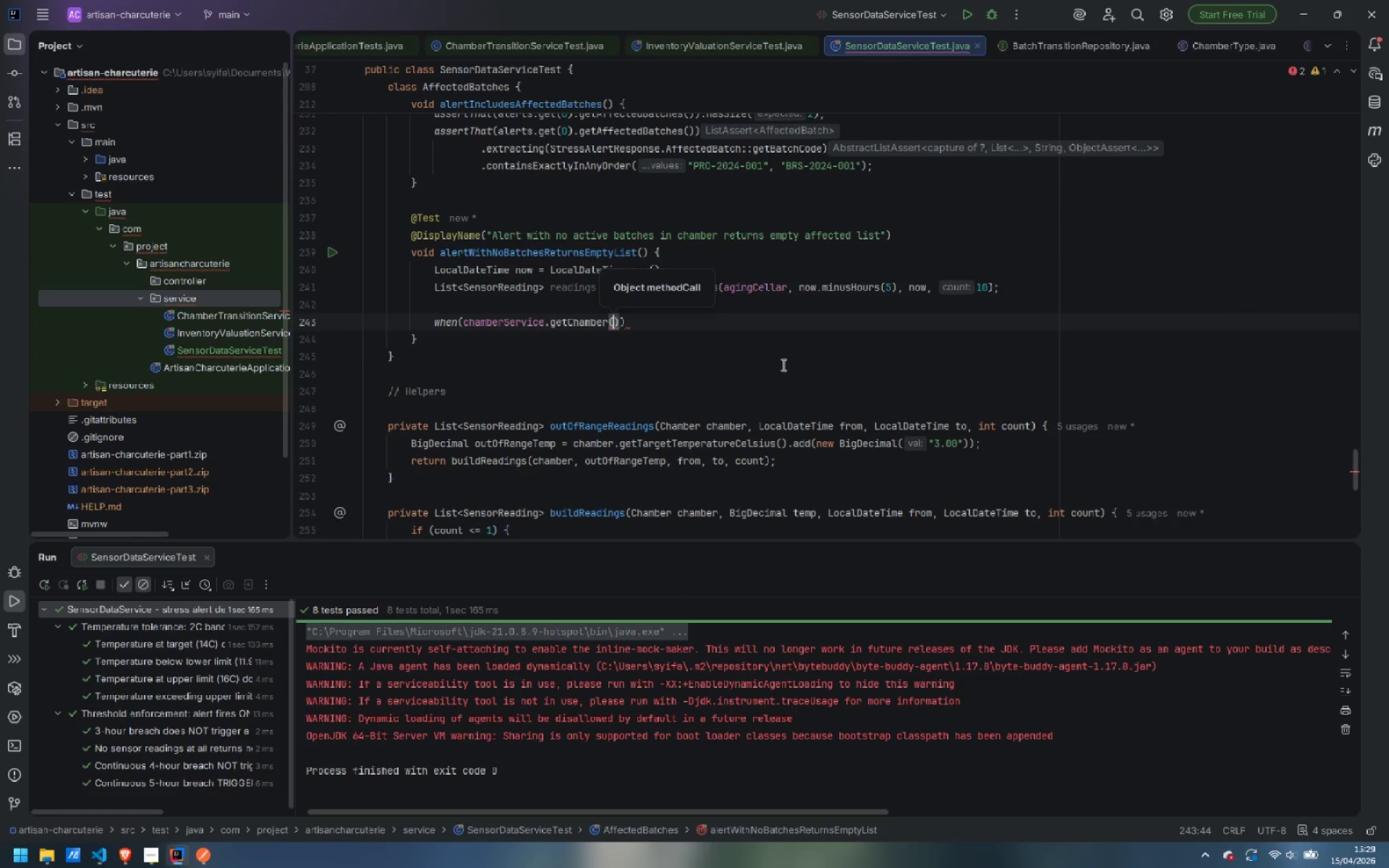 
key(3)
 